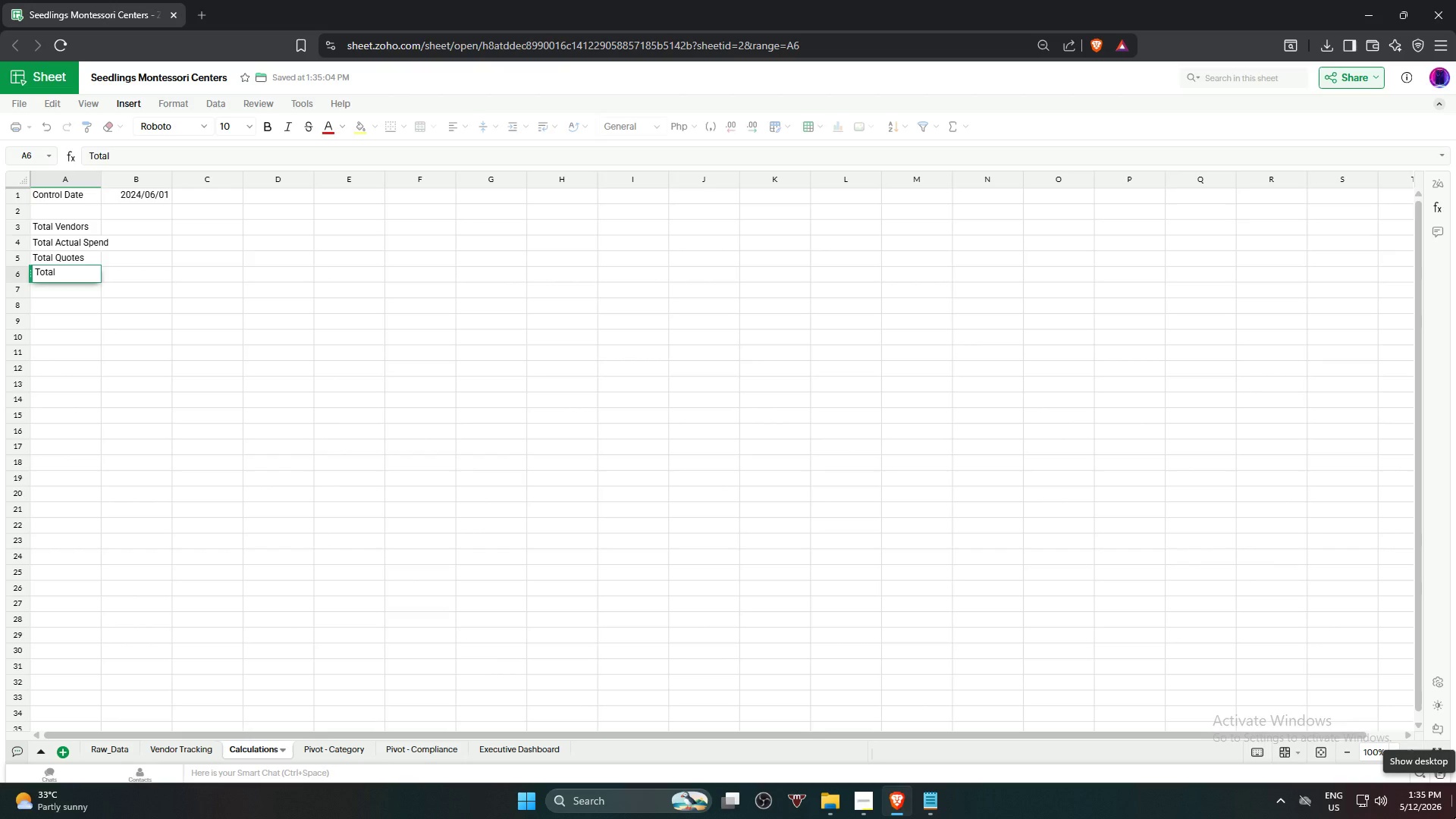 
hold_key(key=ShiftRight, duration=0.55)
 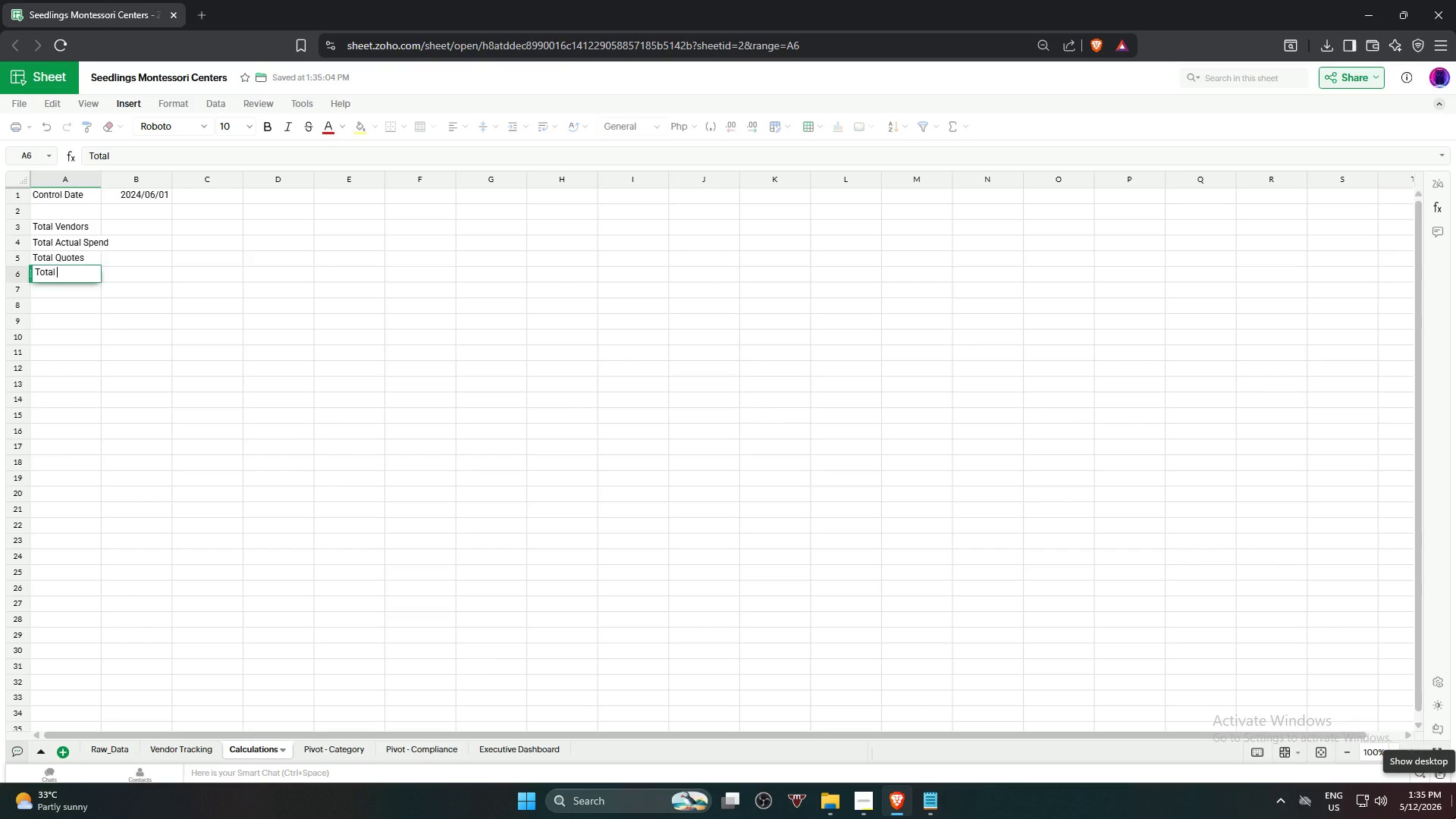 
key(Shift+ShiftRight)
 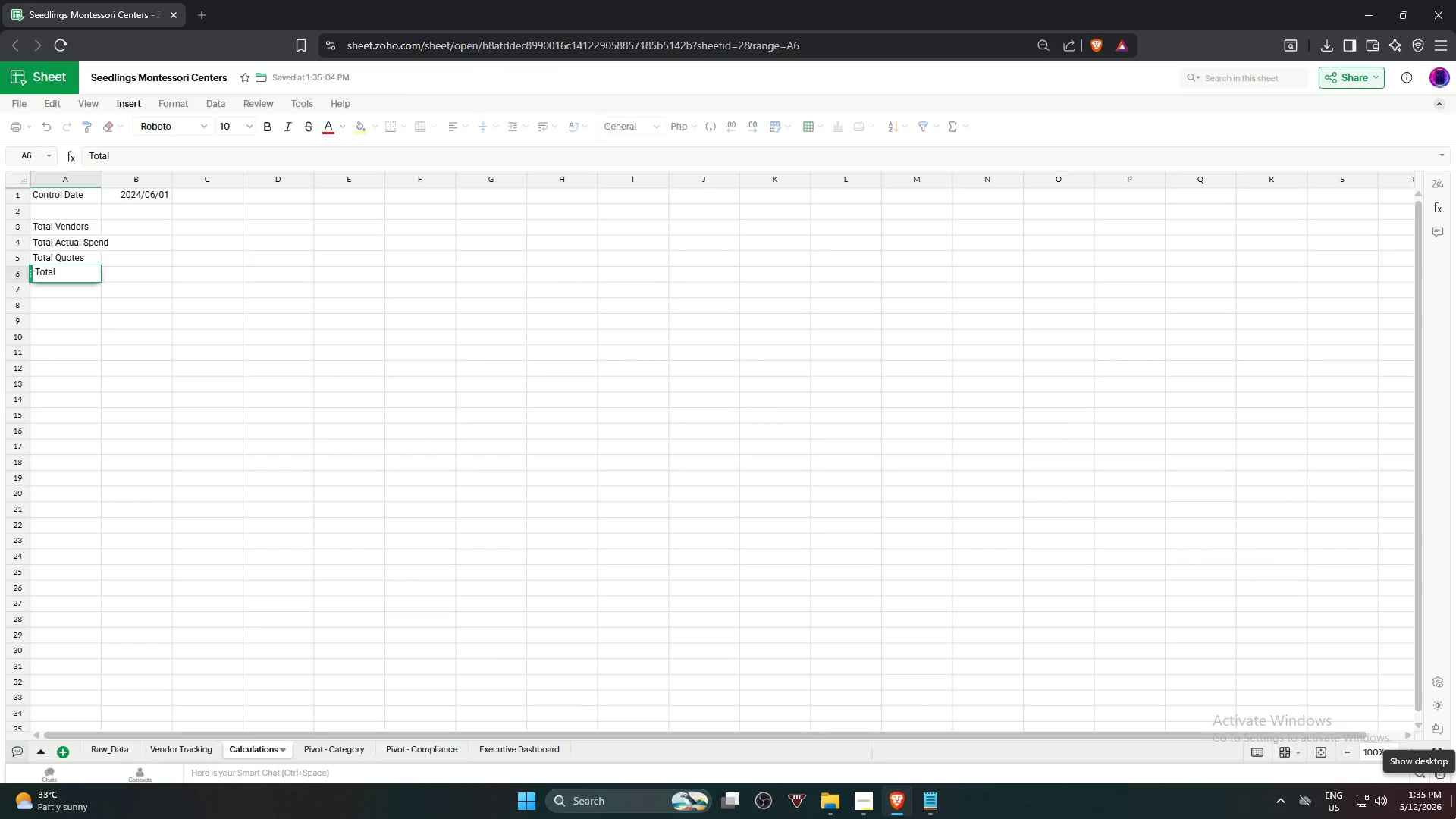 
type(Deposits Paid)
 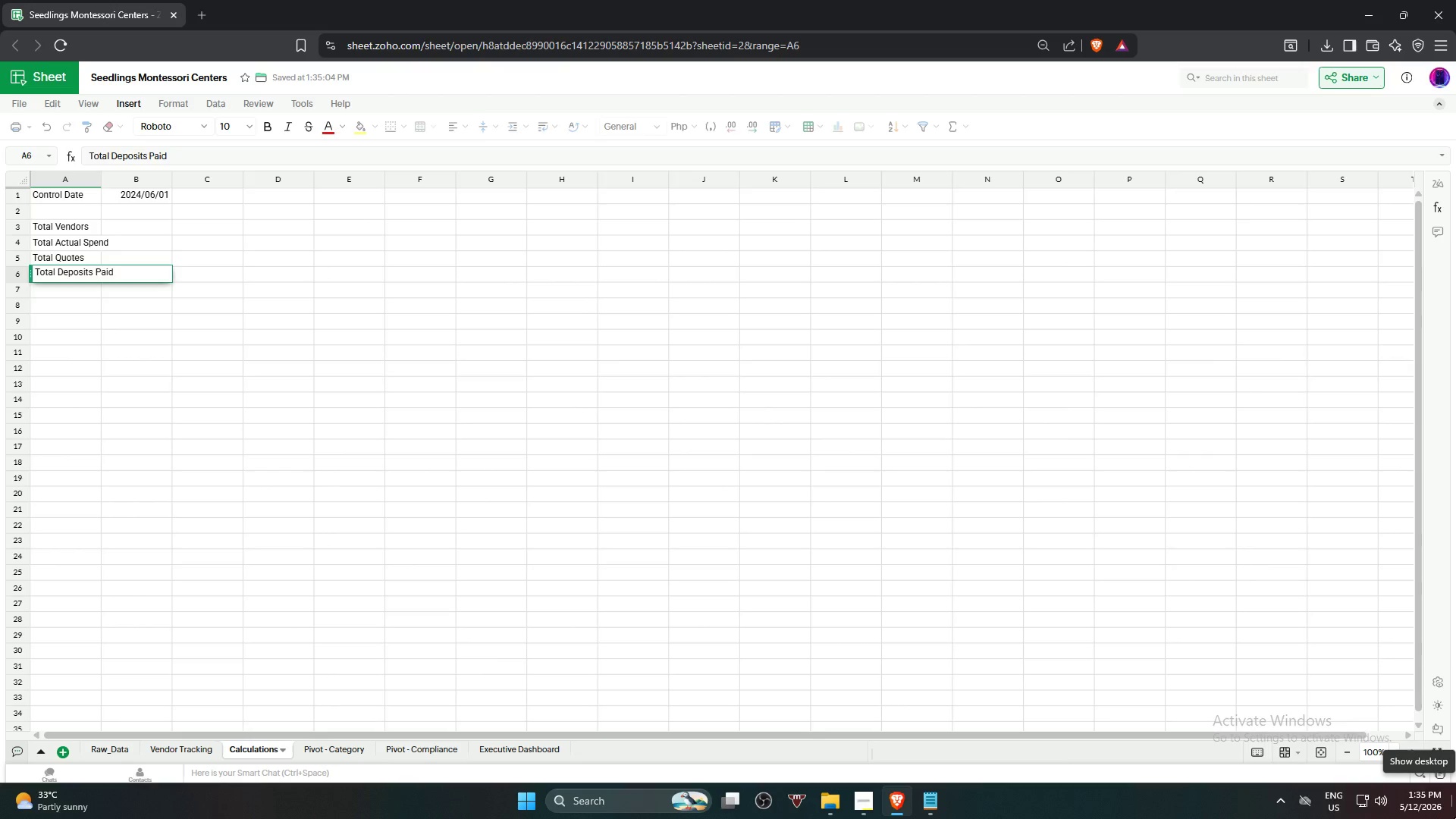 
 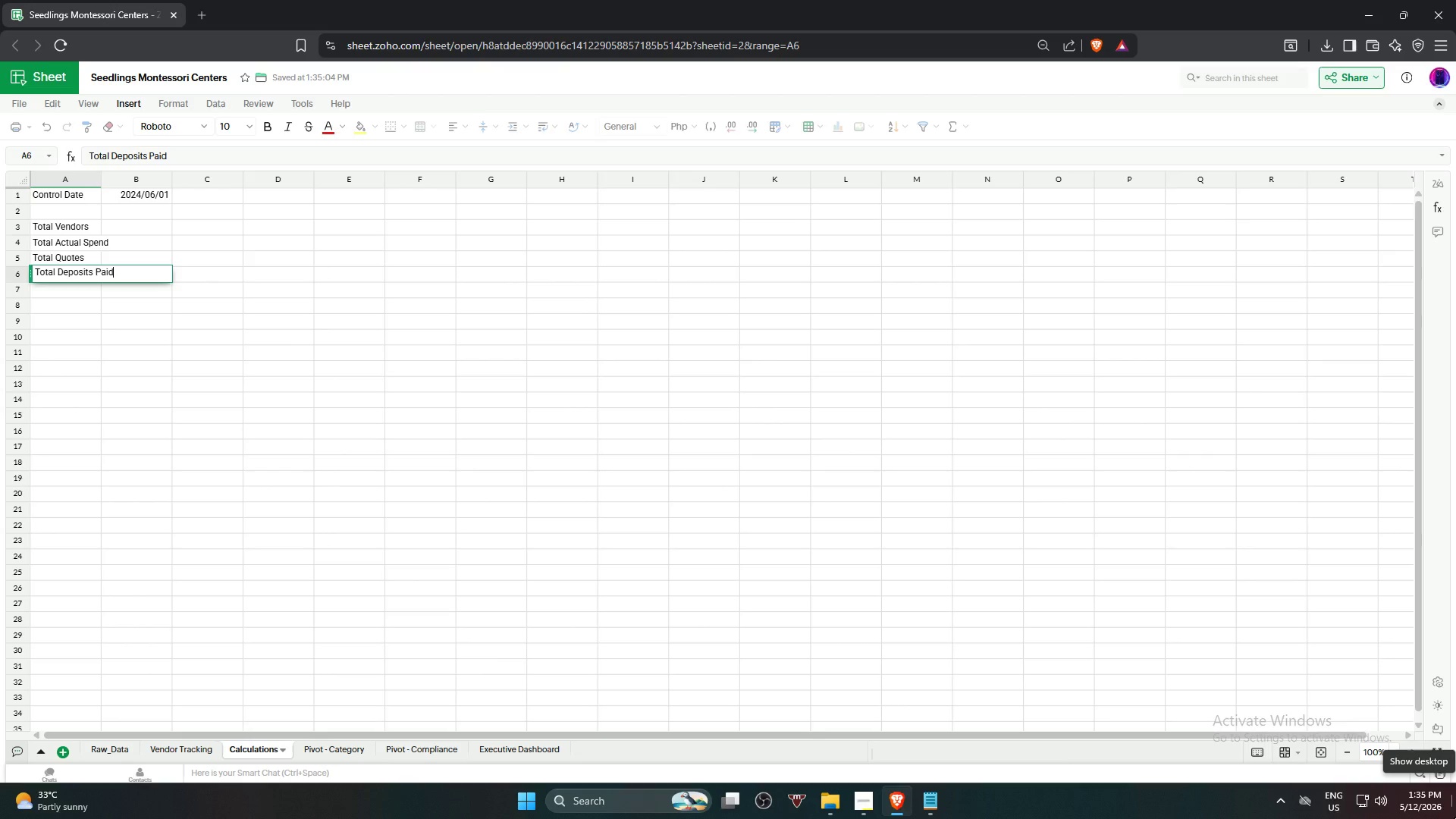 
key(Enter)
 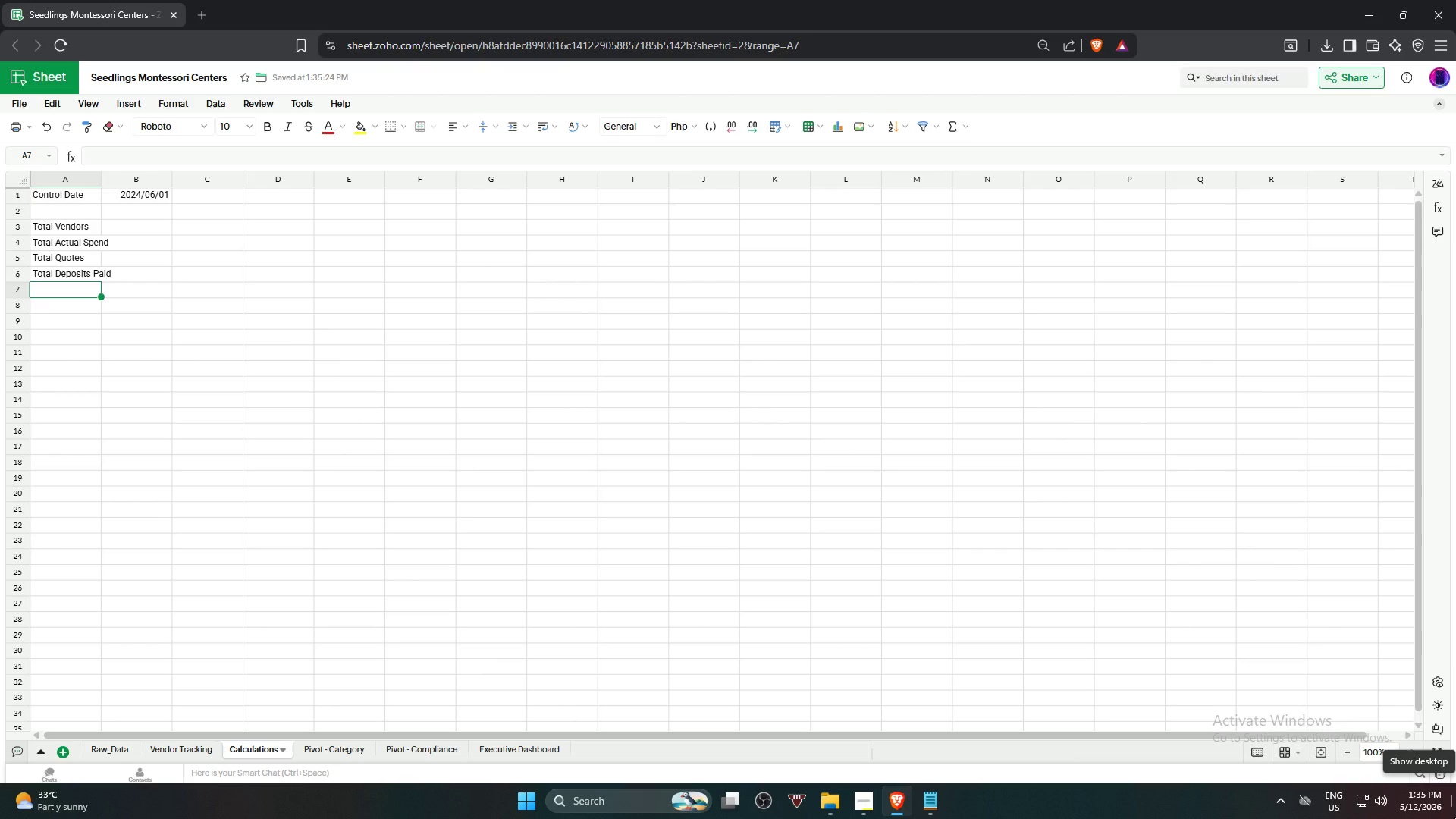 
type(Total Budget Variance)
 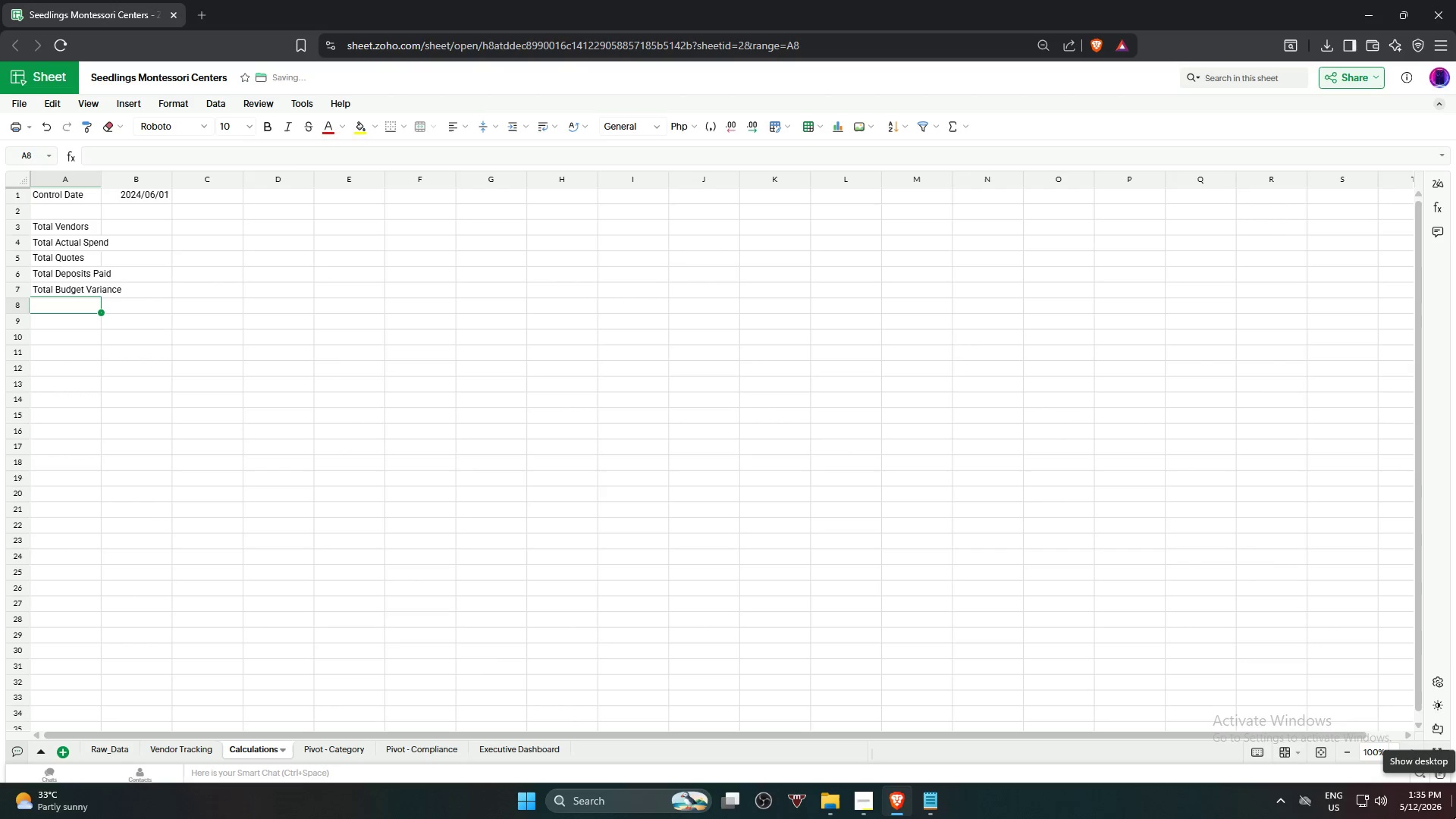 
 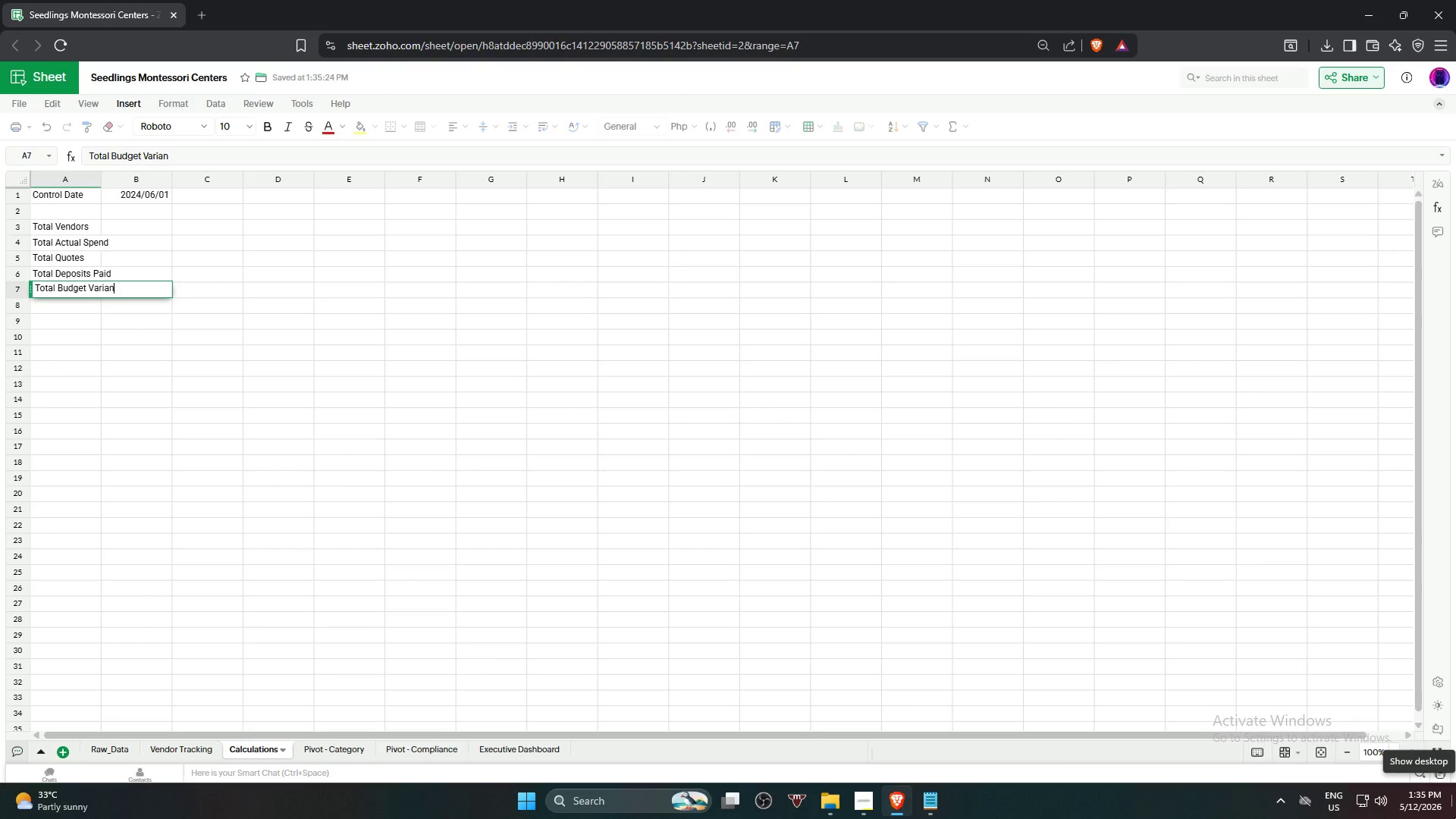 
key(Enter)
 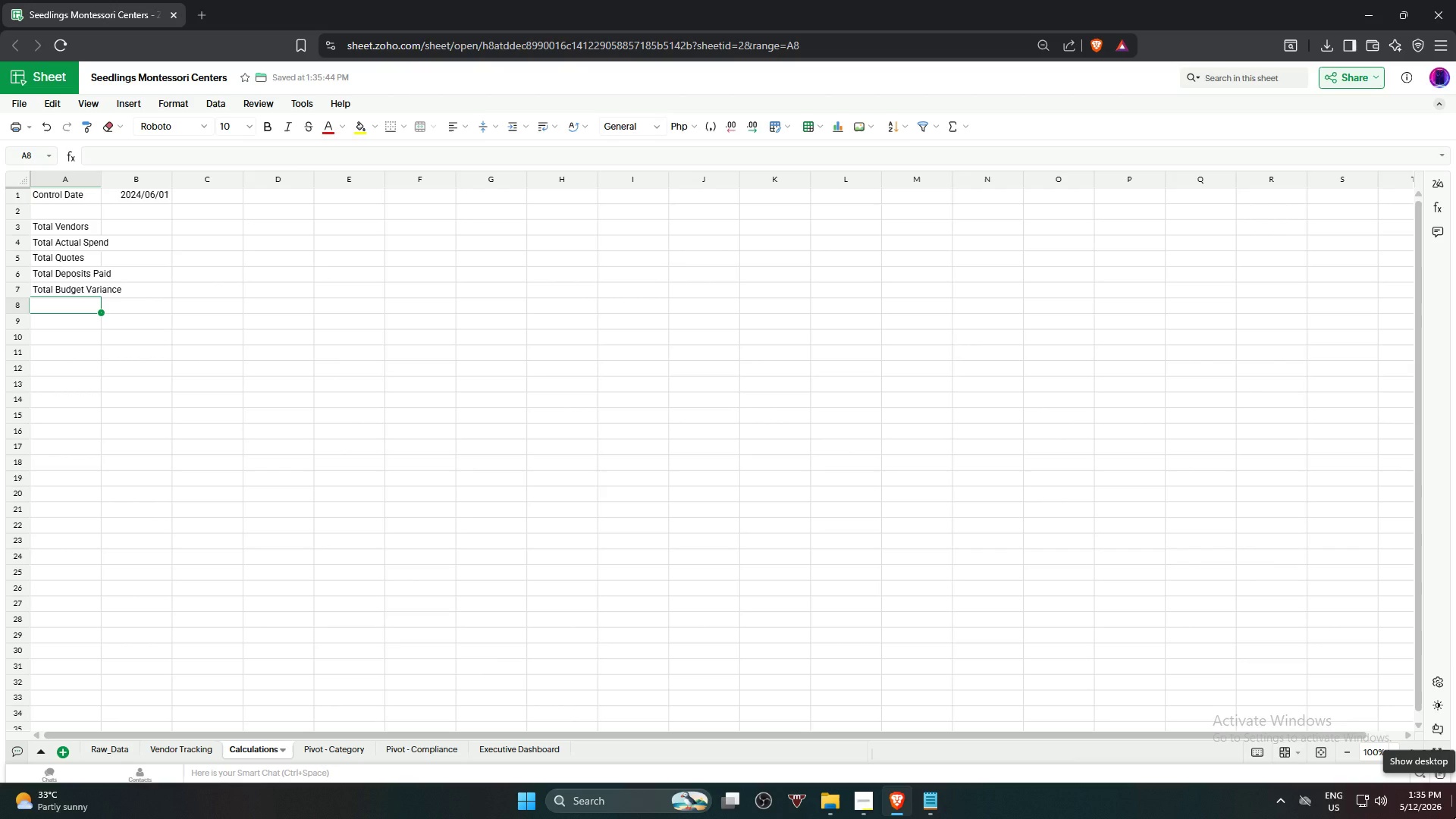 
type(Compliance Risks Ready Ven)
 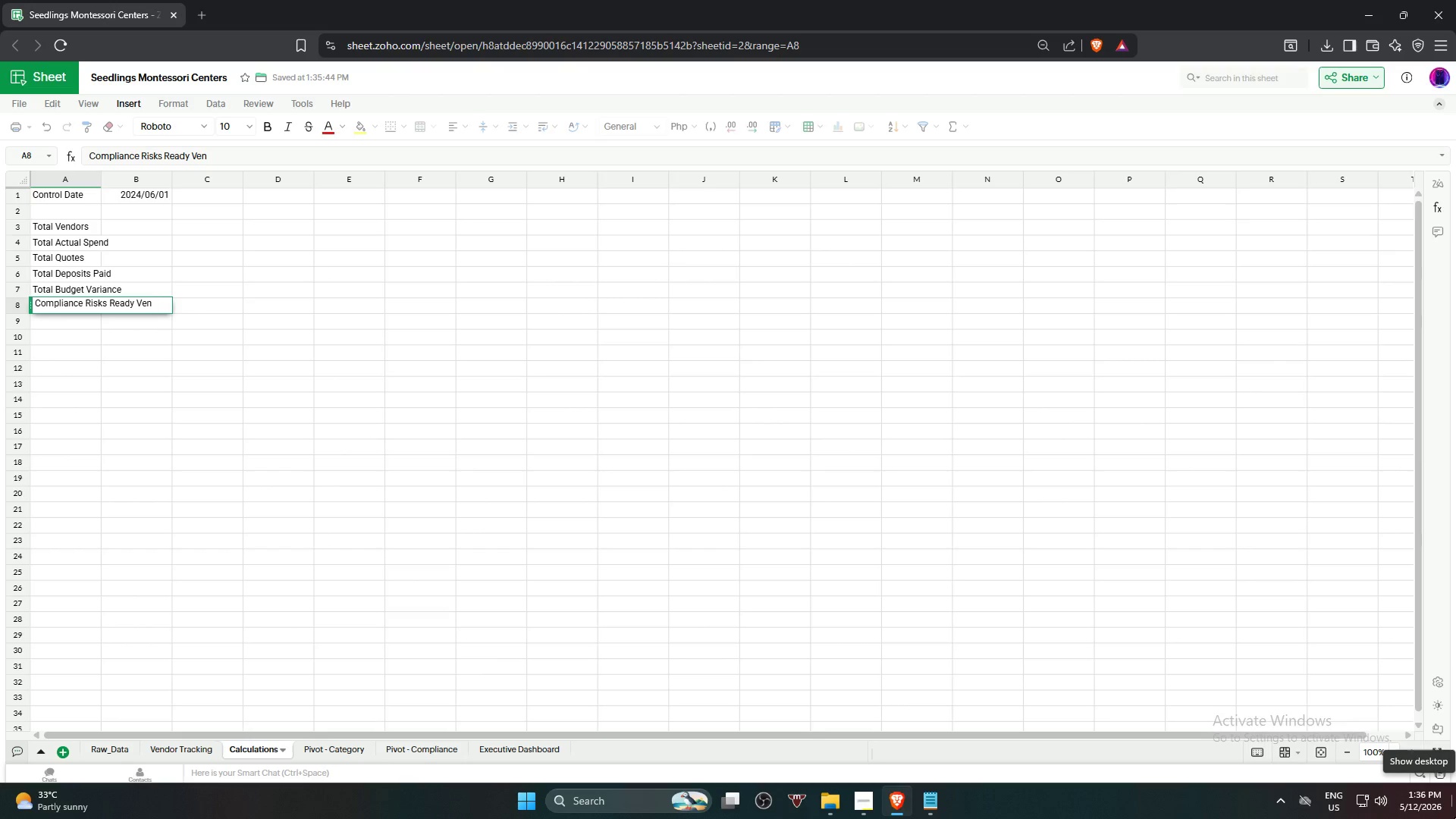 
wait(11.7)
 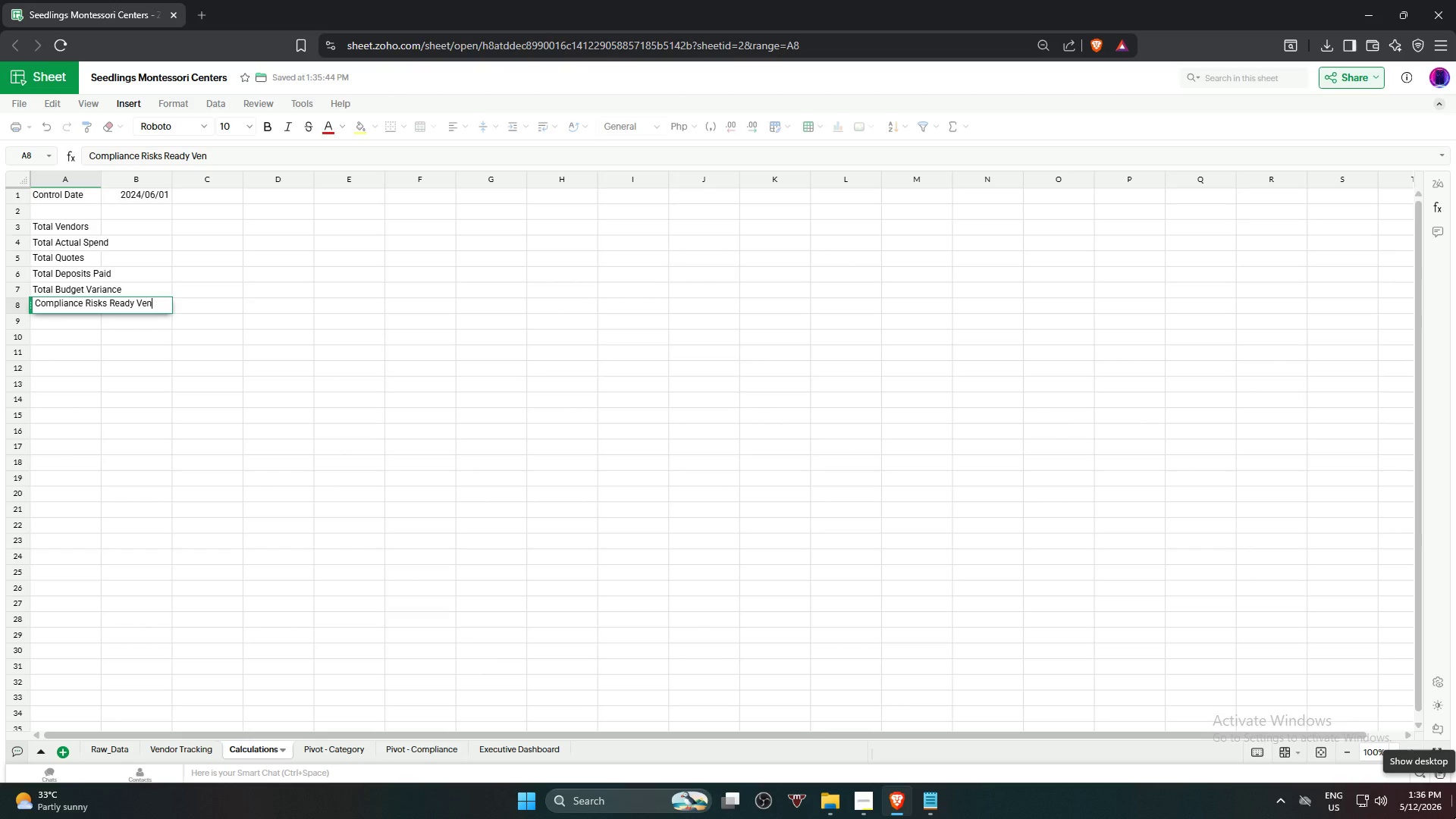 
type(dors)
 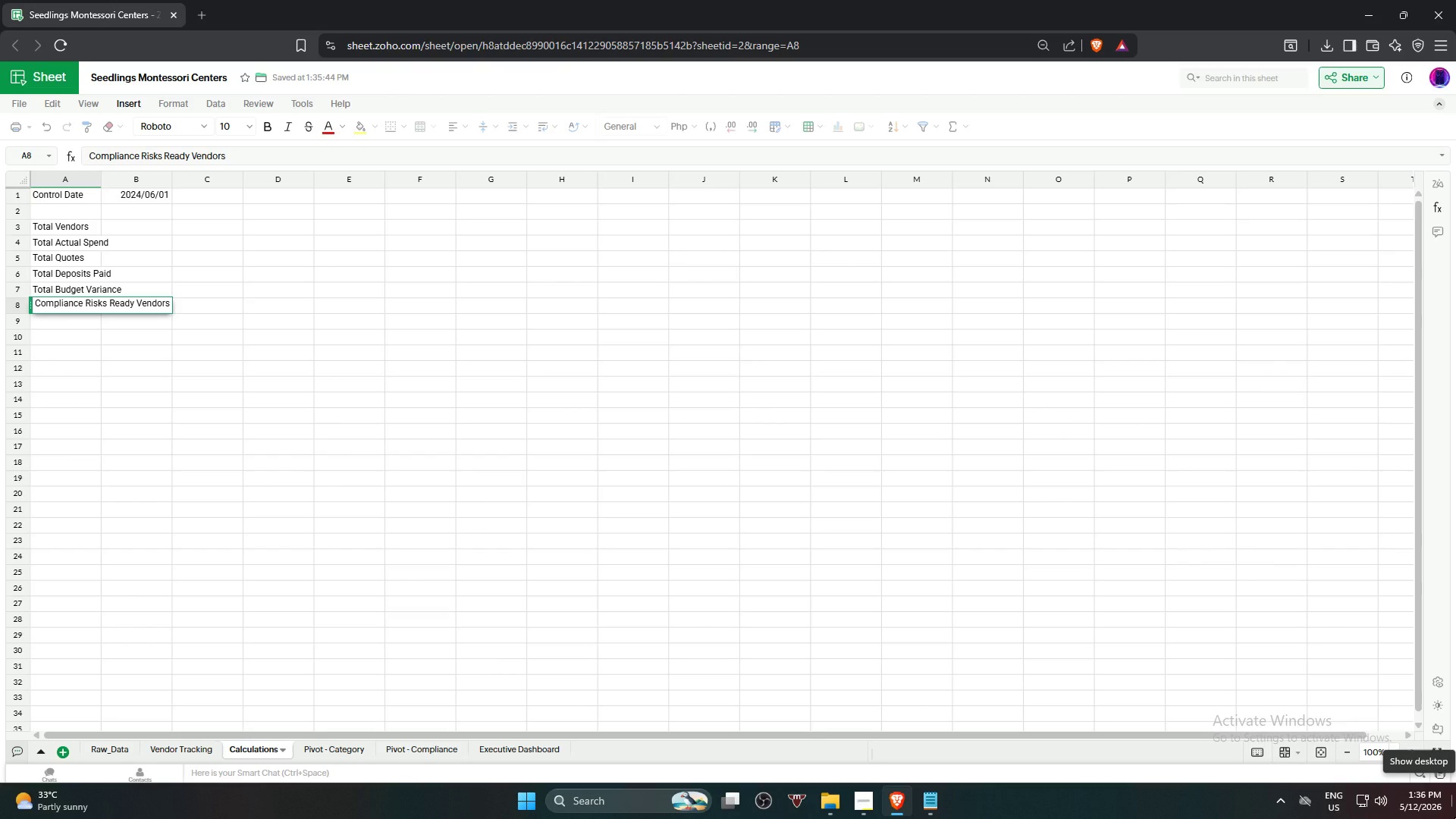 
wait(14.17)
 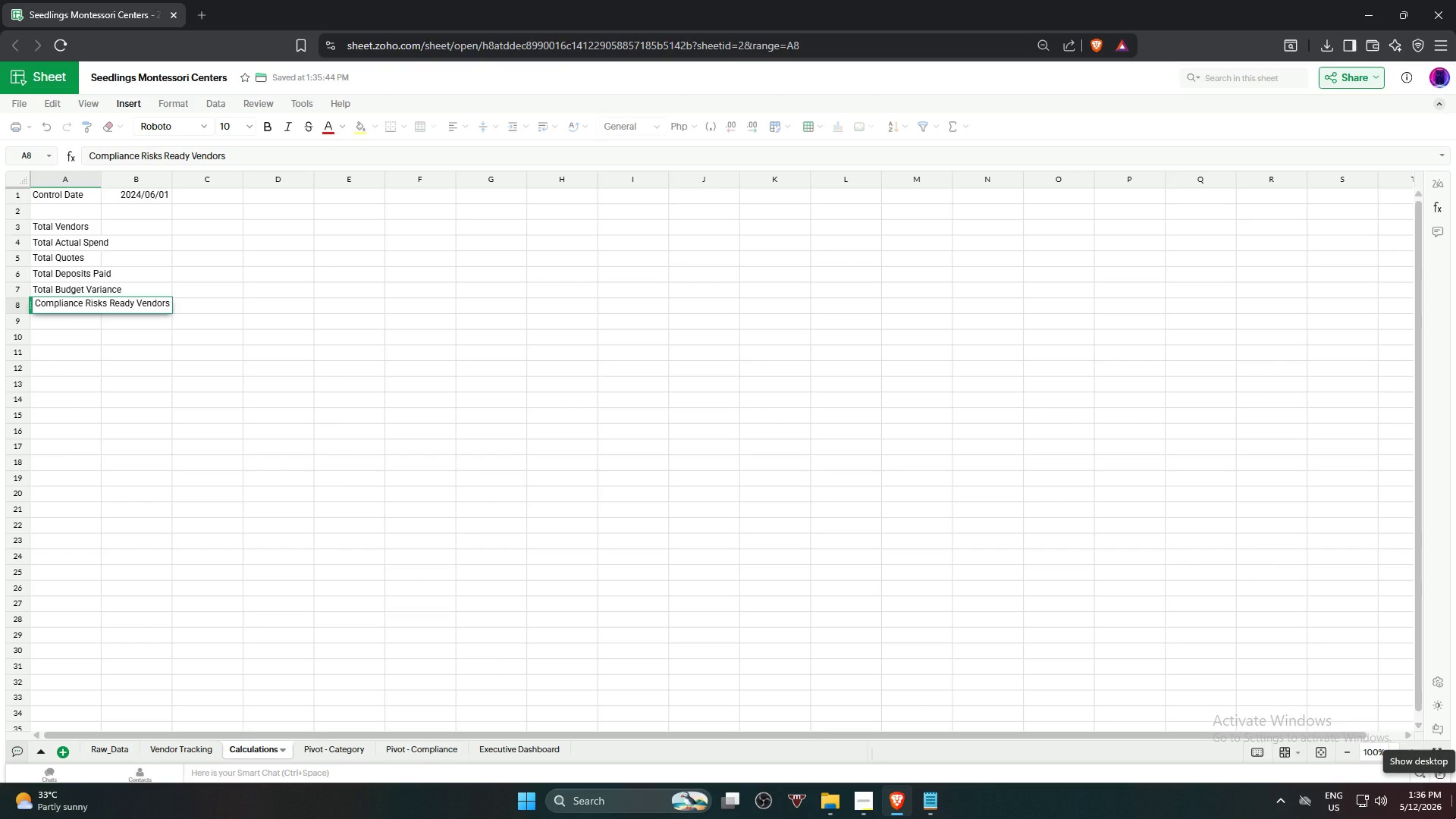 
hold_key(key=Backspace, duration=0.77)
 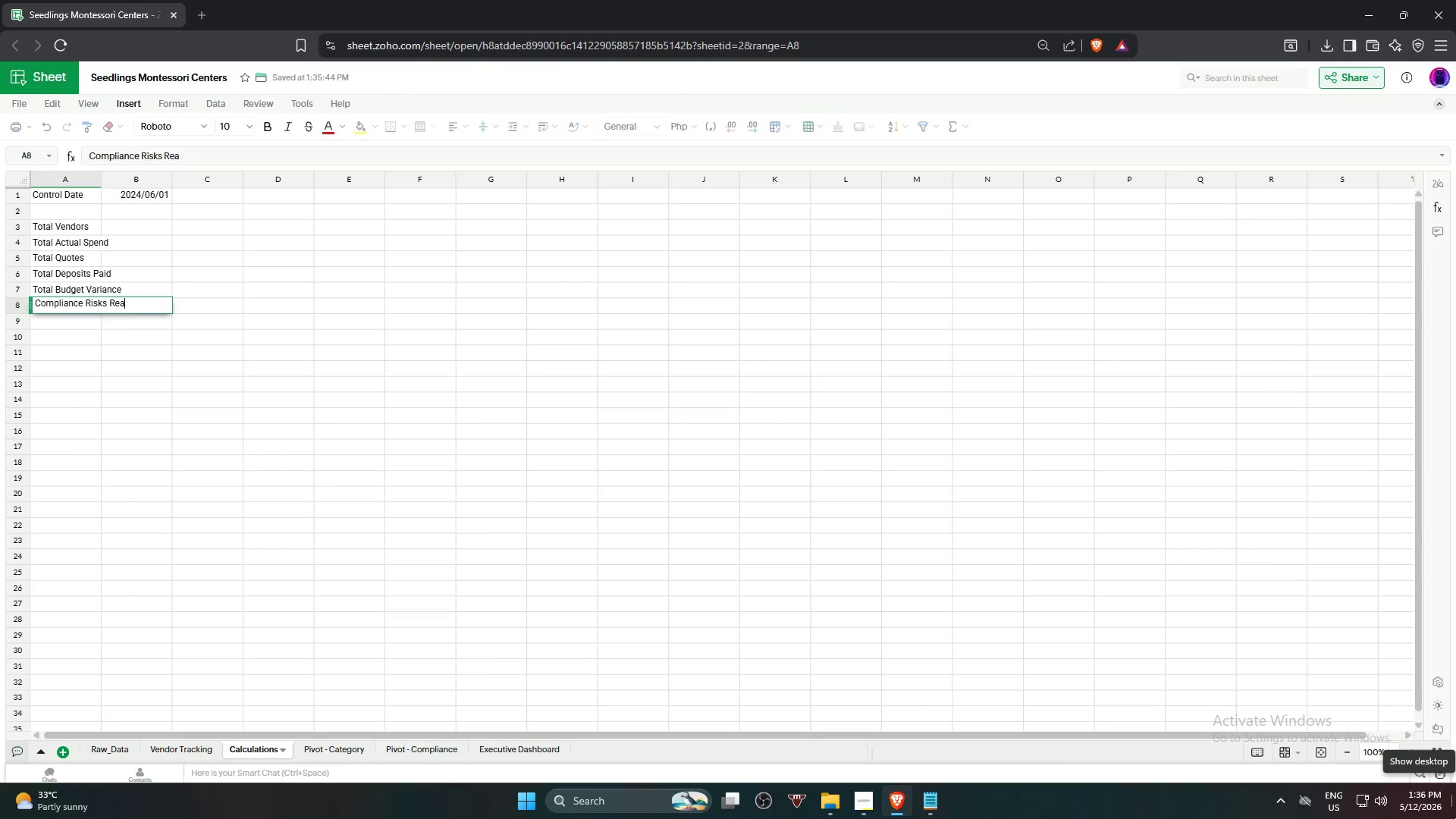 
key(Backspace)
 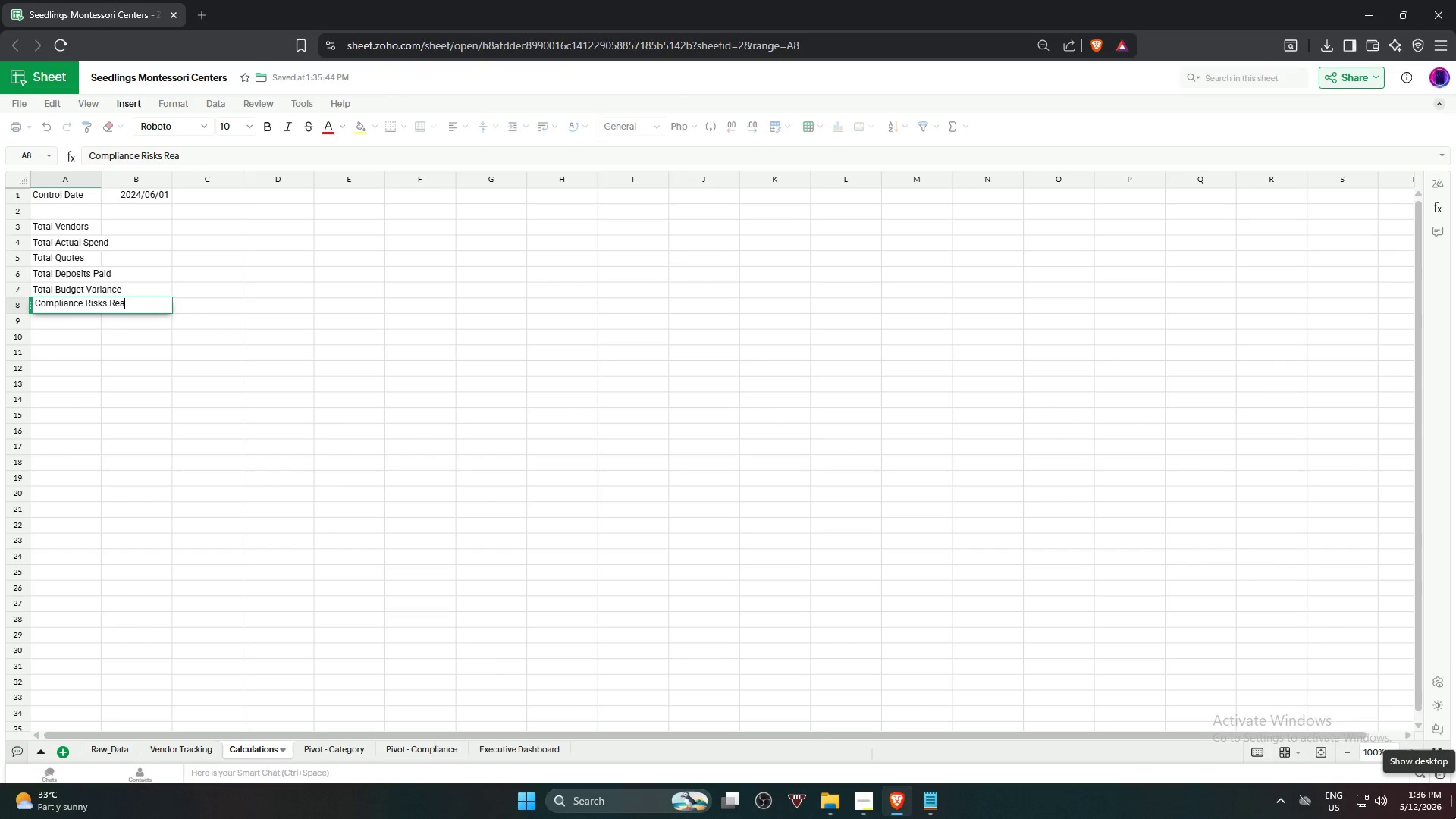 
key(Backspace)
 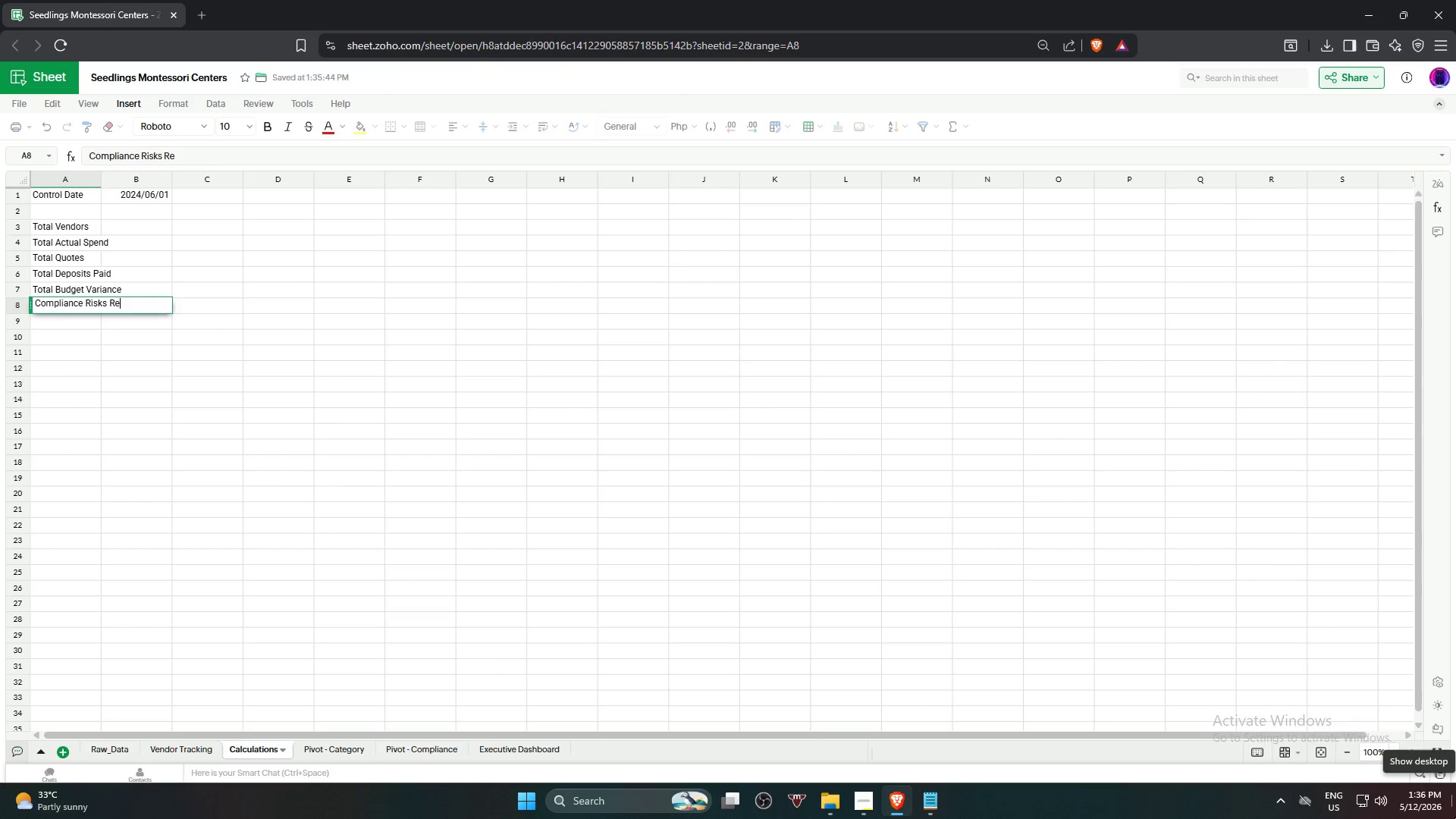 
key(Backspace)
 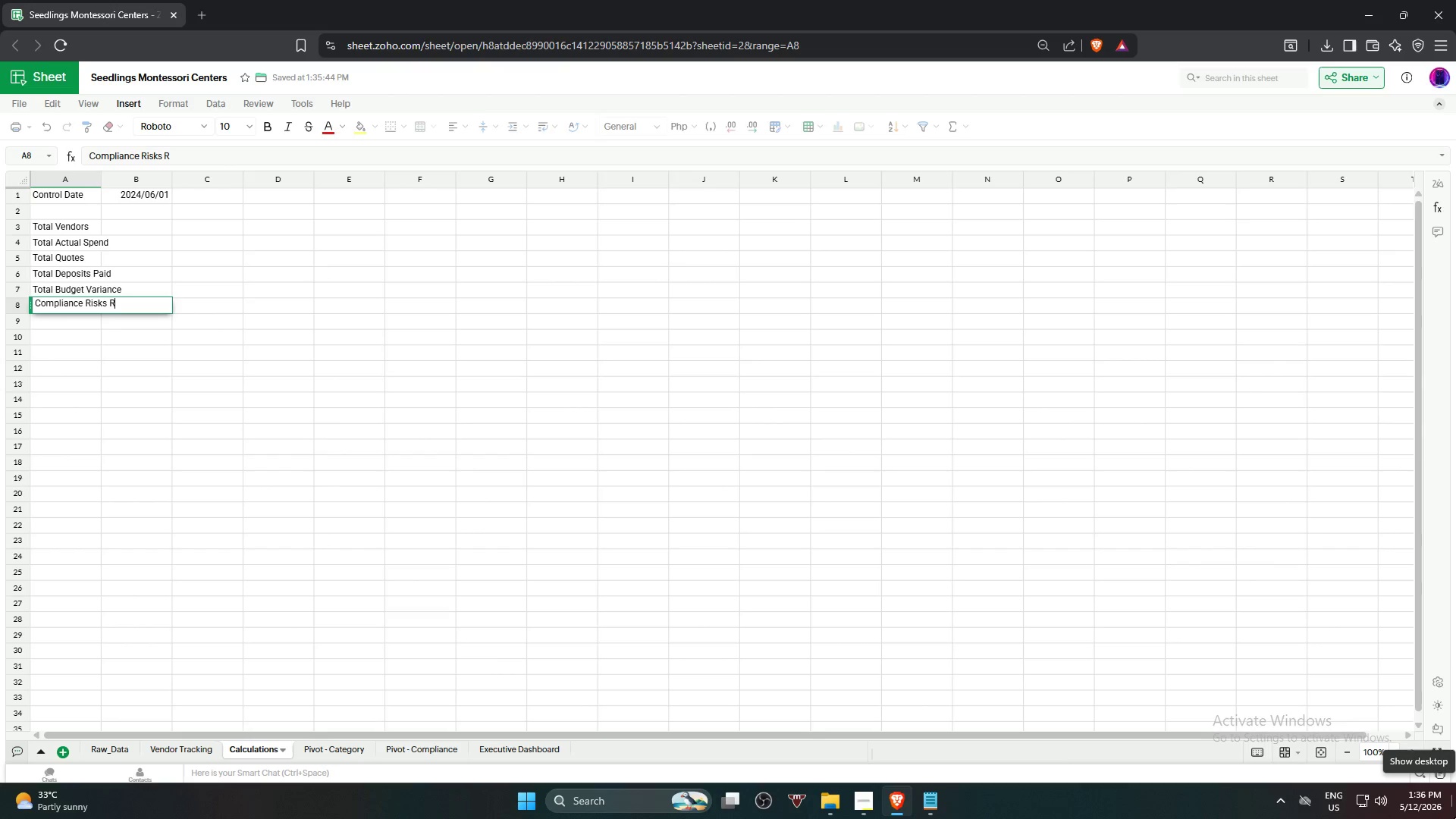 
key(Backspace)
 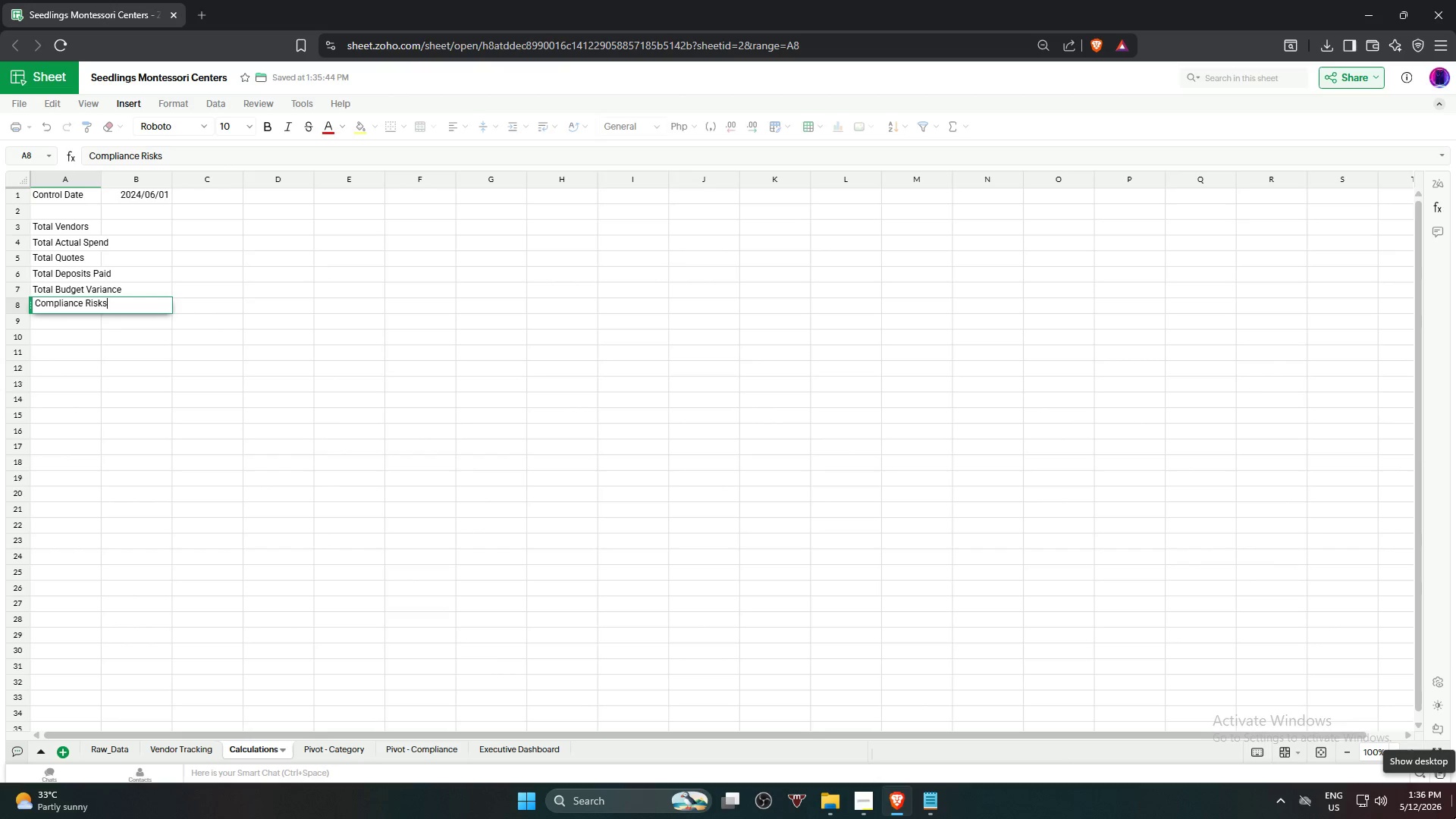 
key(Backspace)
 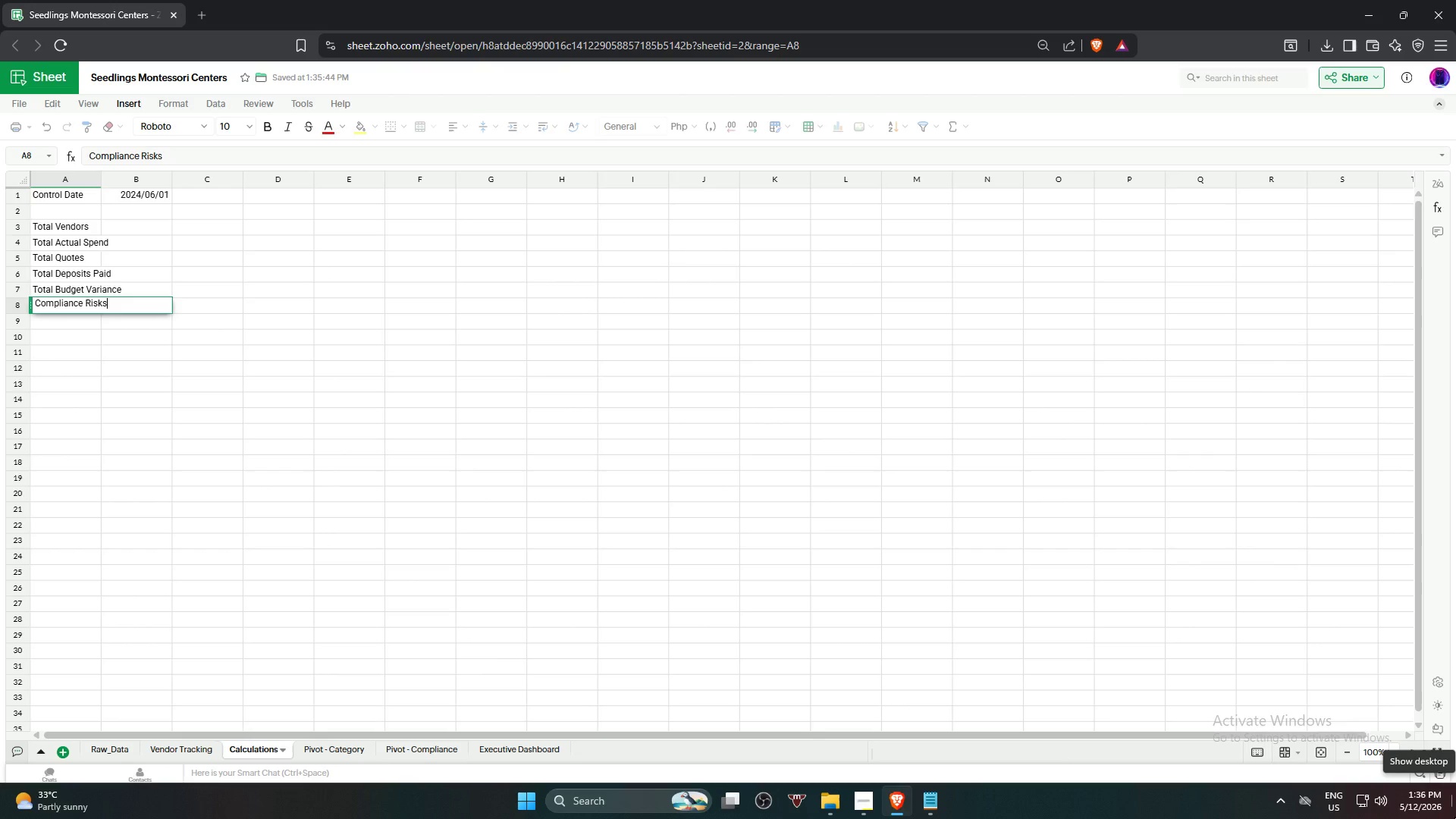 
wait(6.11)
 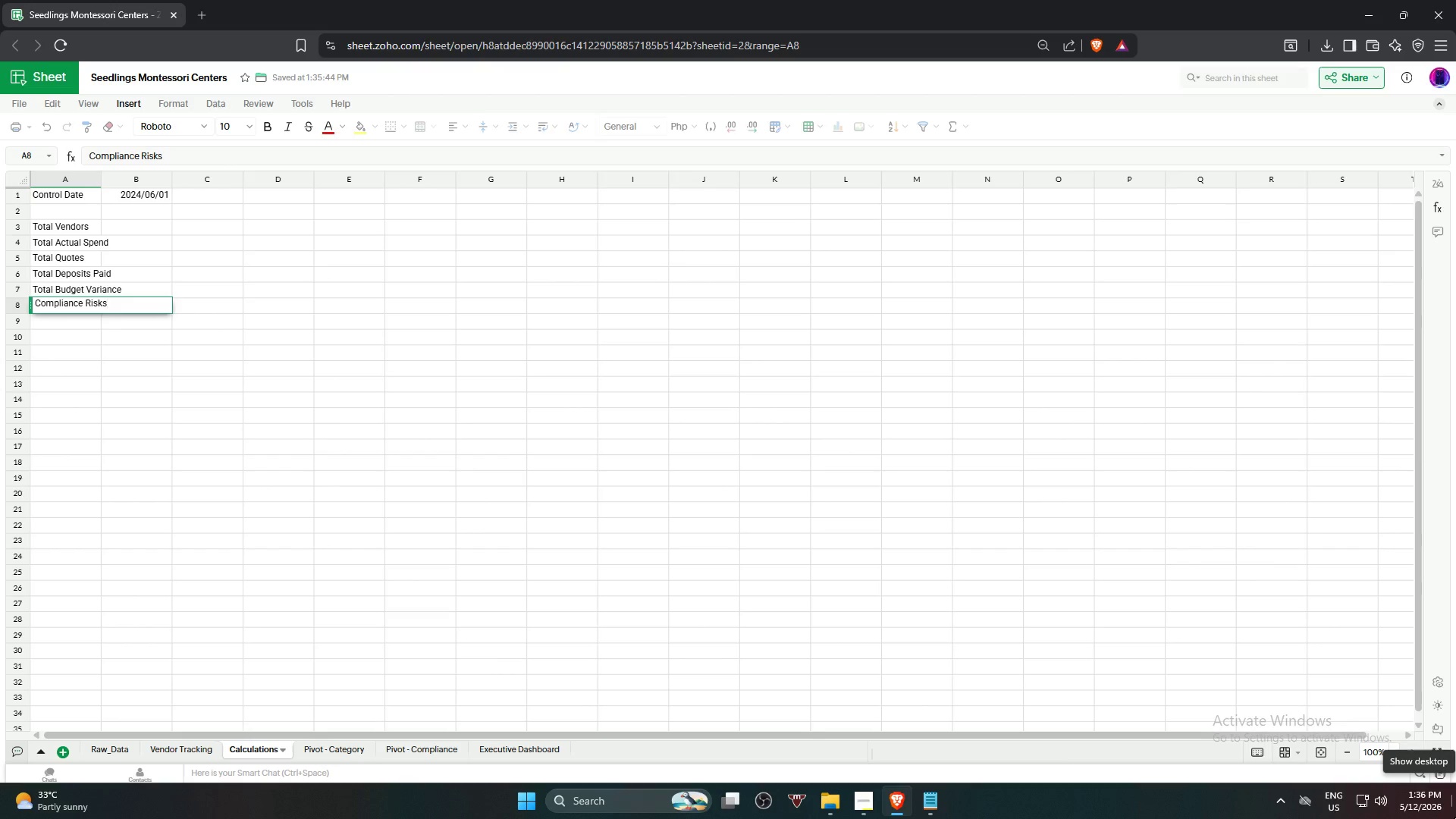 
key(Enter)
 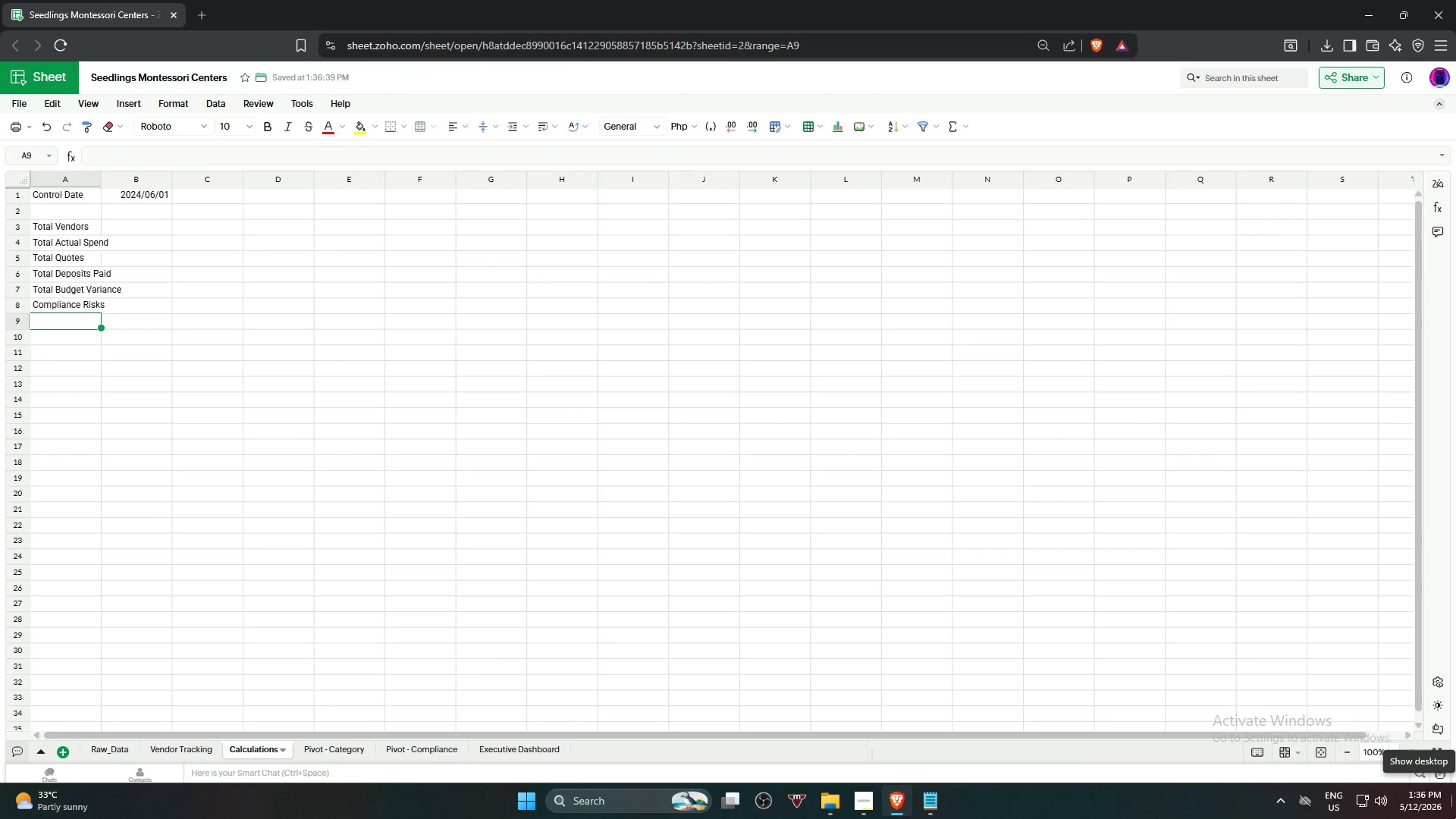 
type(Ready b)
key(Backspace)
type(Vendors)
 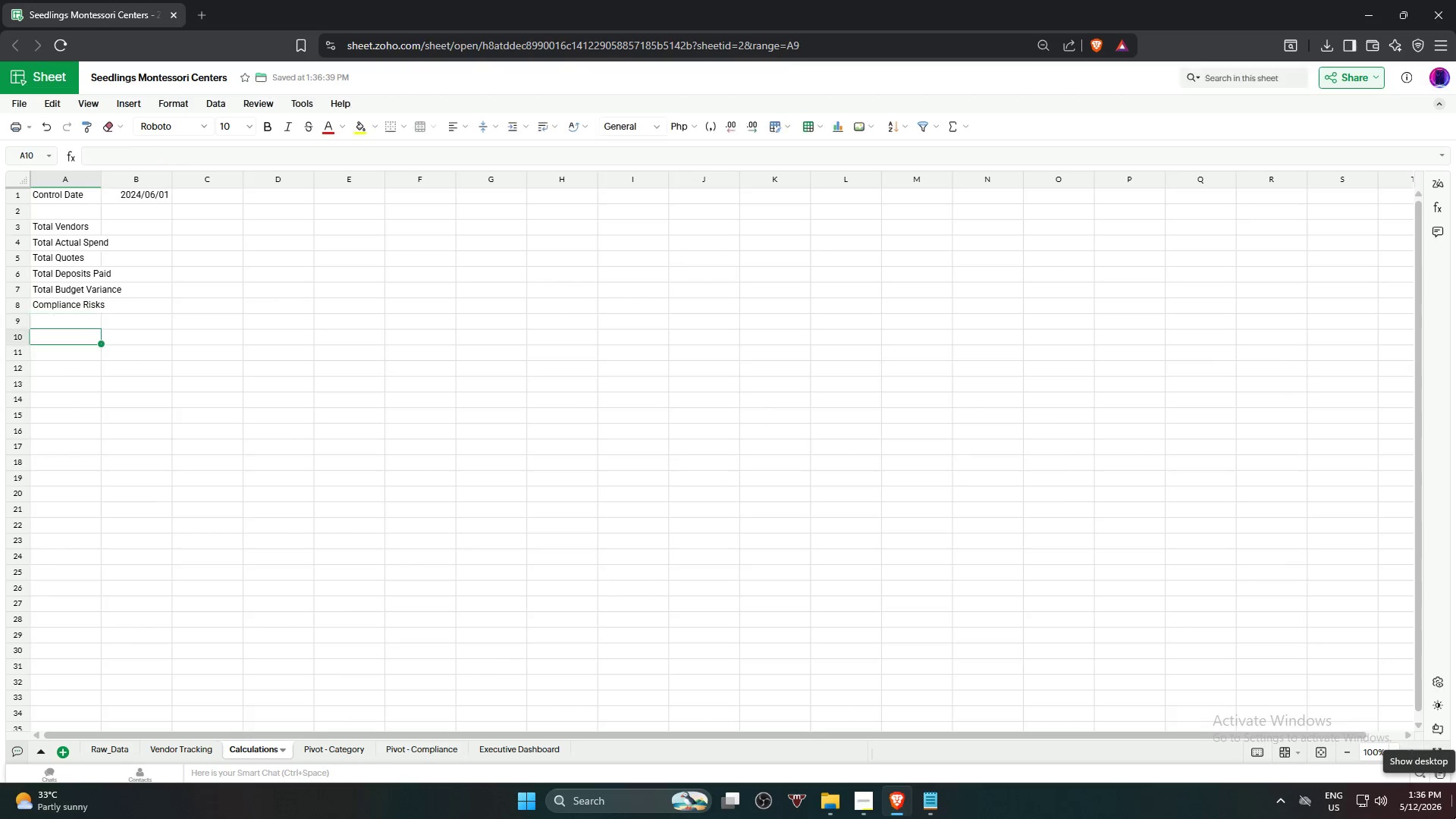 
key(Enter)
 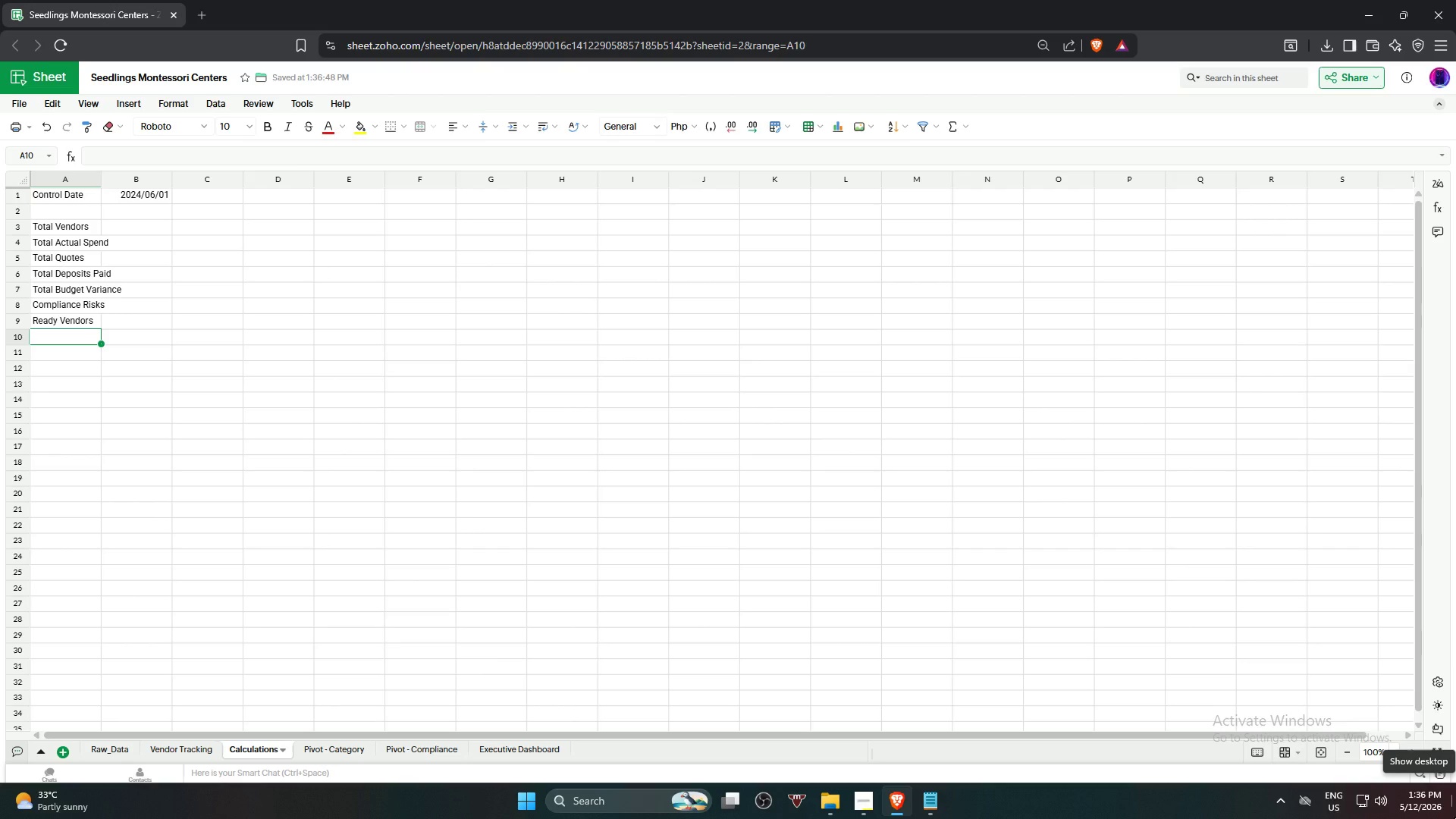 
type(Paid Vendors)
 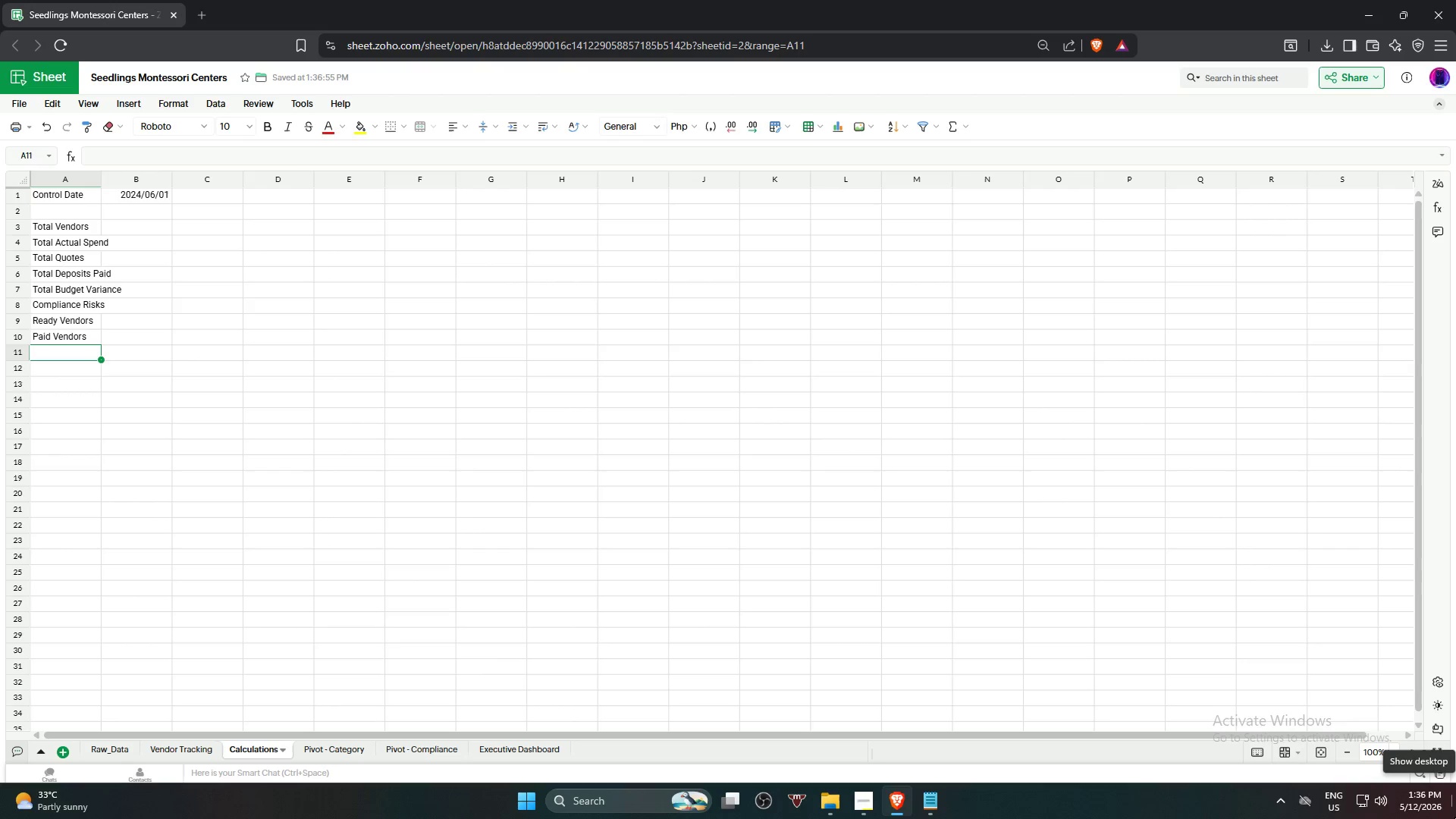 
 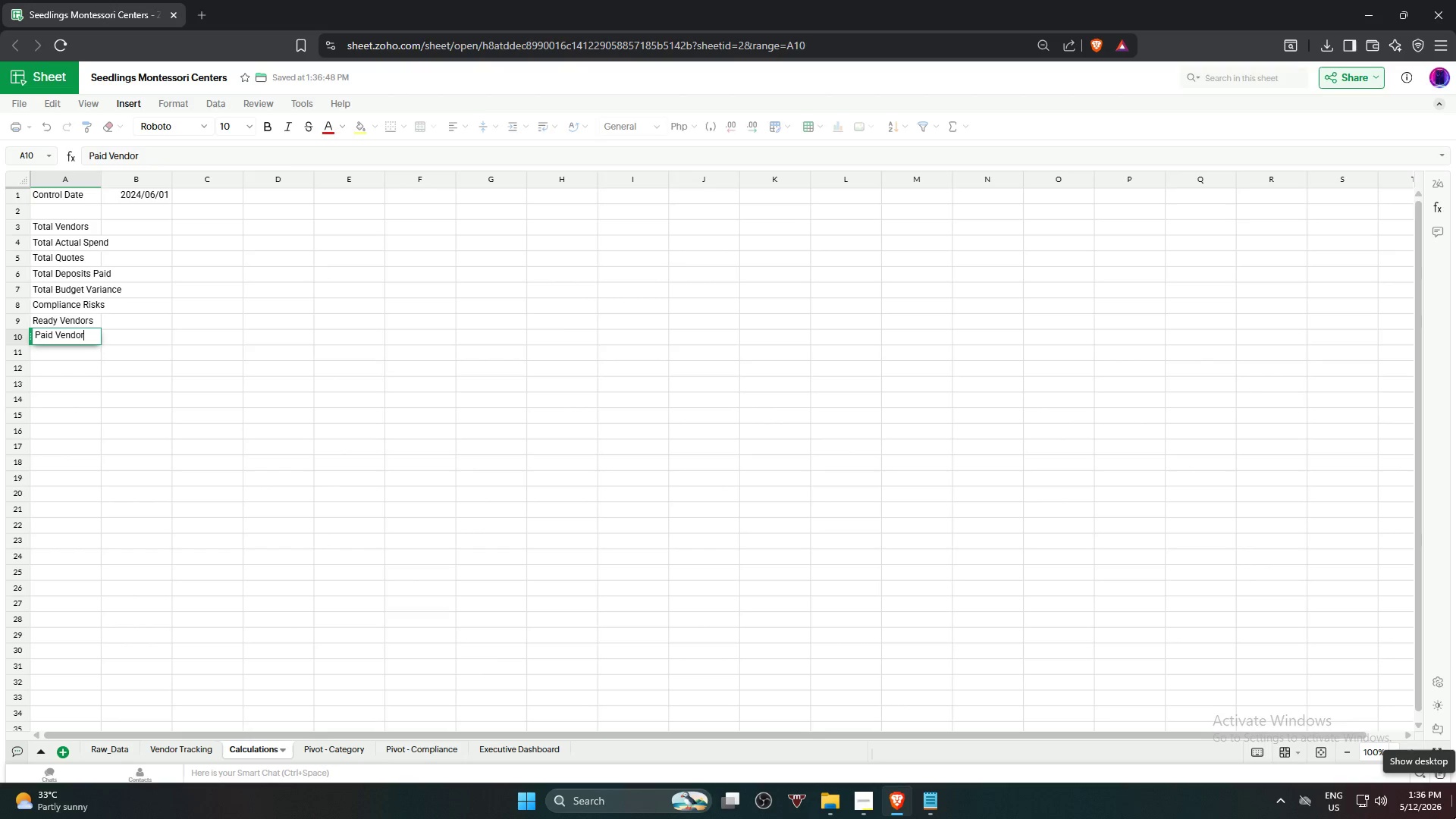 
key(Enter)
 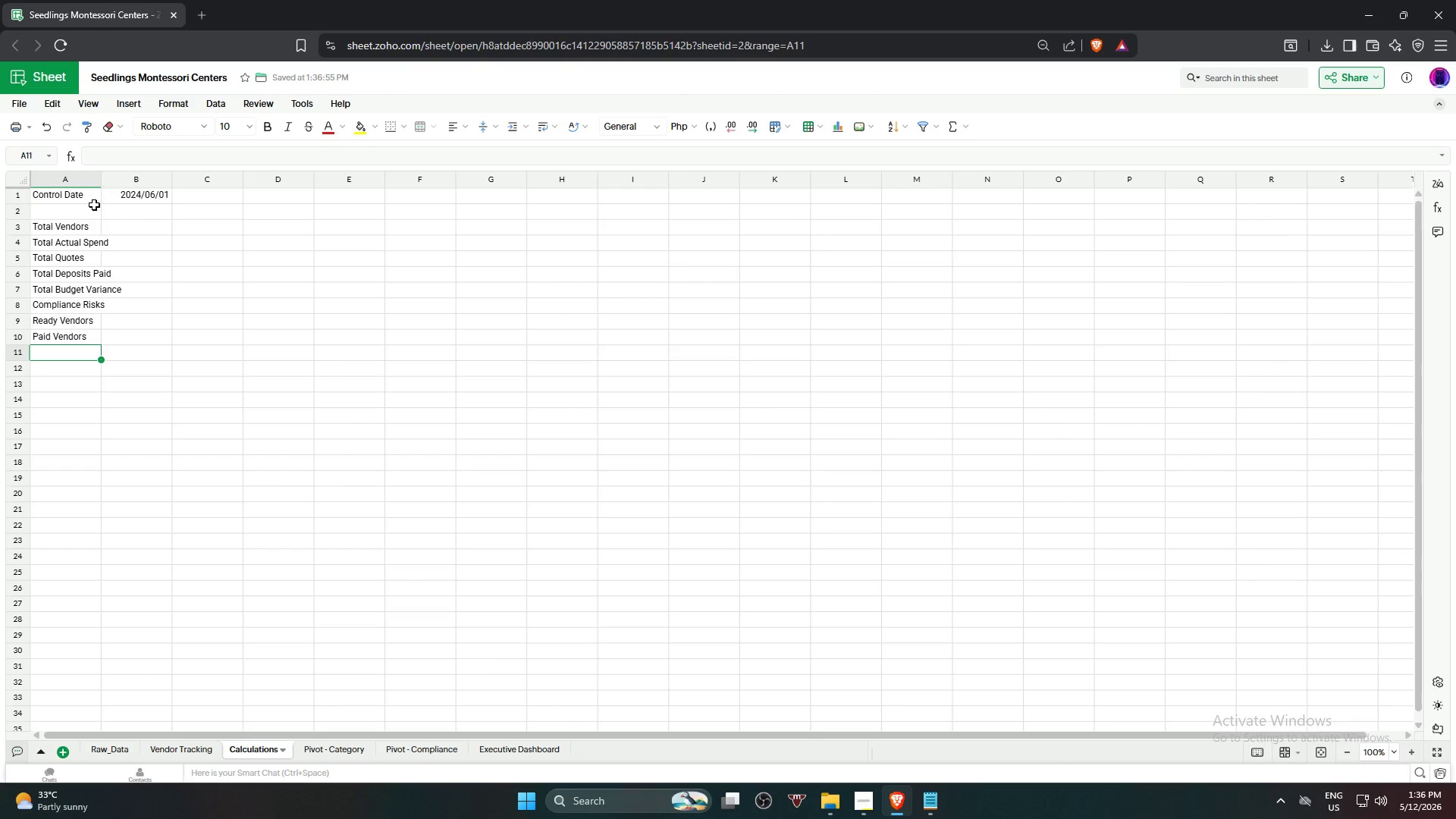 
double_click([102, 177])
 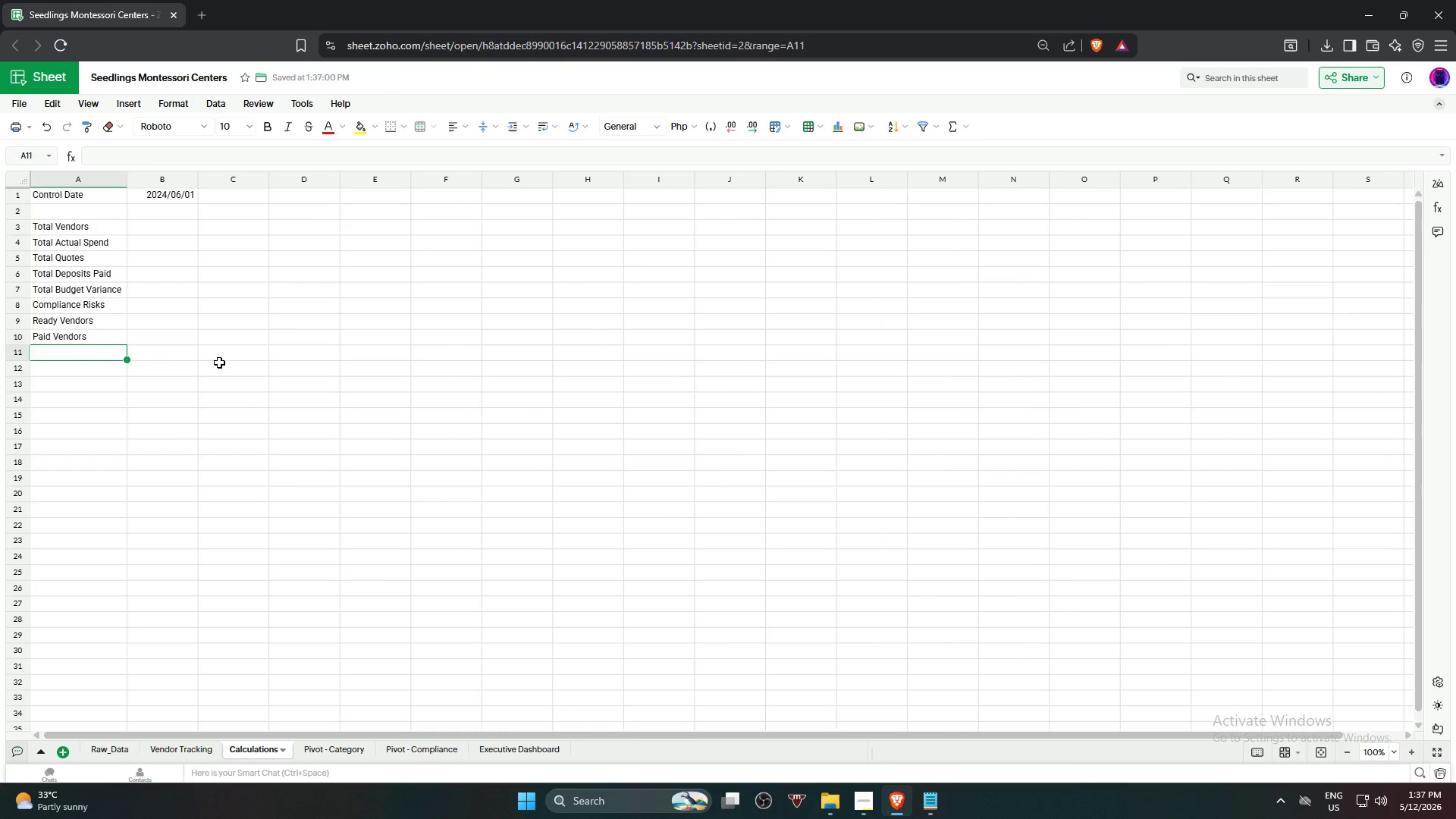 
left_click([228, 380])
 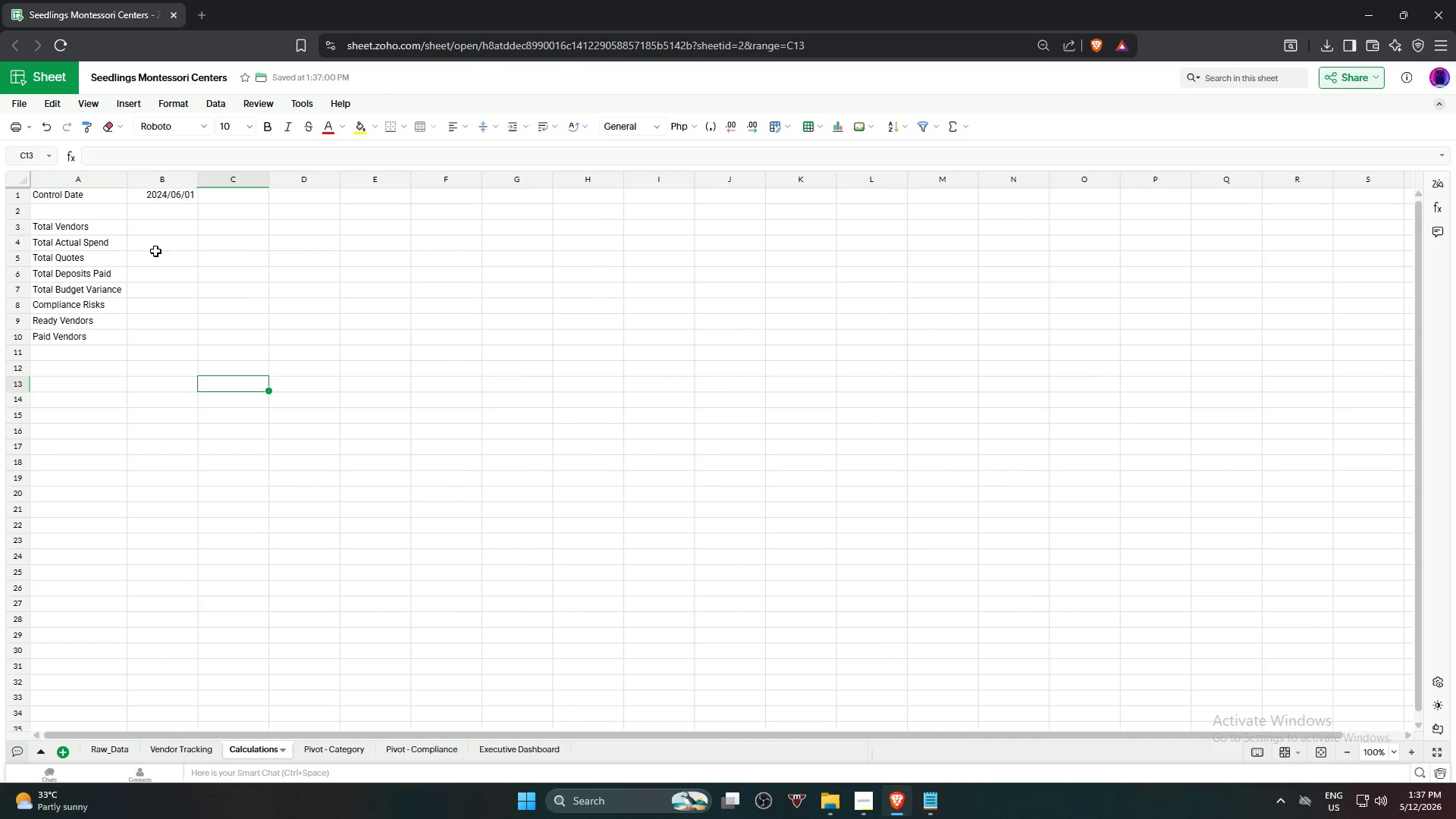 
left_click([167, 231])
 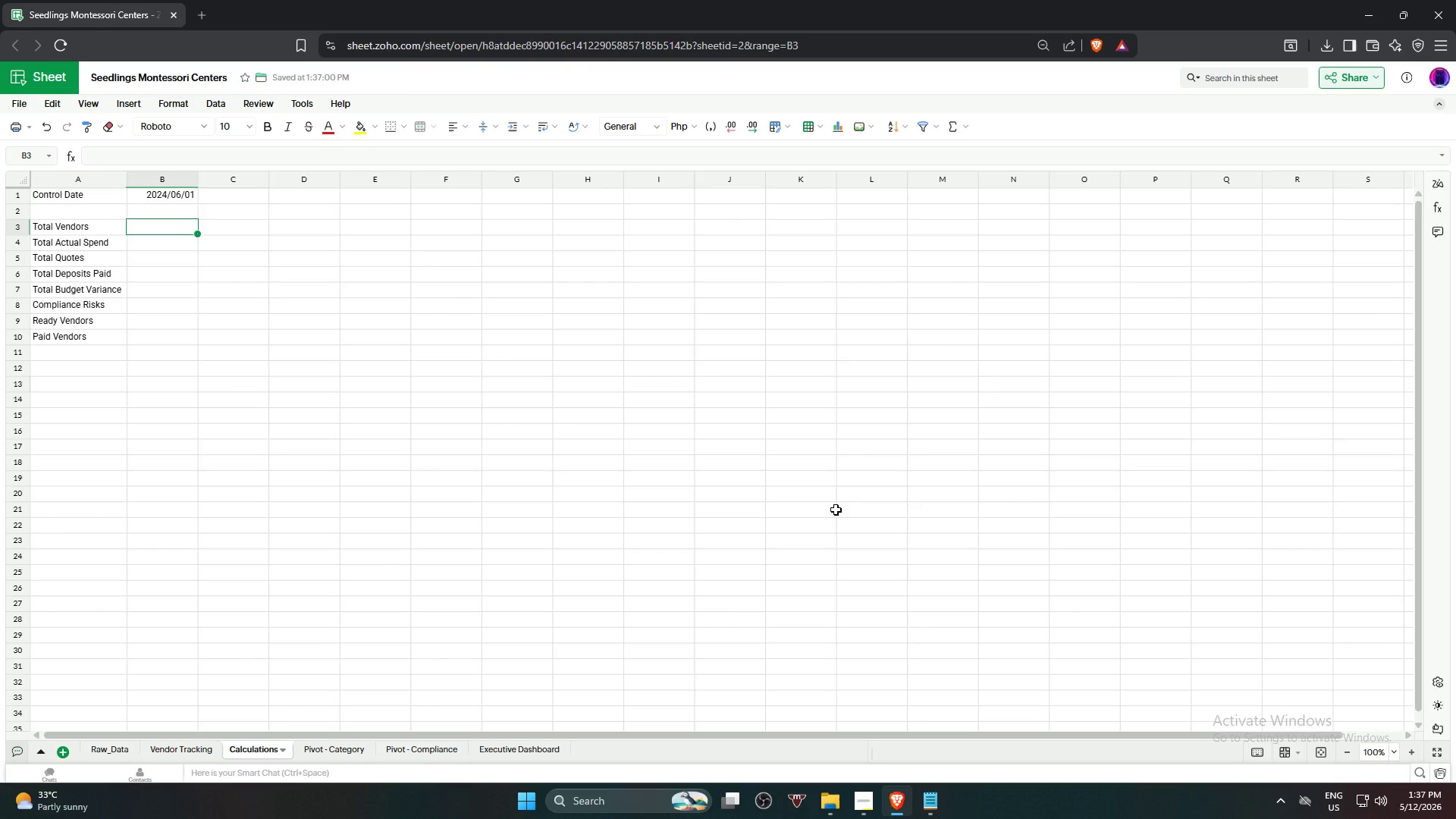 
wait(26.16)
 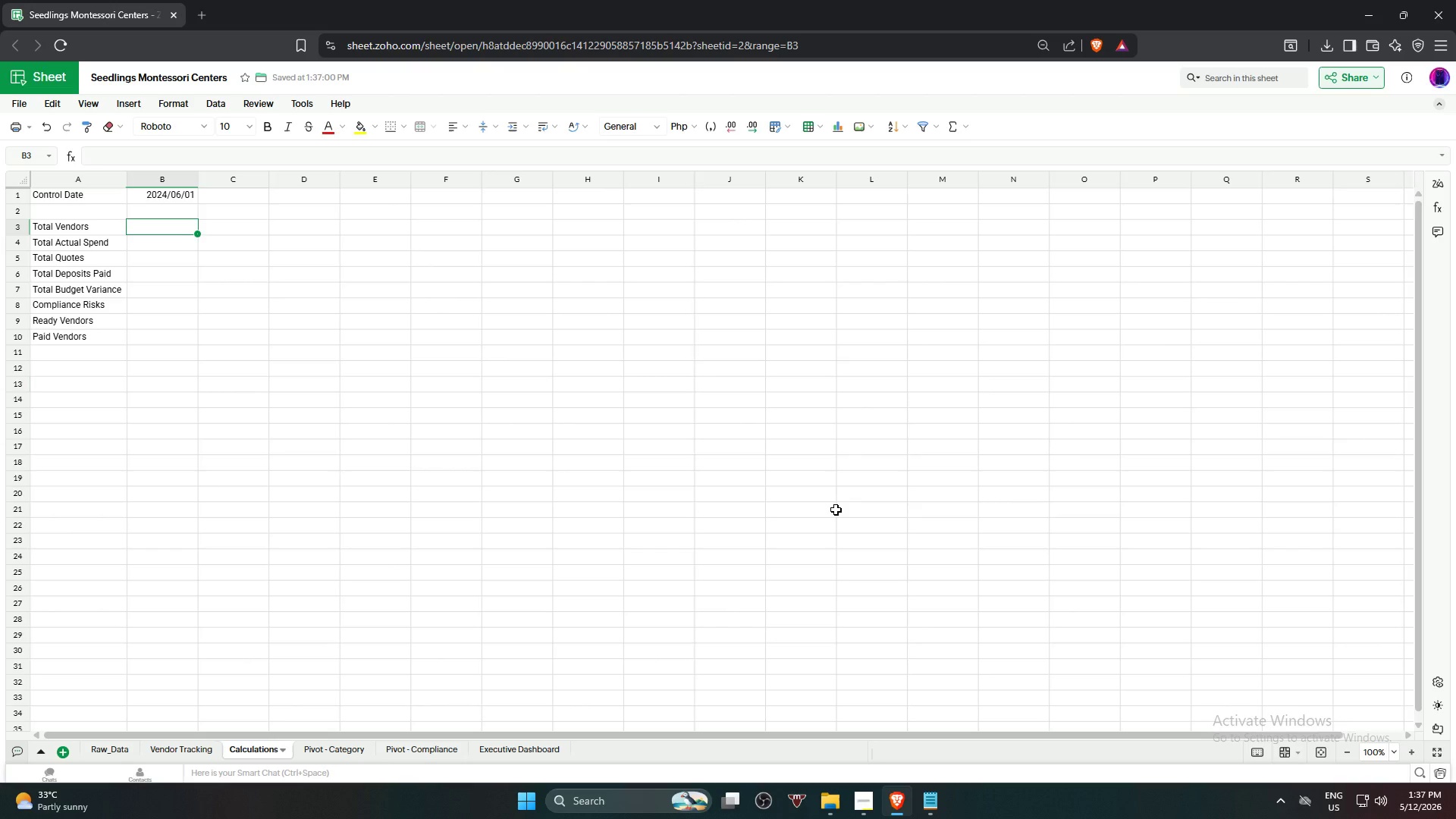 
left_click([74, 228])
 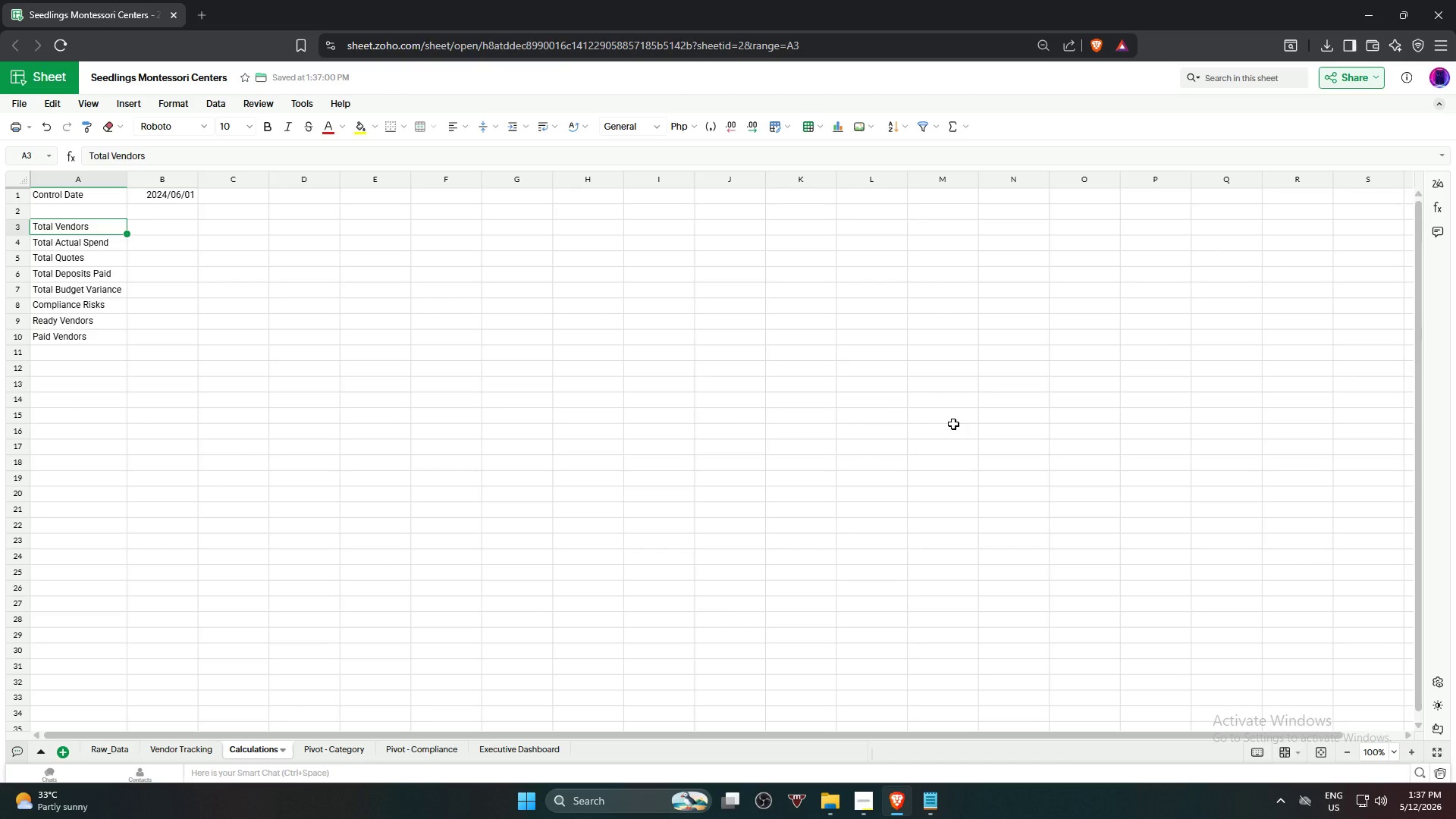 
key(ArrowDown)
 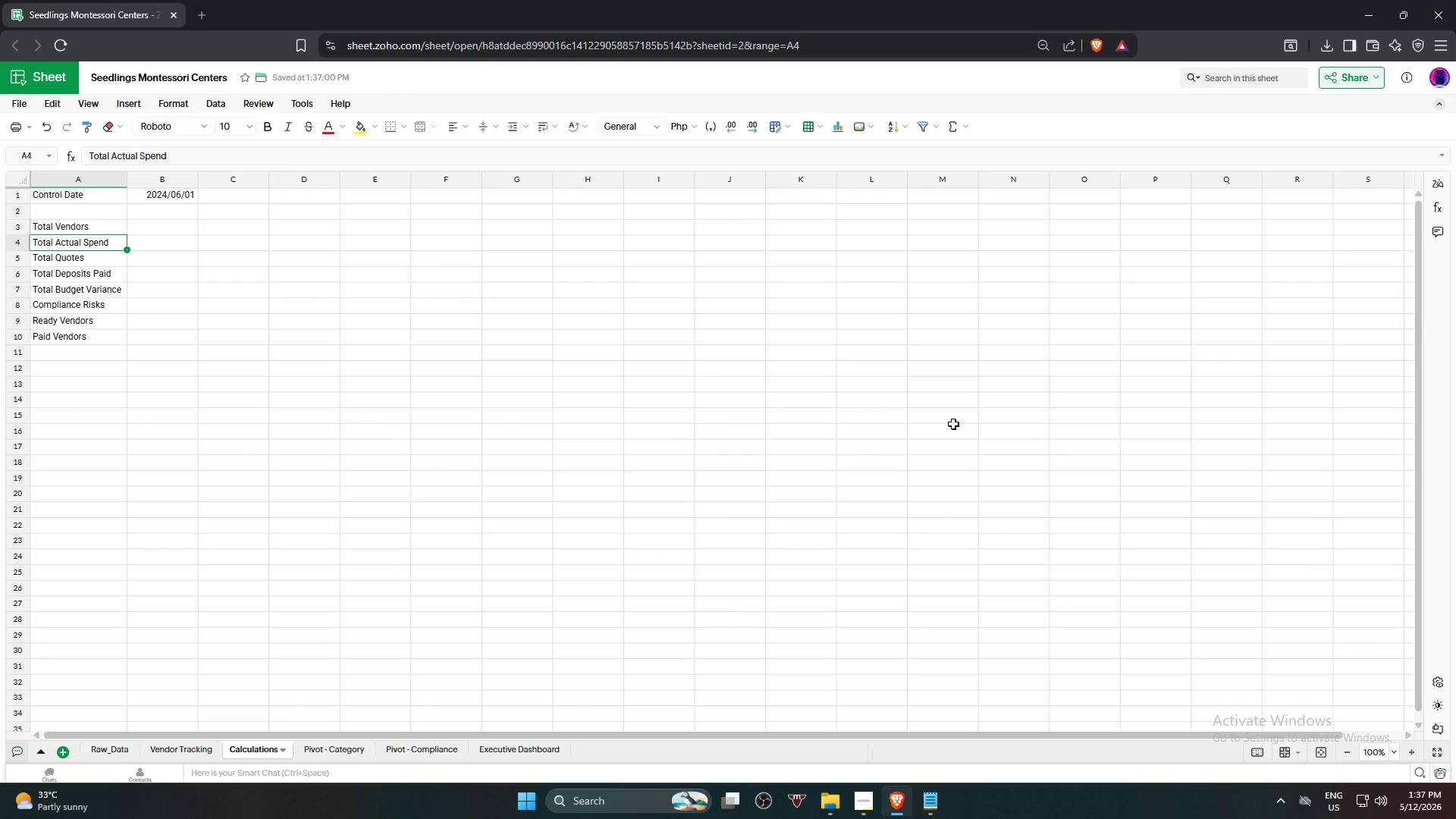 
key(ArrowDown)
 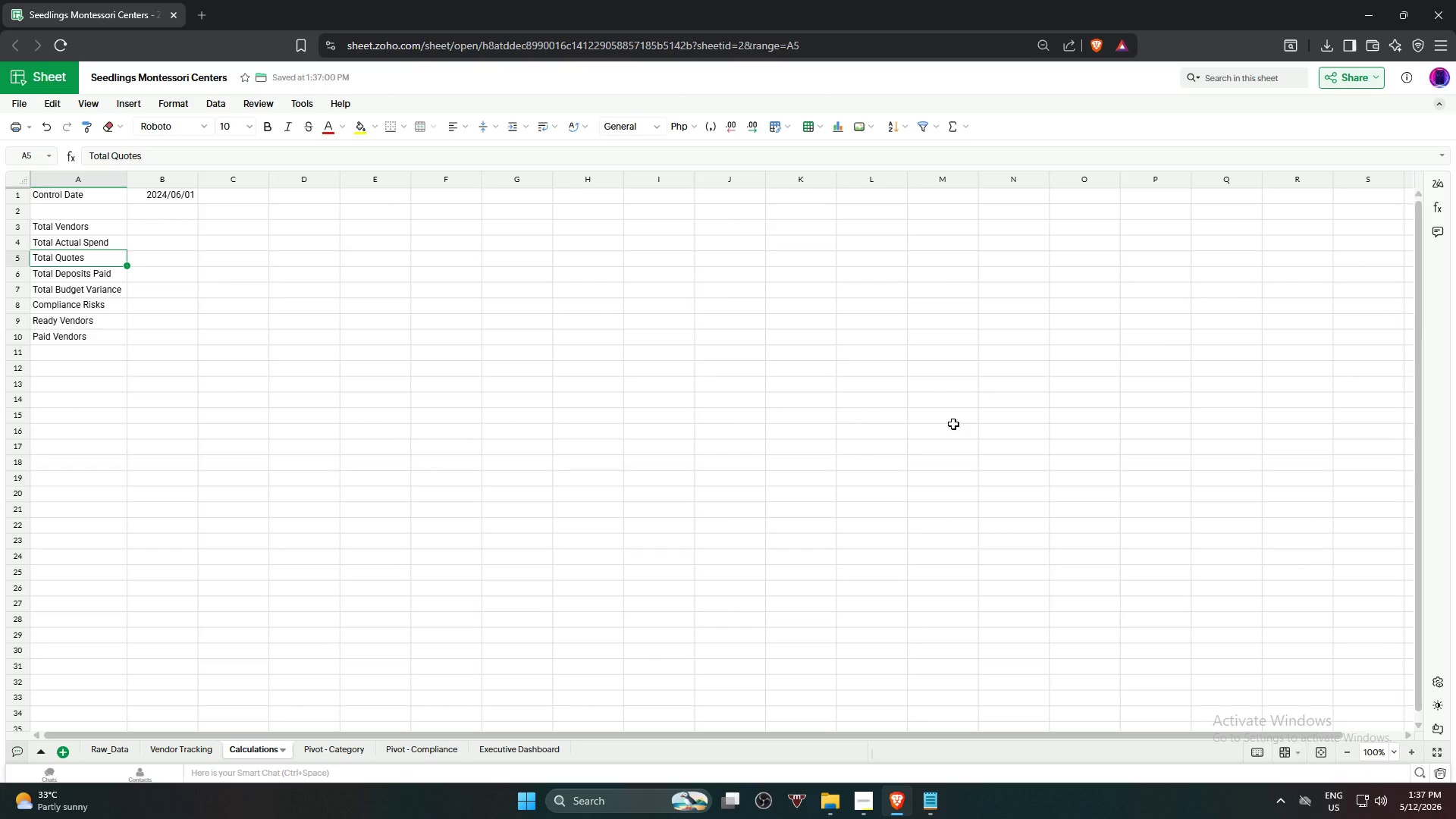 
key(ArrowDown)
 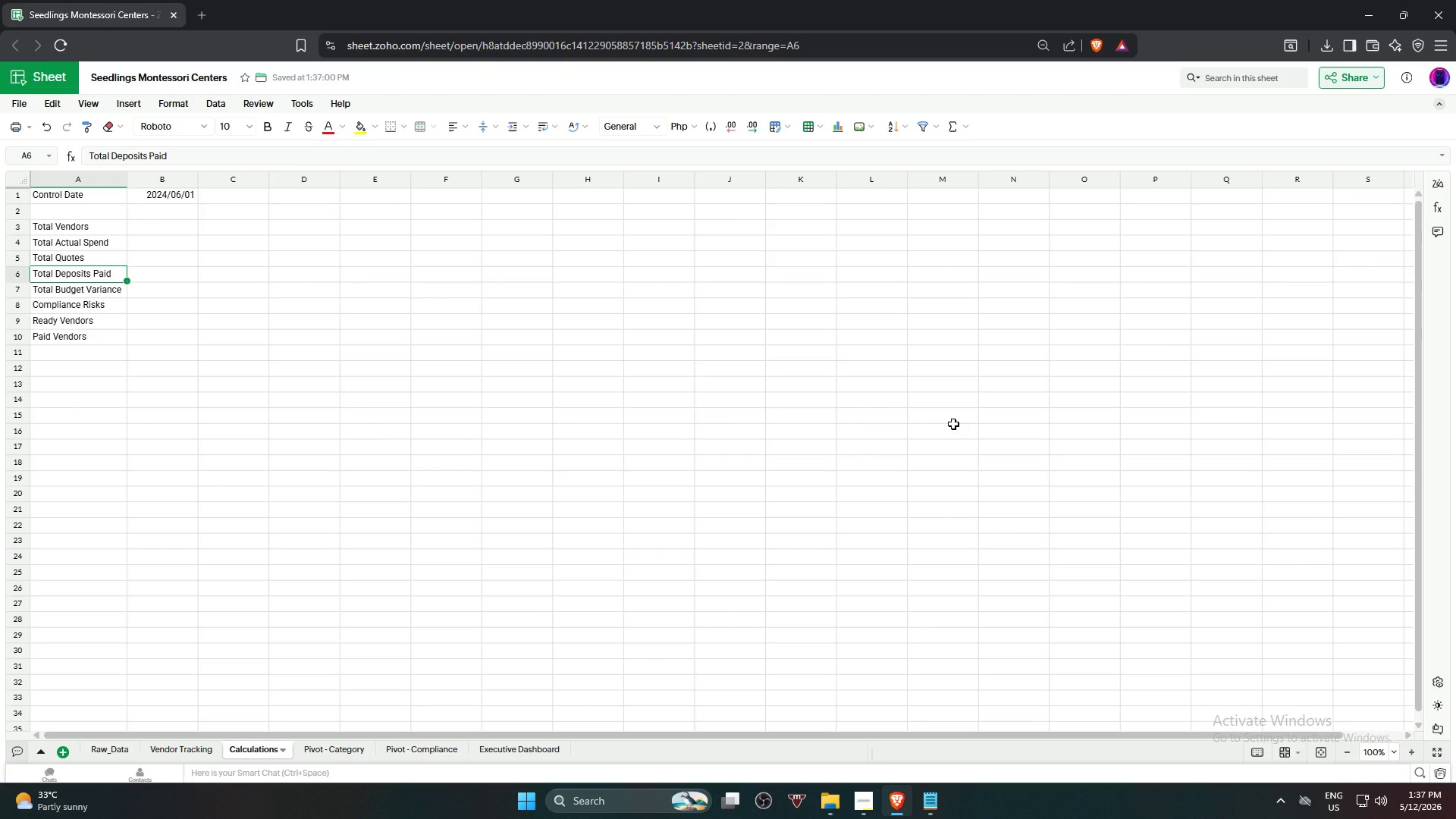 
key(ArrowDown)
 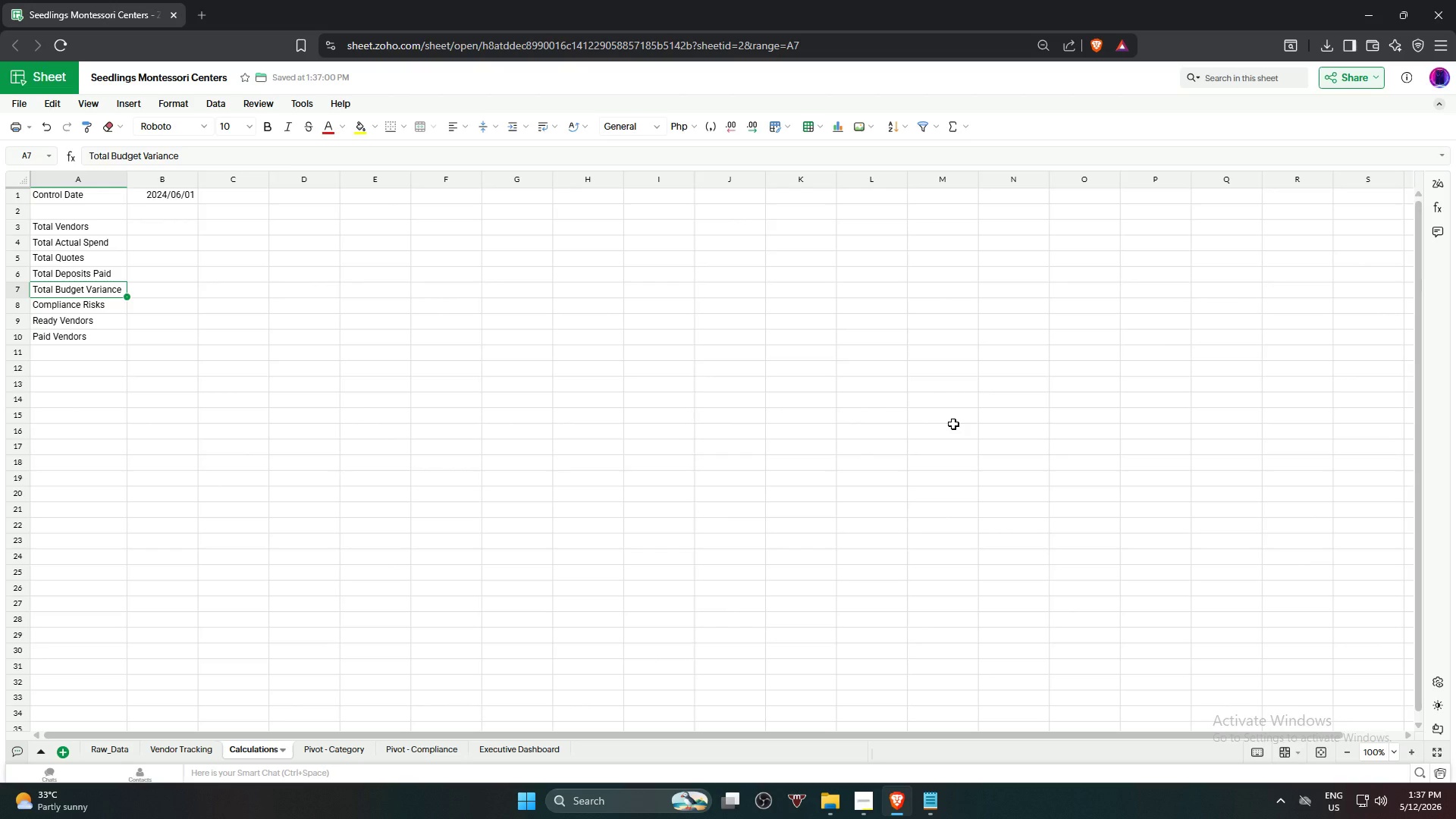 
key(ArrowDown)
 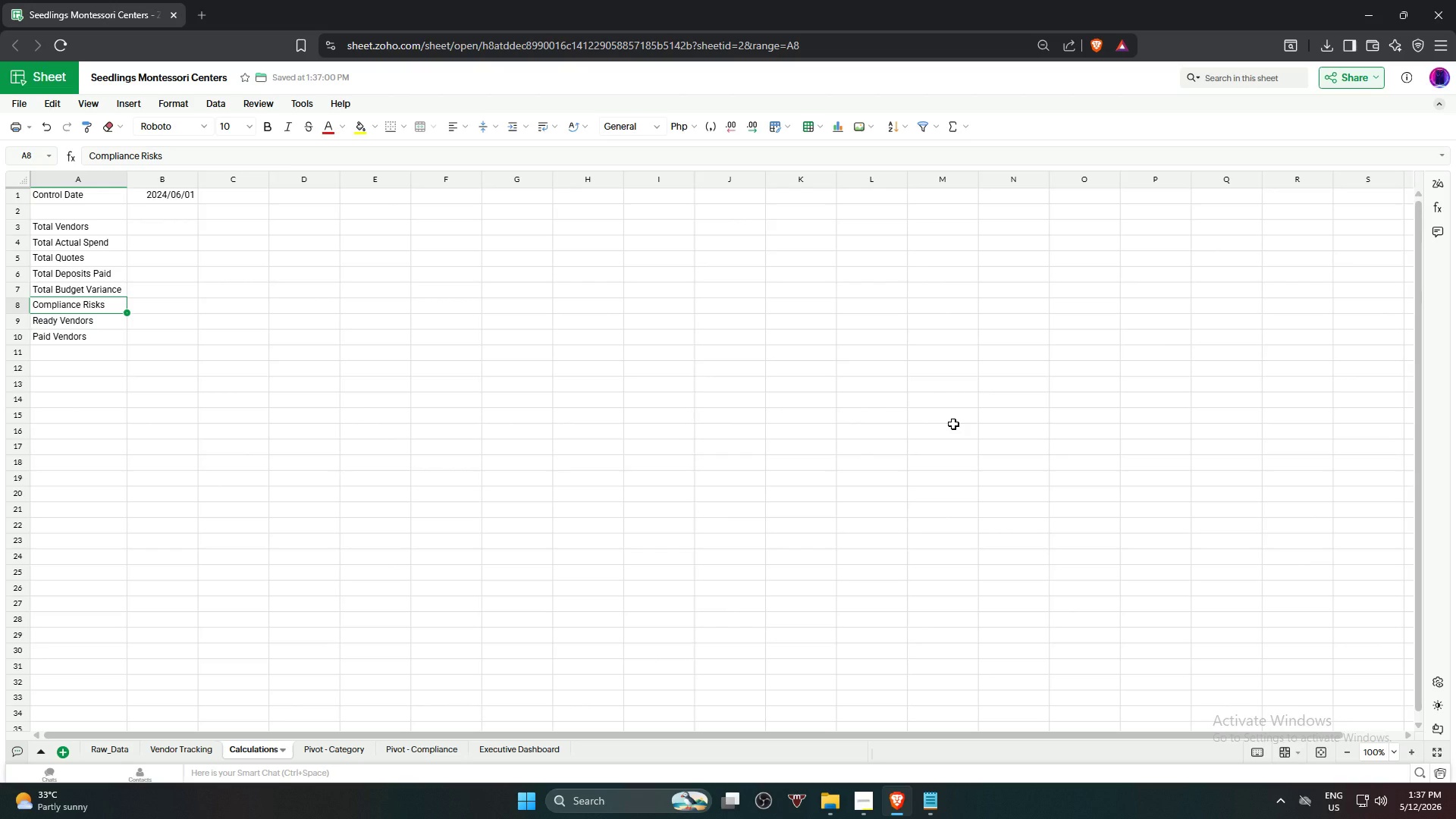 
key(ArrowDown)
 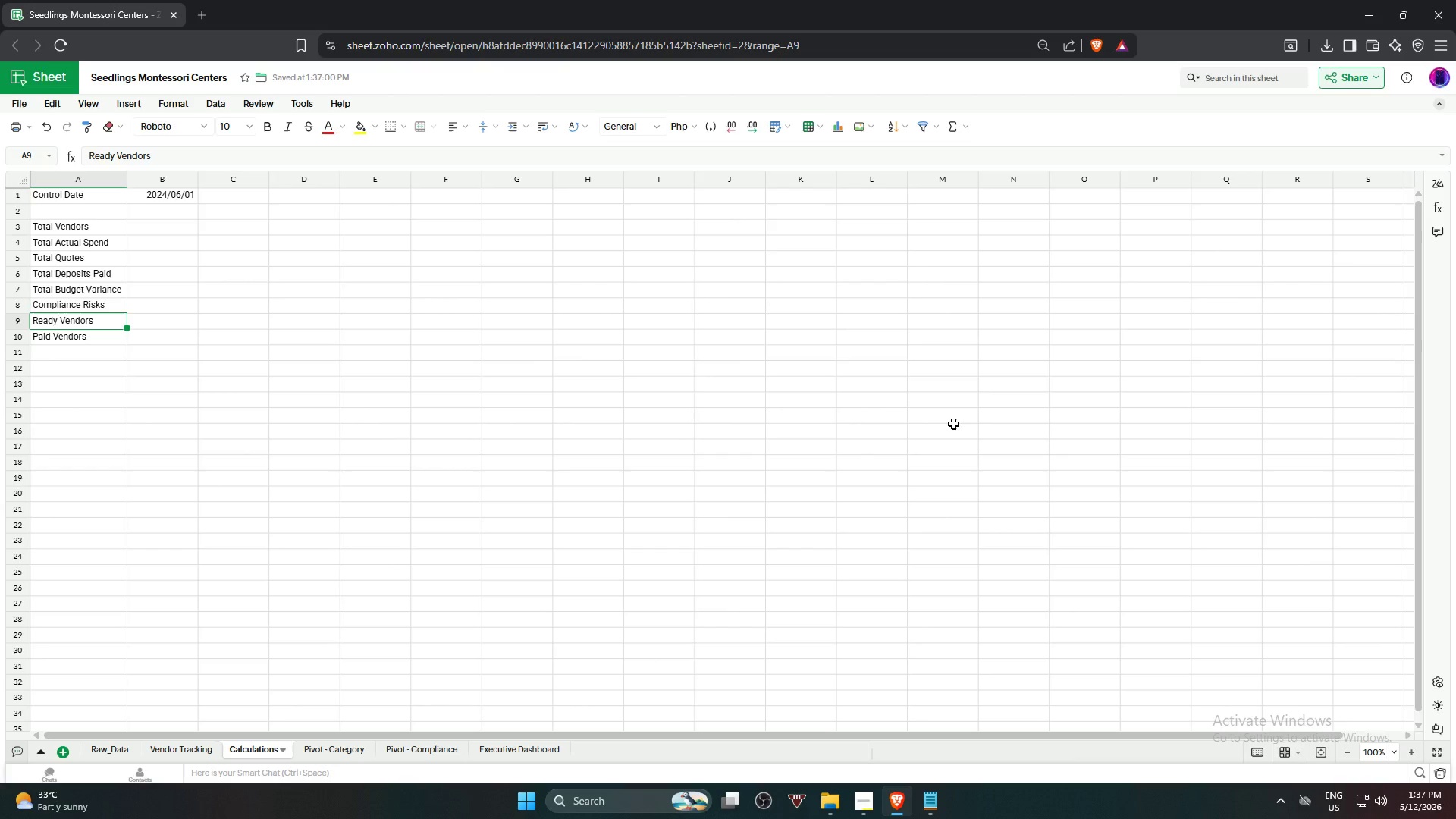 
key(ArrowDown)
 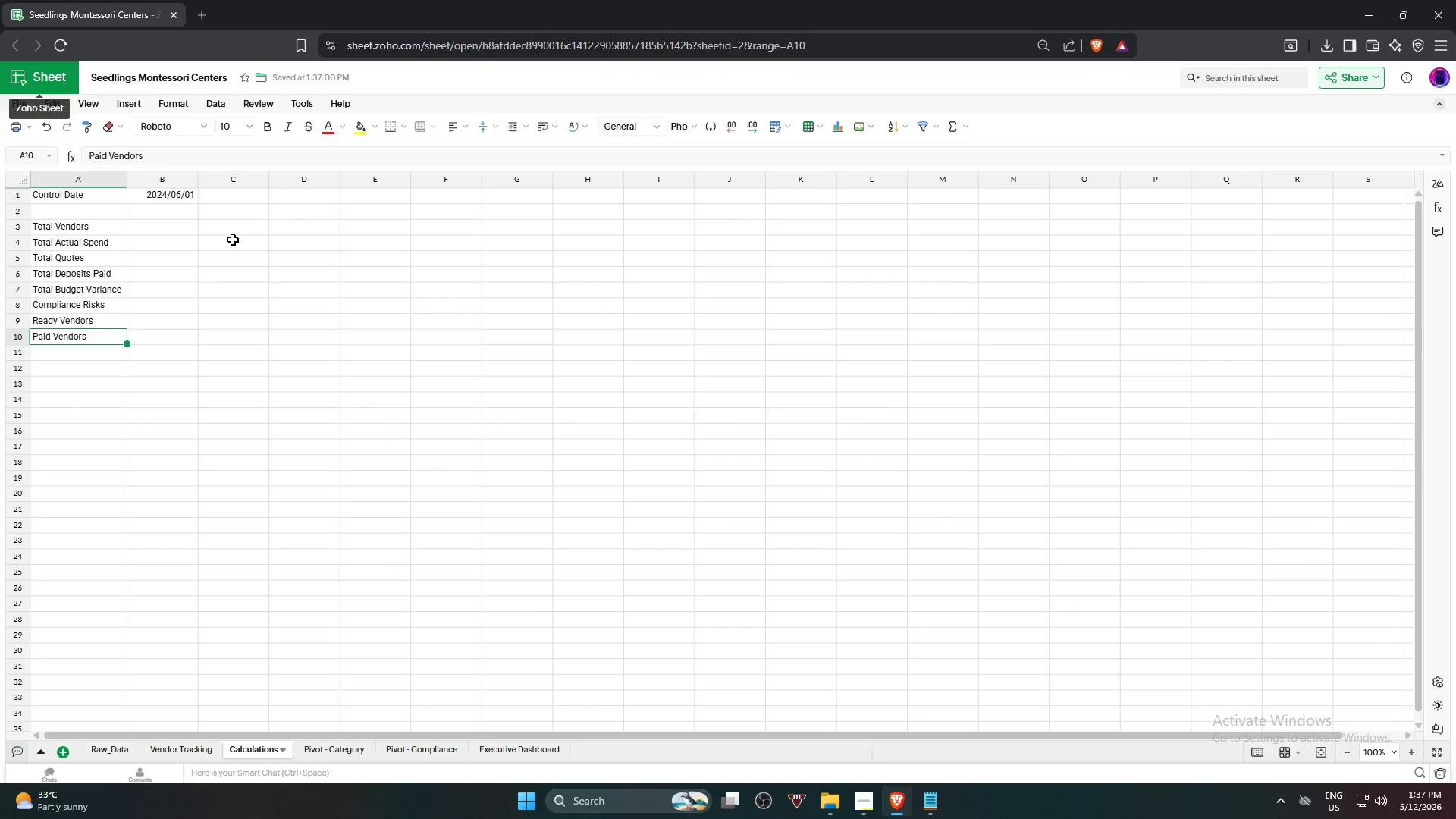 
left_click([152, 231])
 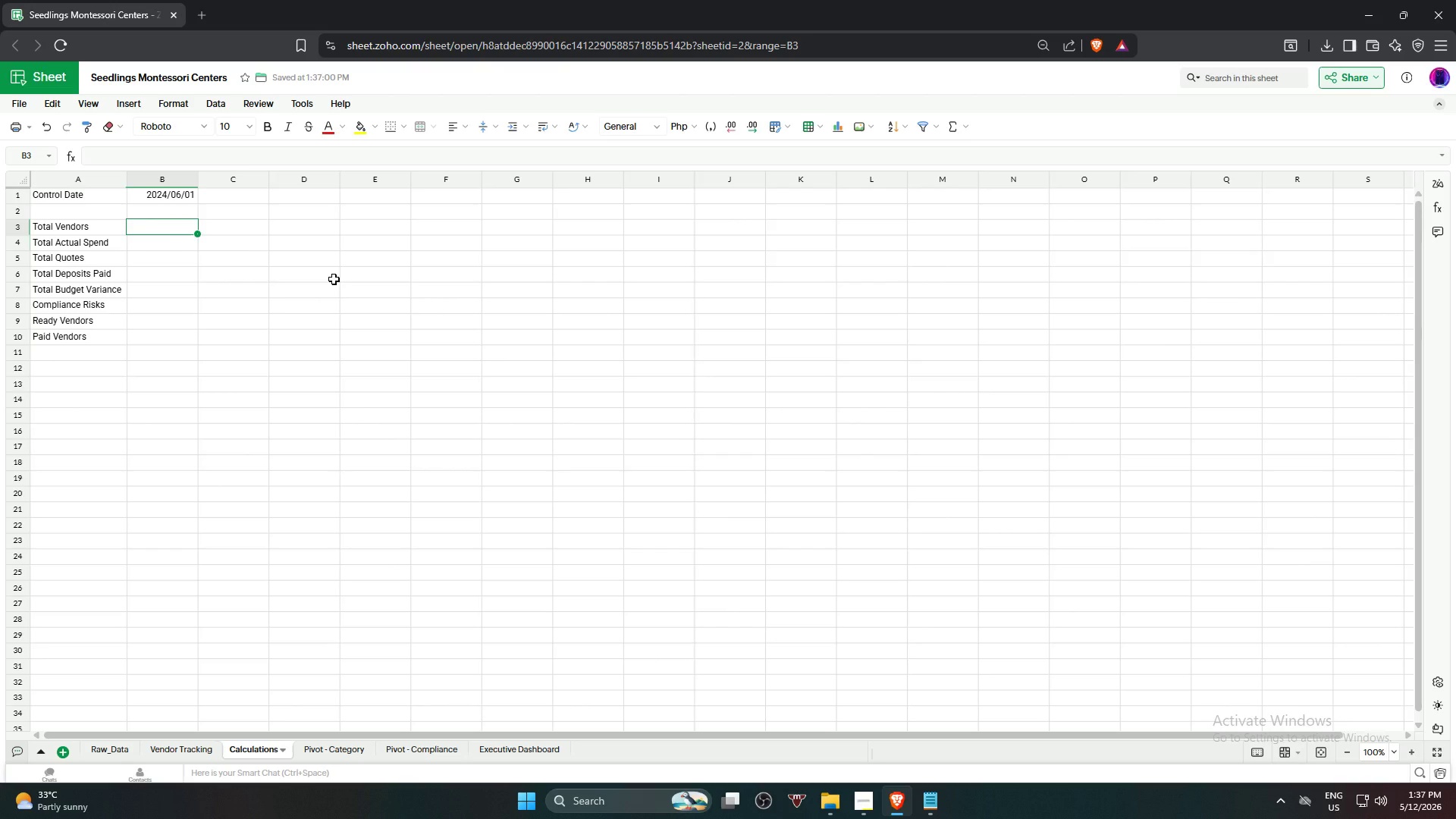 
type(=counta)
 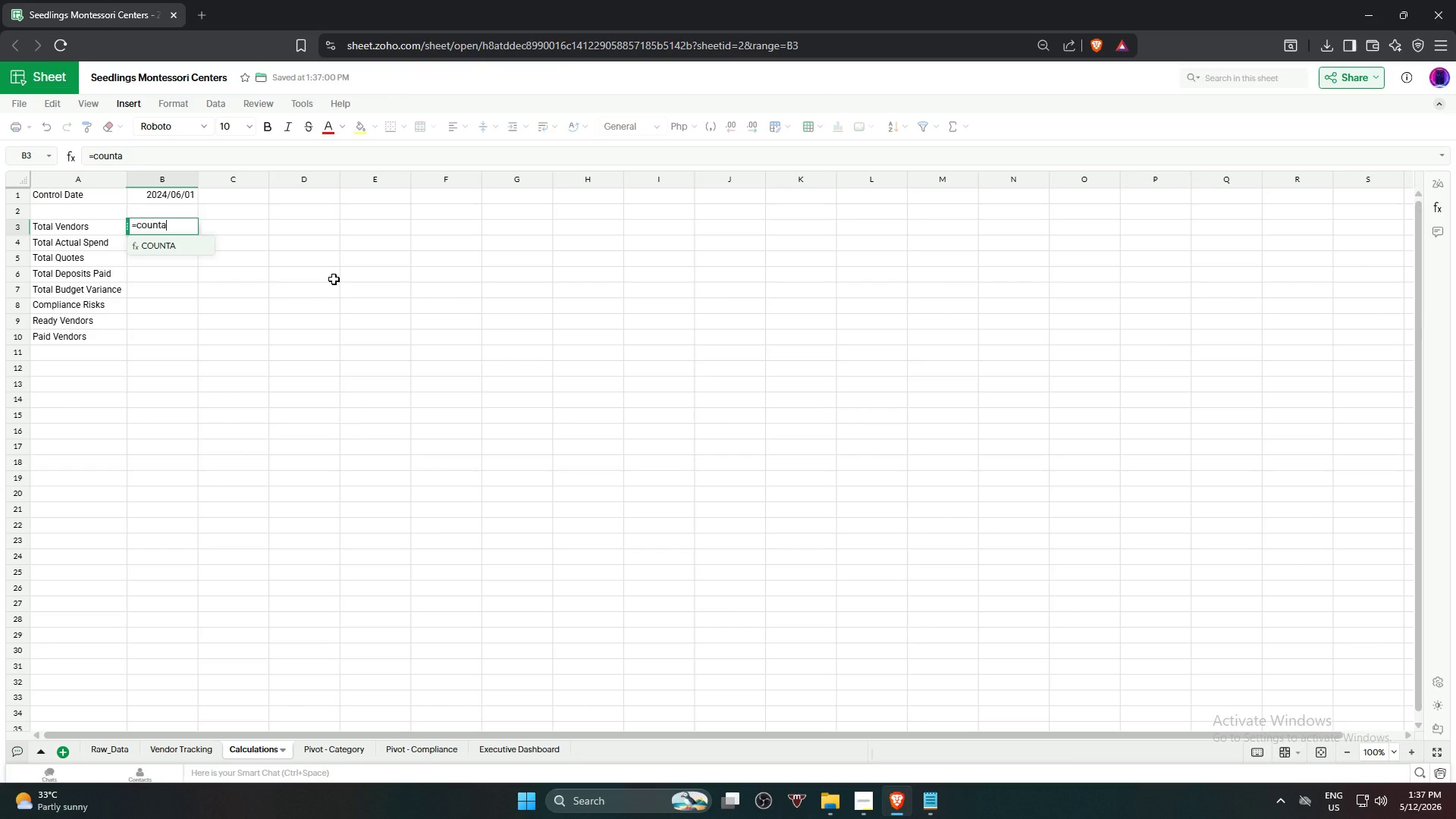 
key(Enter)
 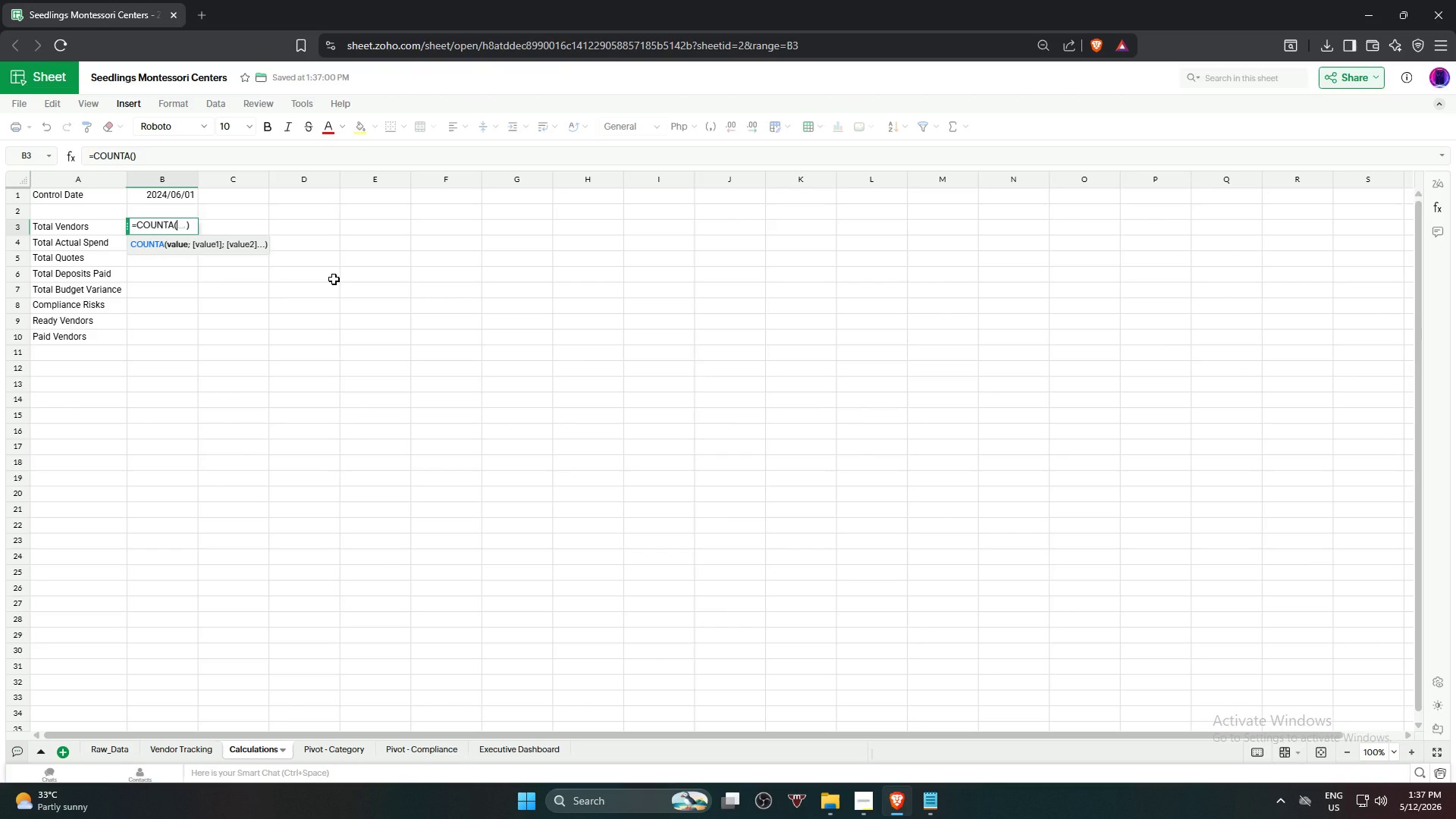 
hold_key(key=ShiftRight, duration=1.2)
 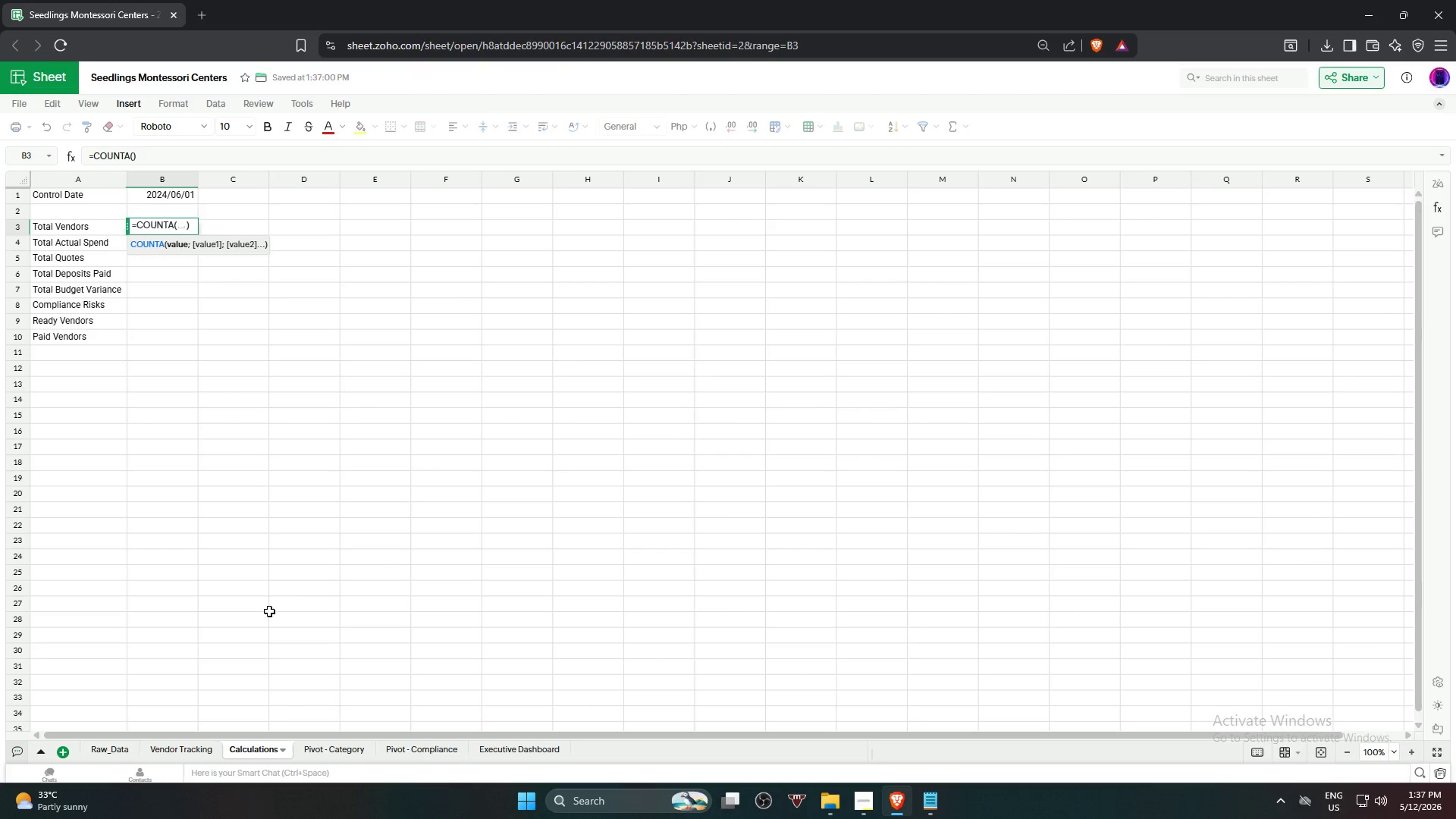 
left_click([177, 749])
 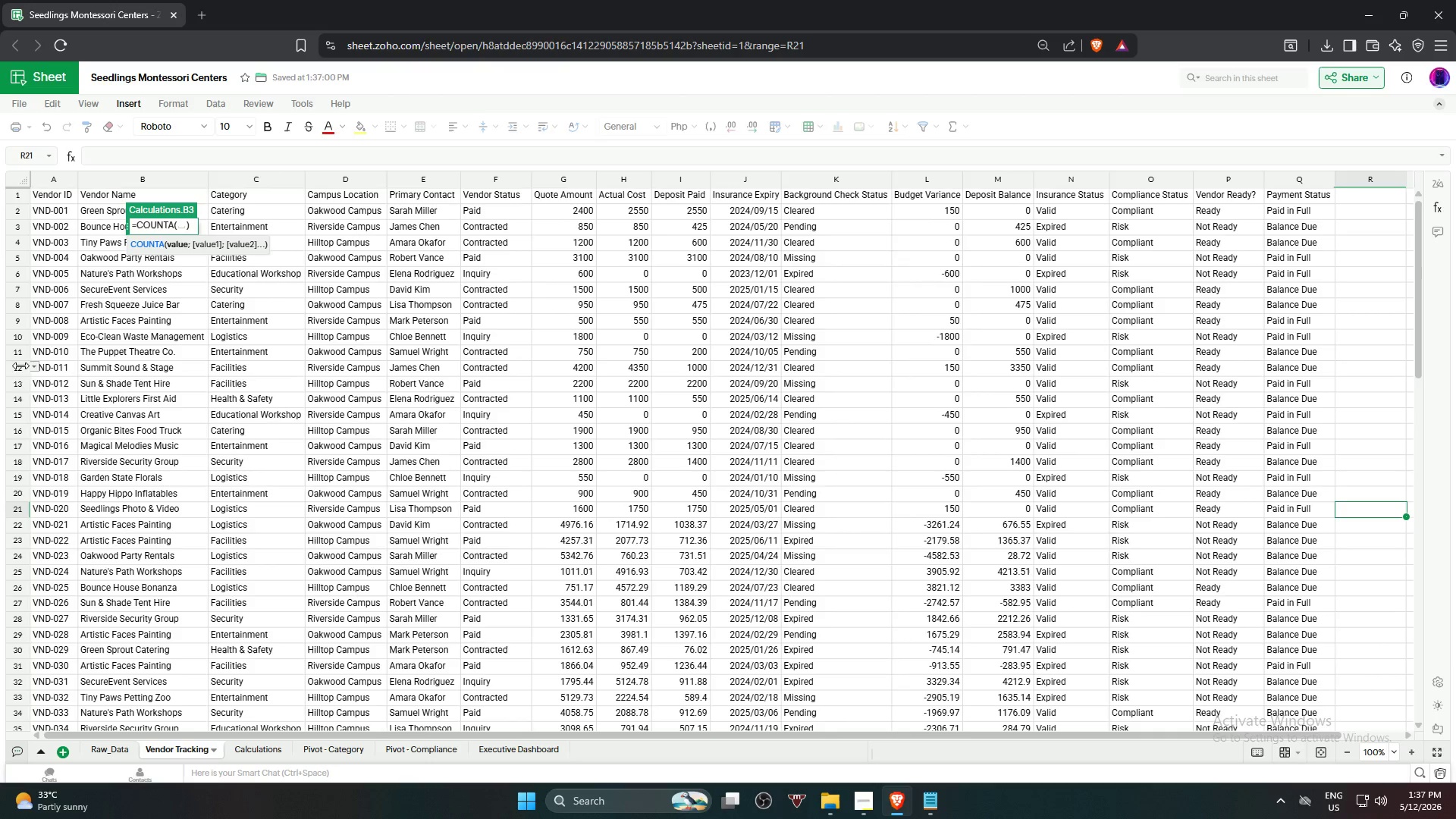 
scroll: coordinate [20, 350], scroll_direction: up, amount: 6.0
 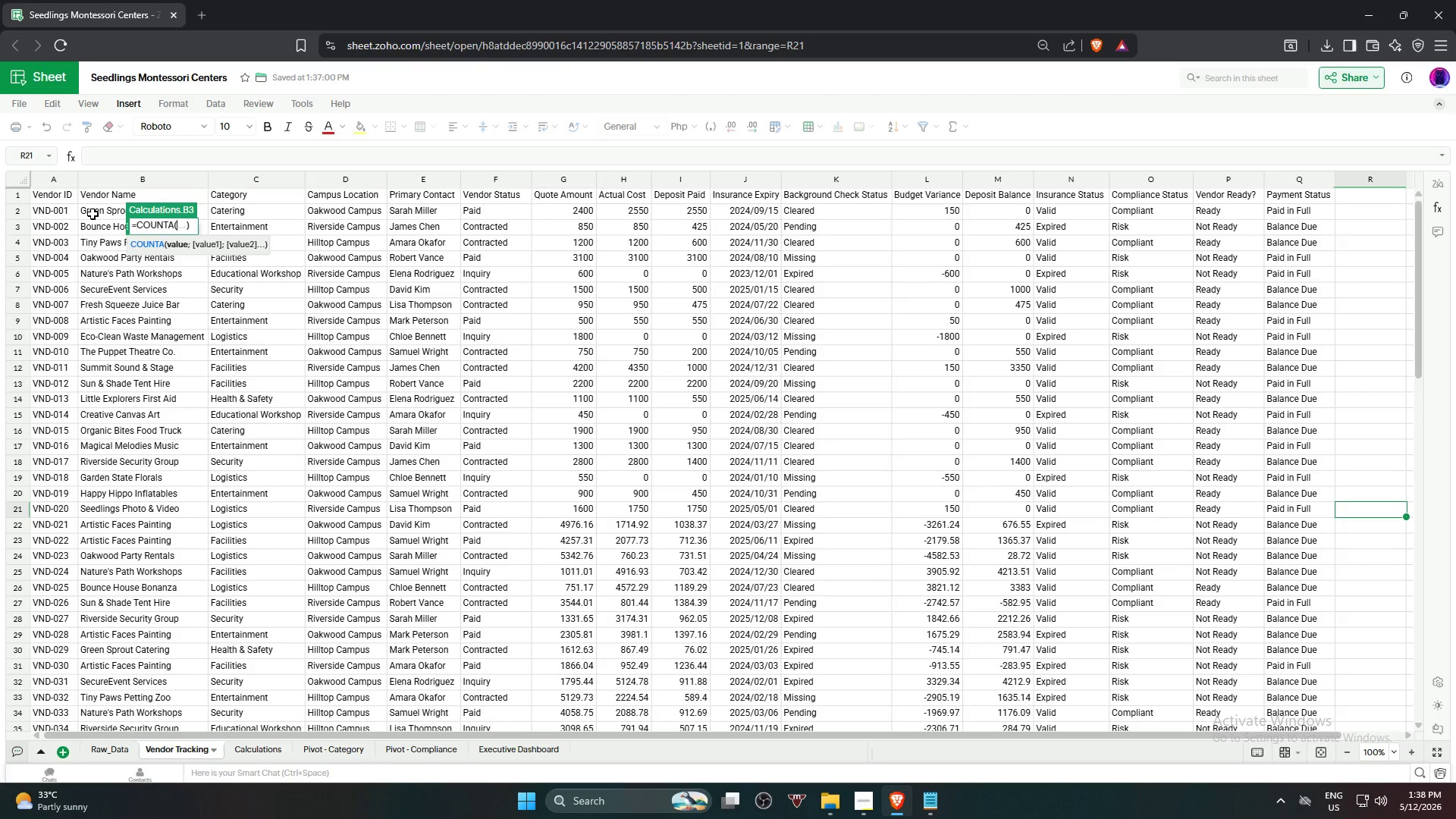 
wait(9.61)
 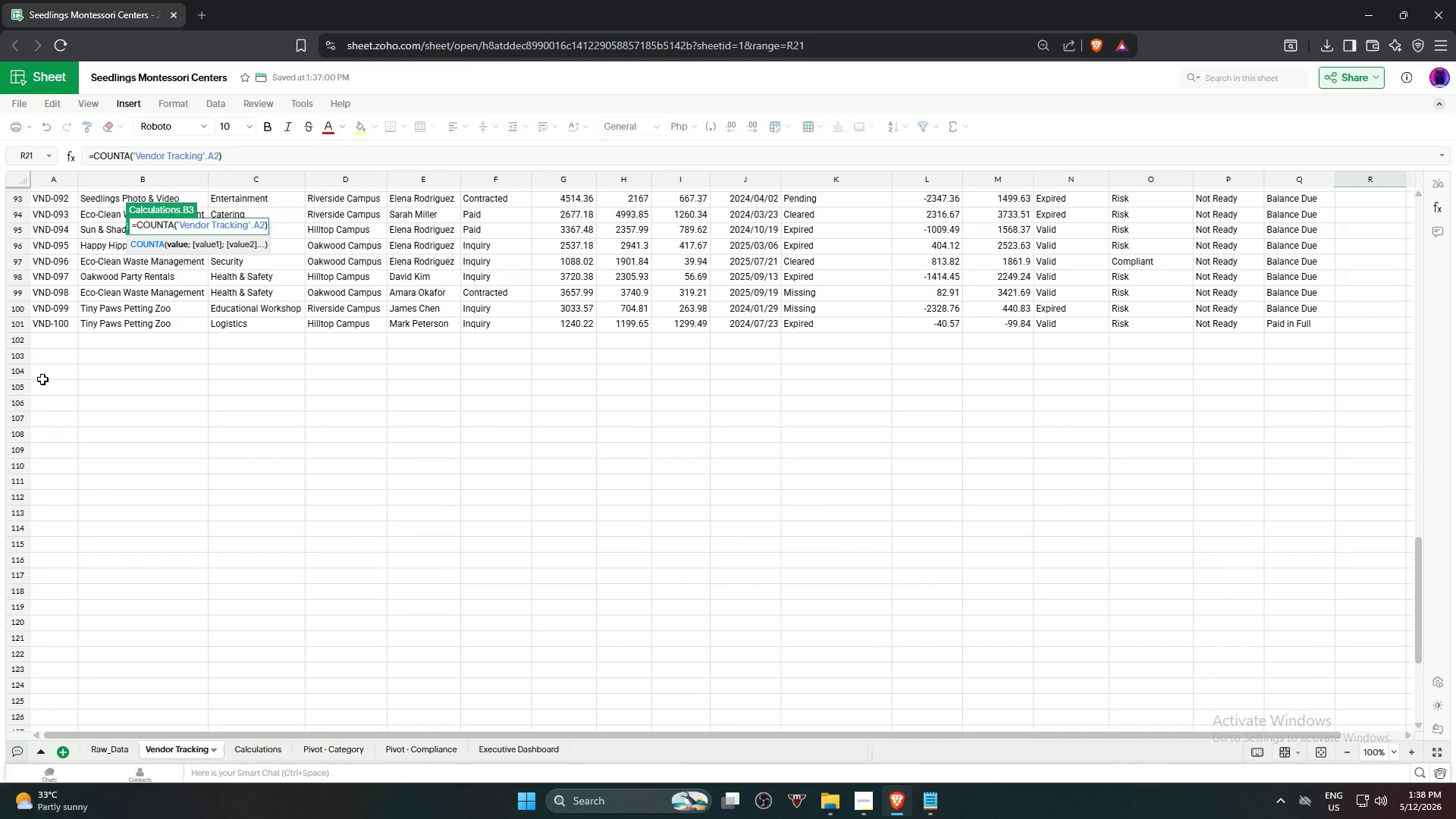 
hold_key(key=ShiftLeft, duration=0.86)
 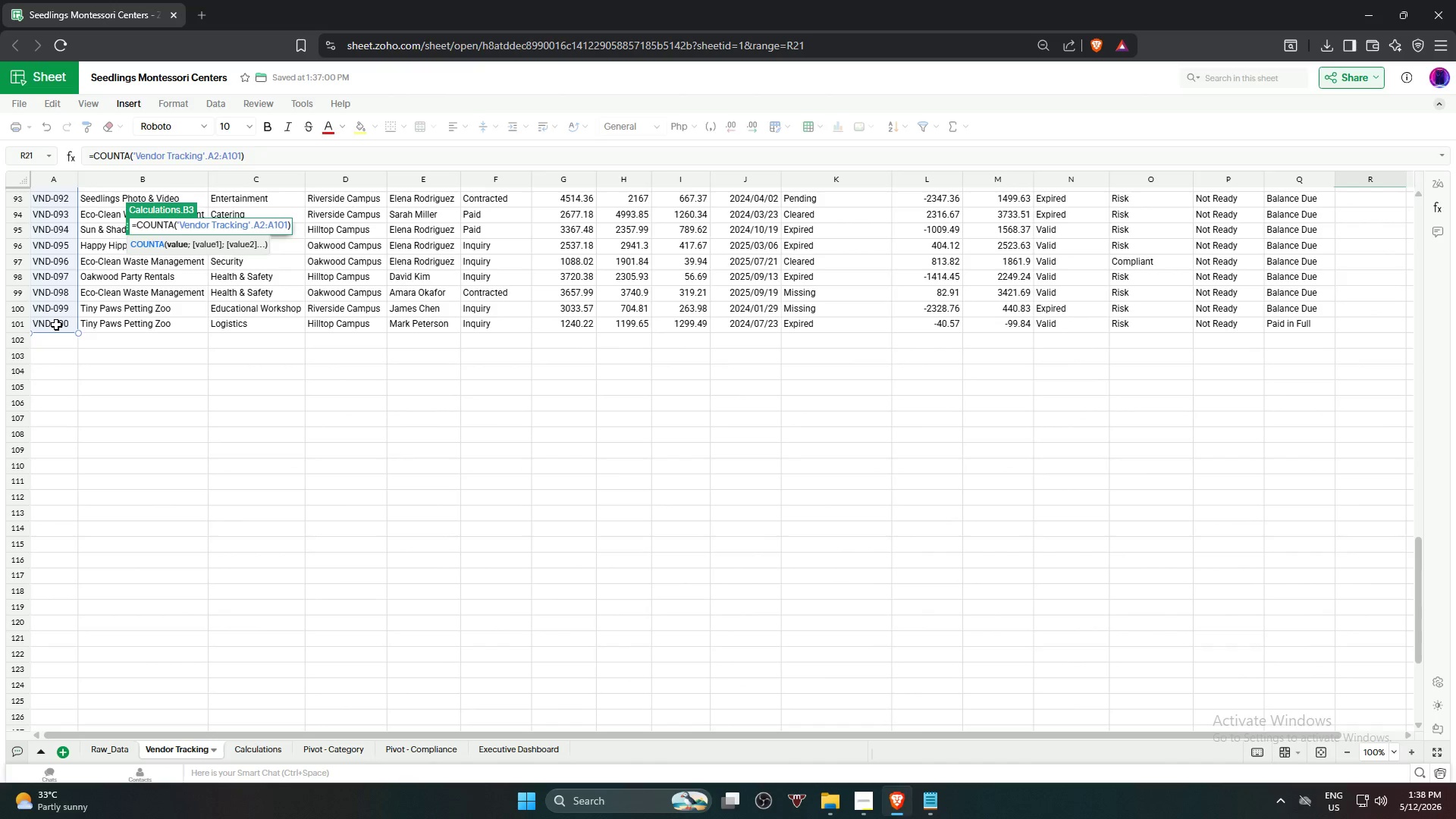 
scroll: coordinate [39, 441], scroll_direction: down, amount: 19.0
 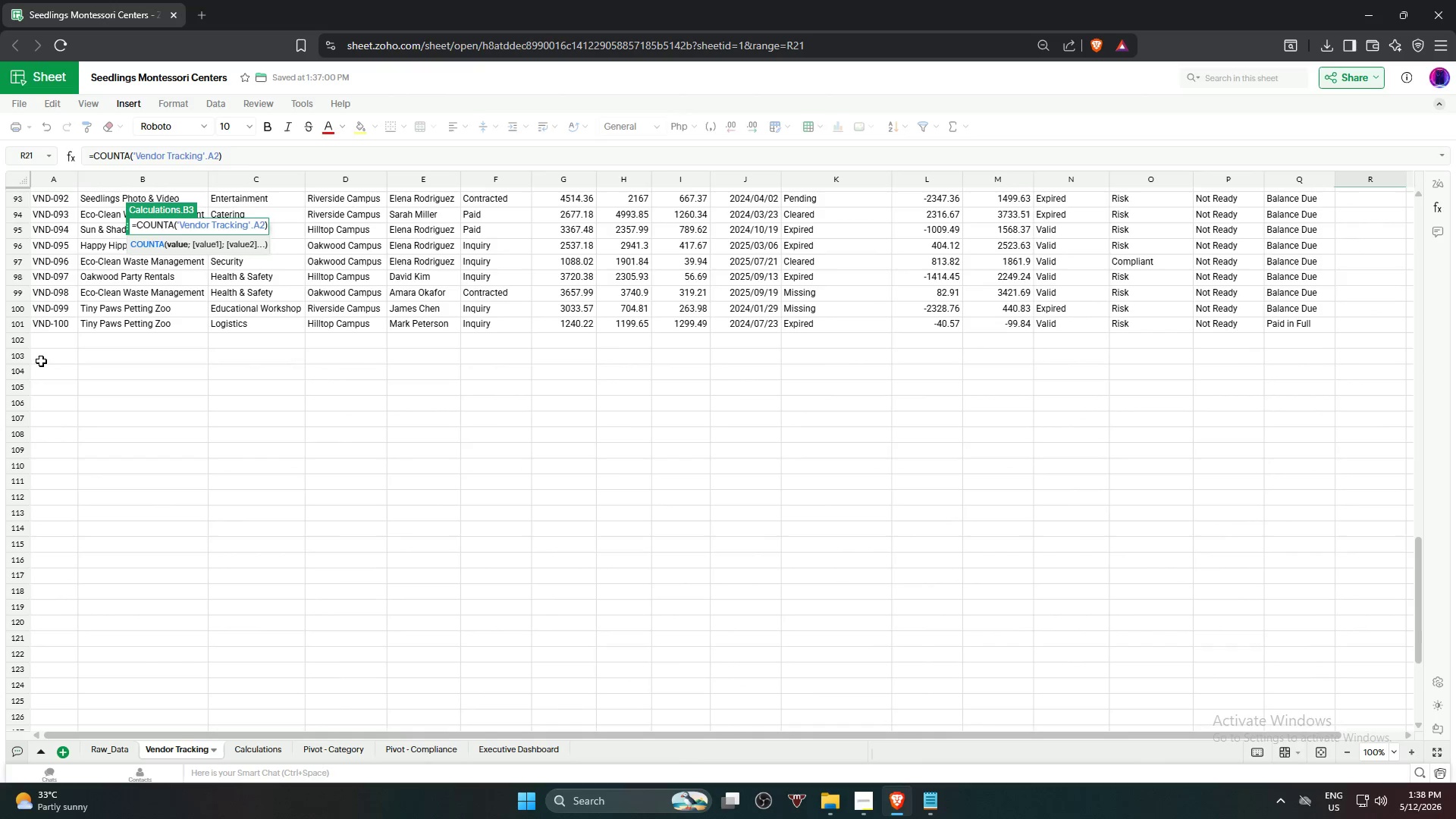 
left_click([56, 325])
 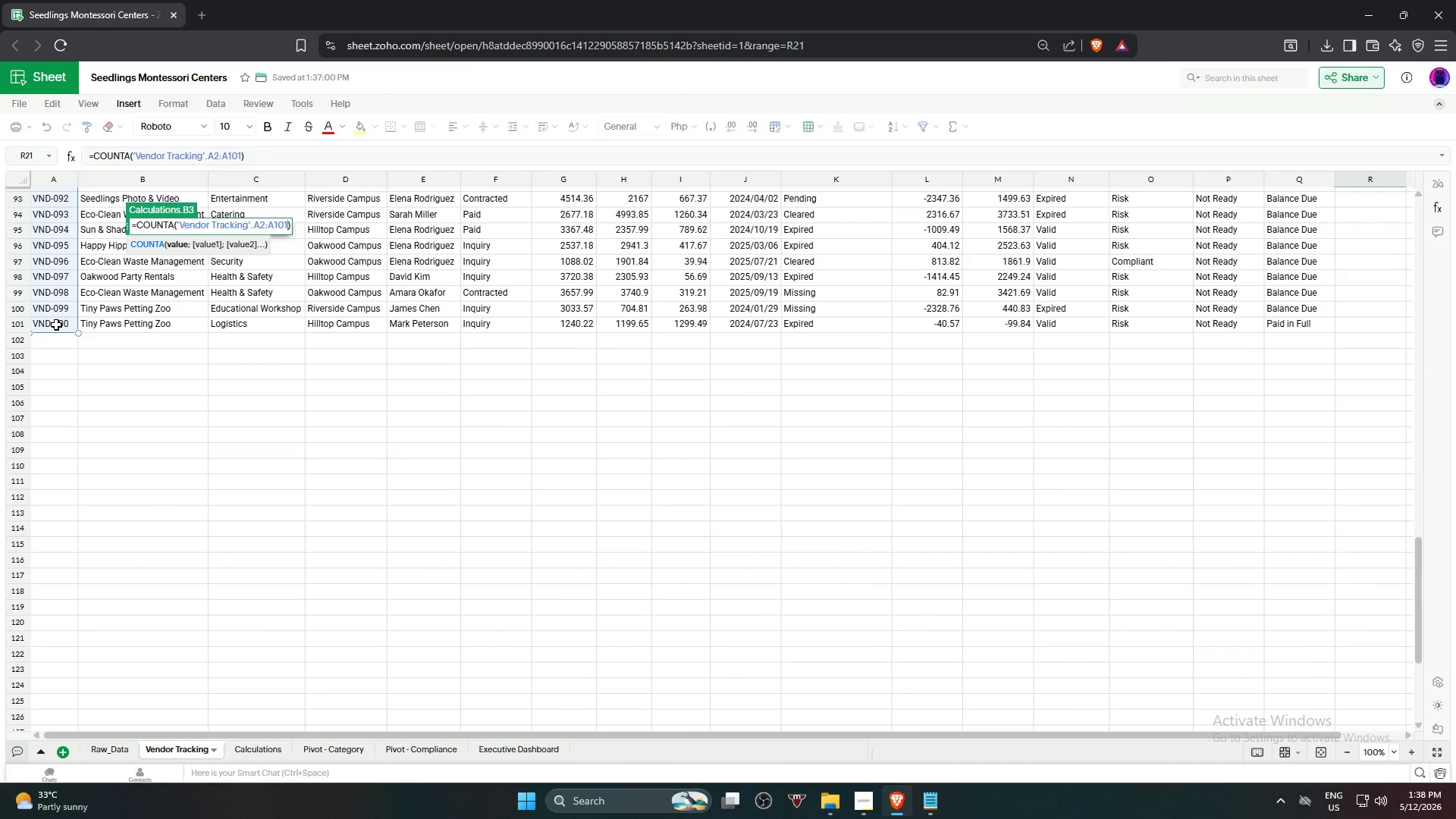 
key(NumpadEnter)
 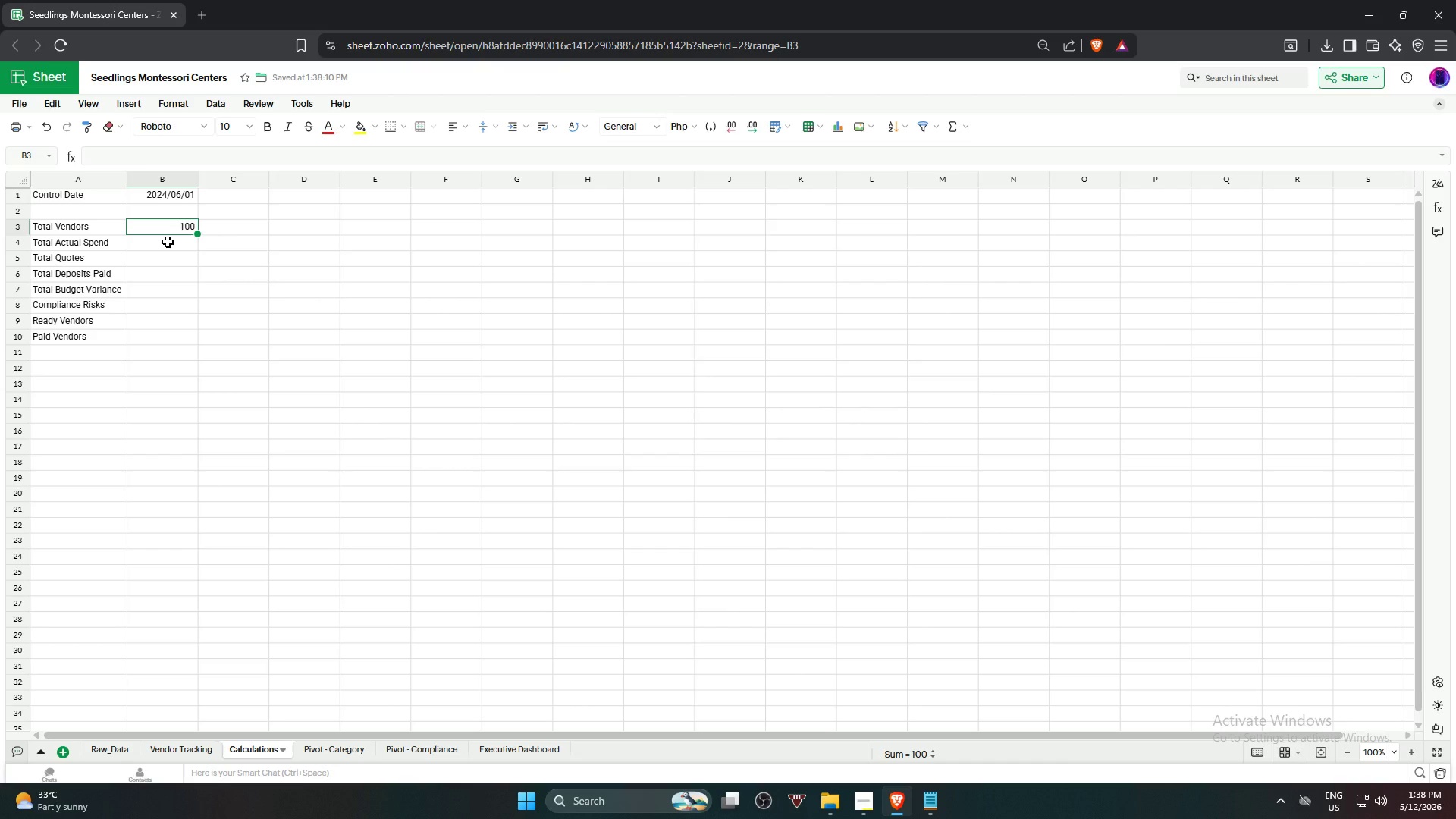 
wait(7.12)
 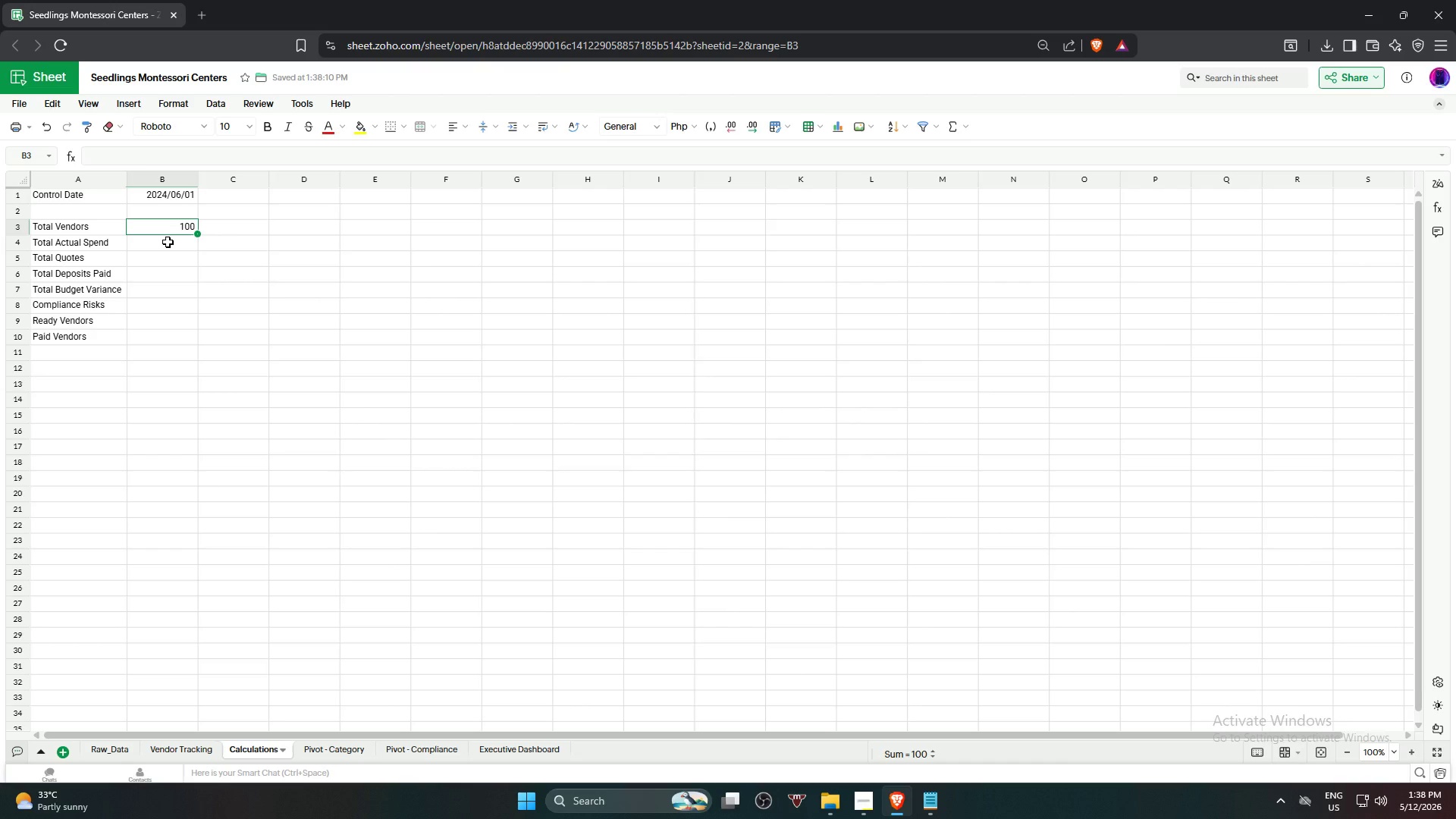 
left_click([168, 242])
 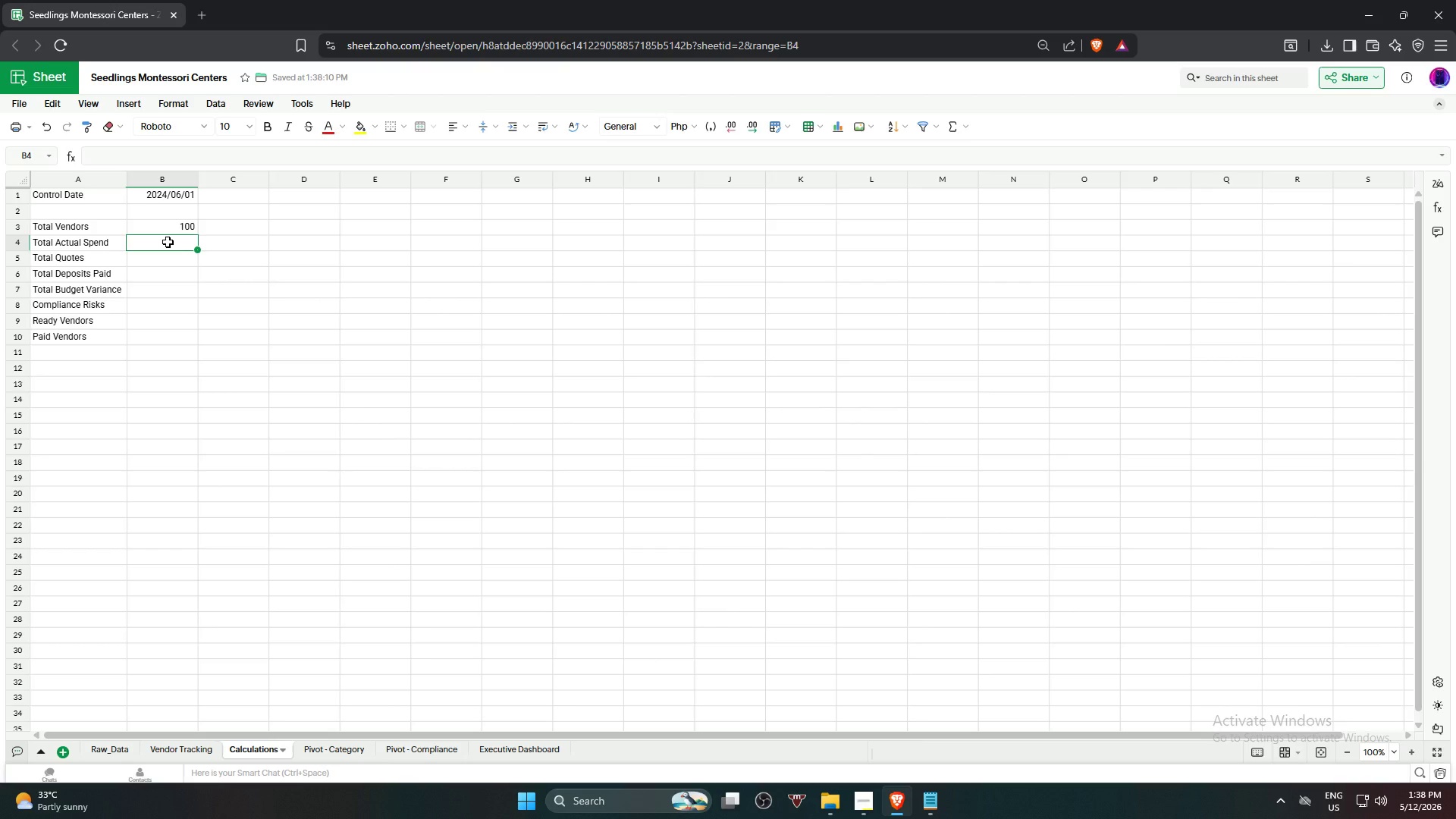 
type(=sum)
 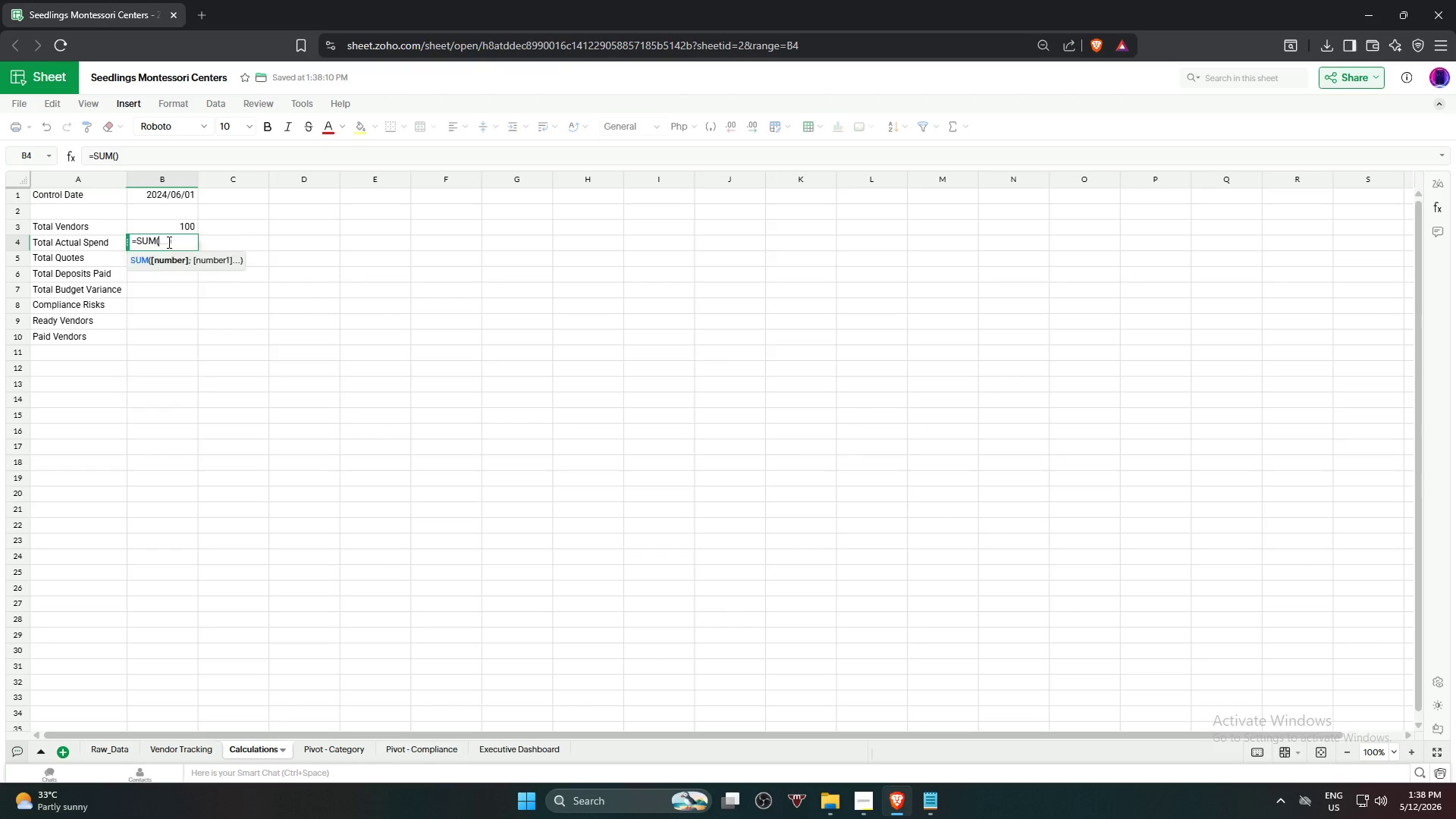 
key(Enter)
 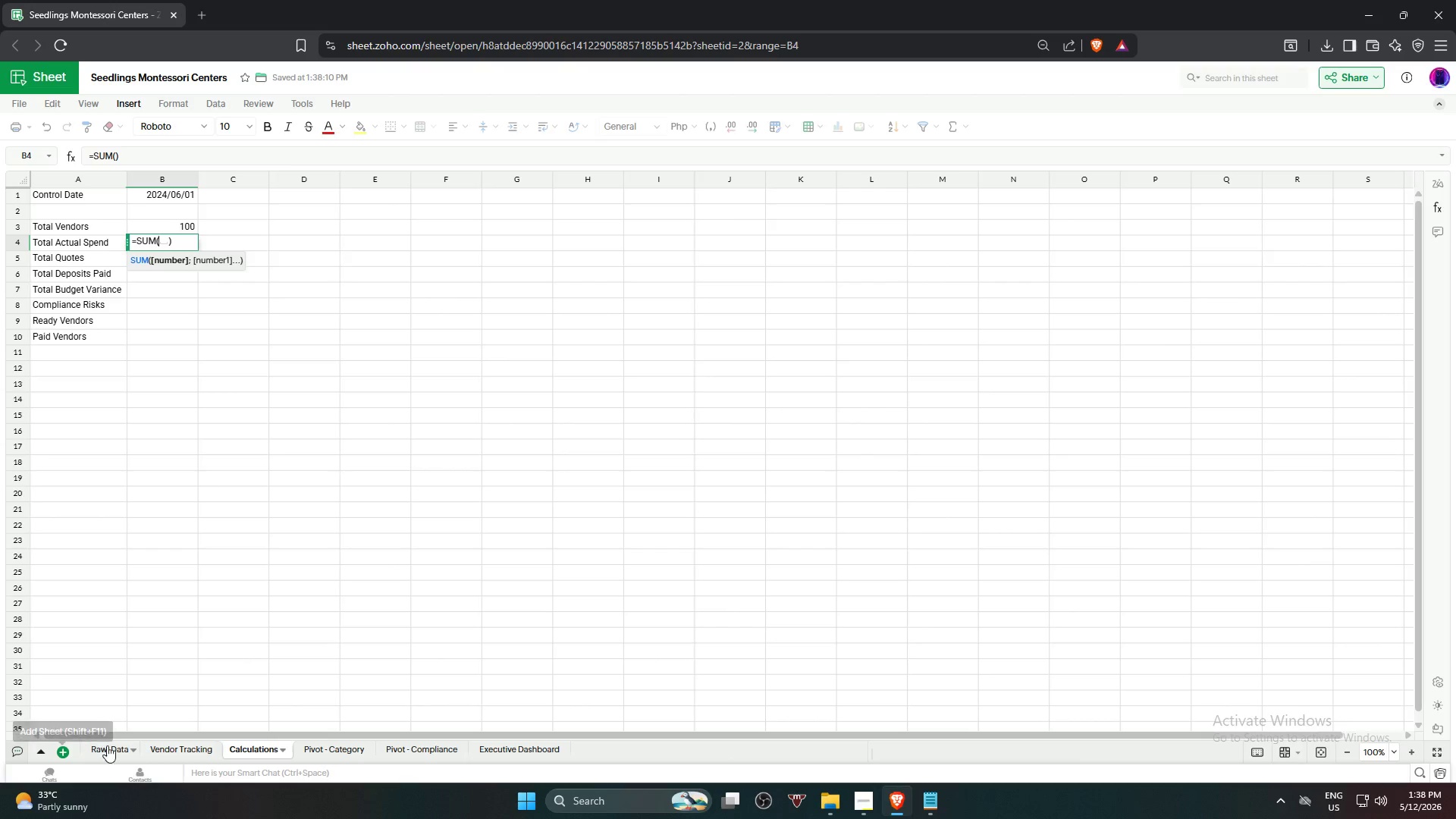 
left_click([167, 748])
 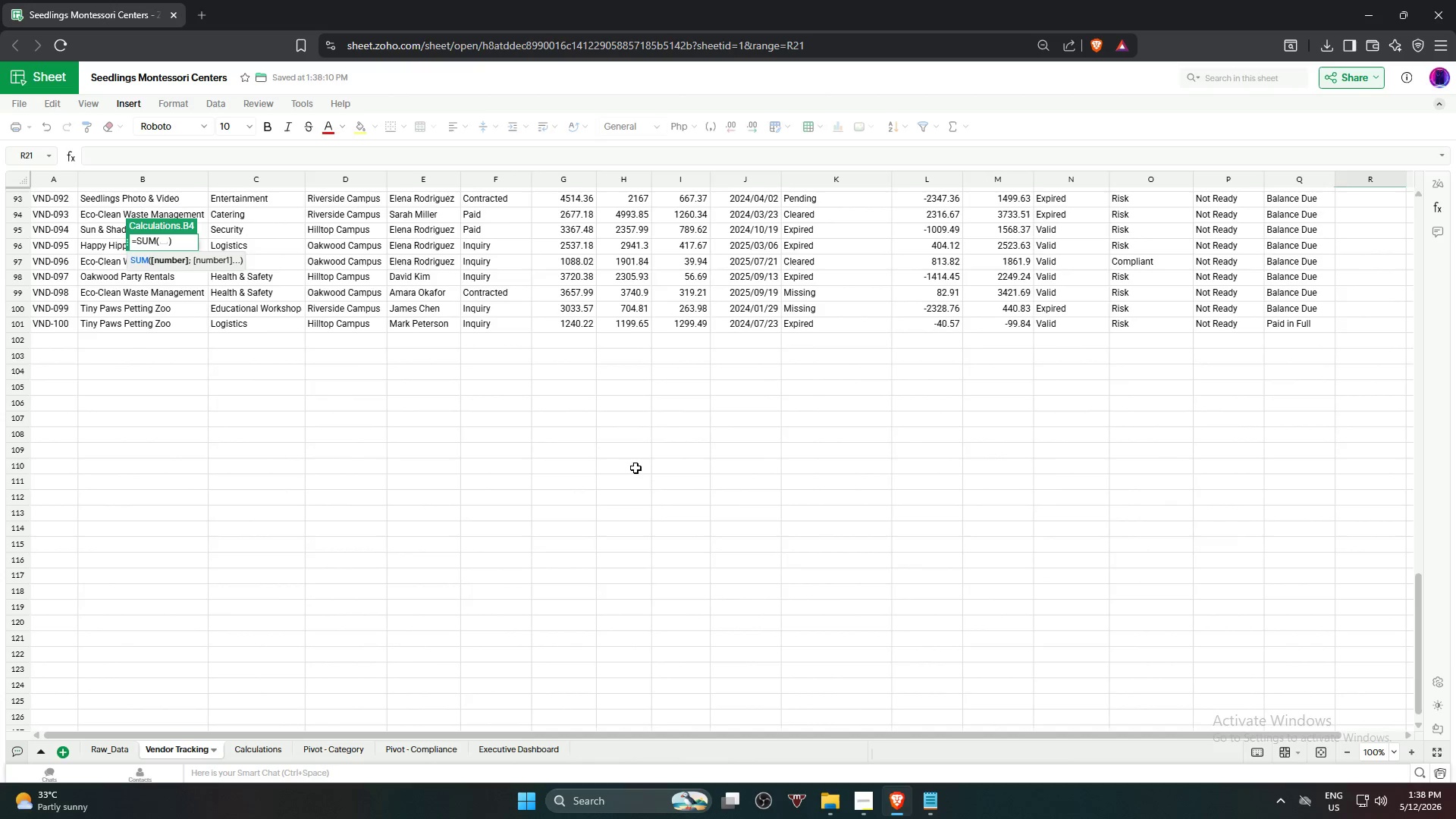 
scroll: coordinate [572, 259], scroll_direction: up, amount: 25.0
 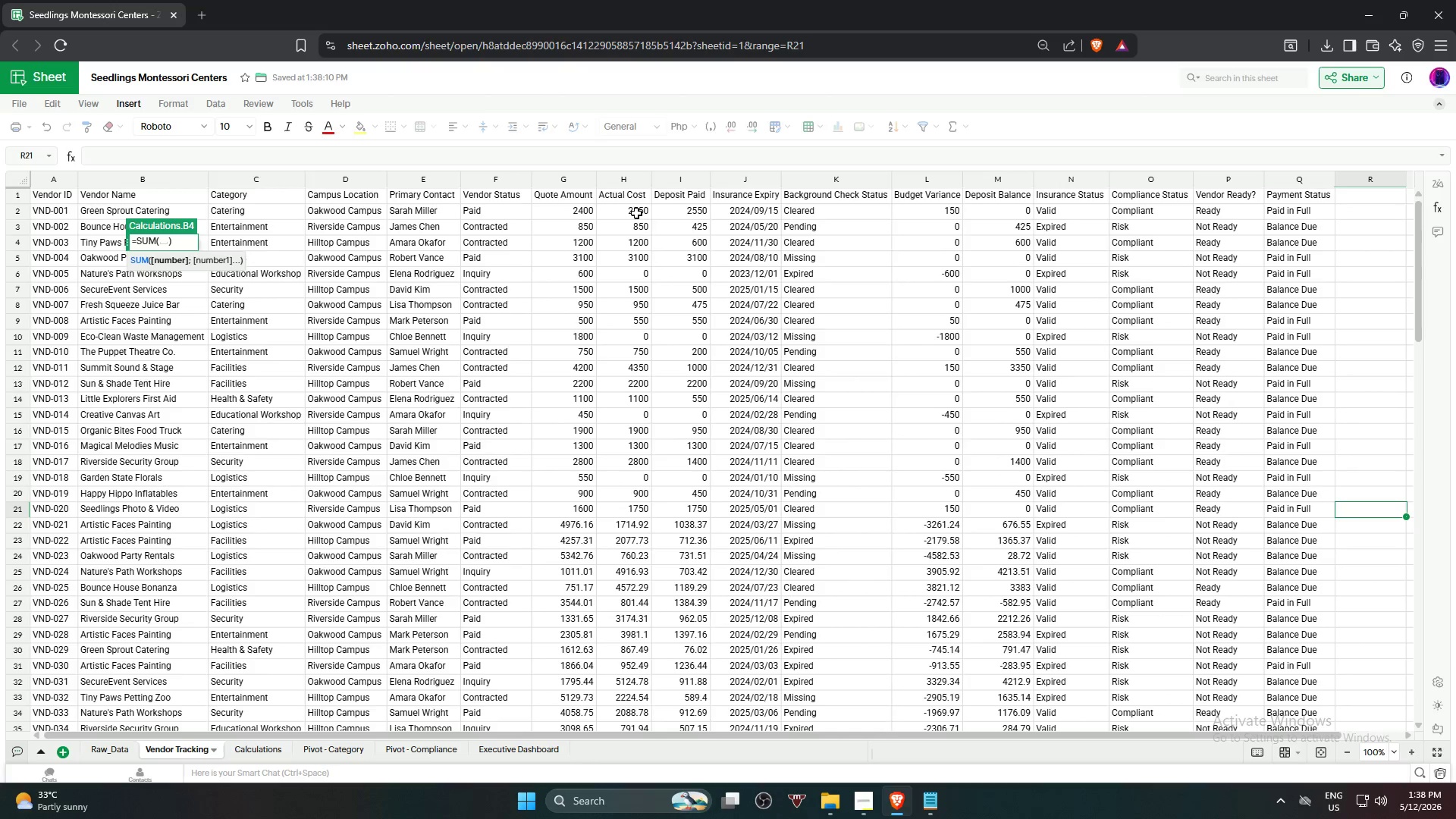 
left_click([636, 212])
 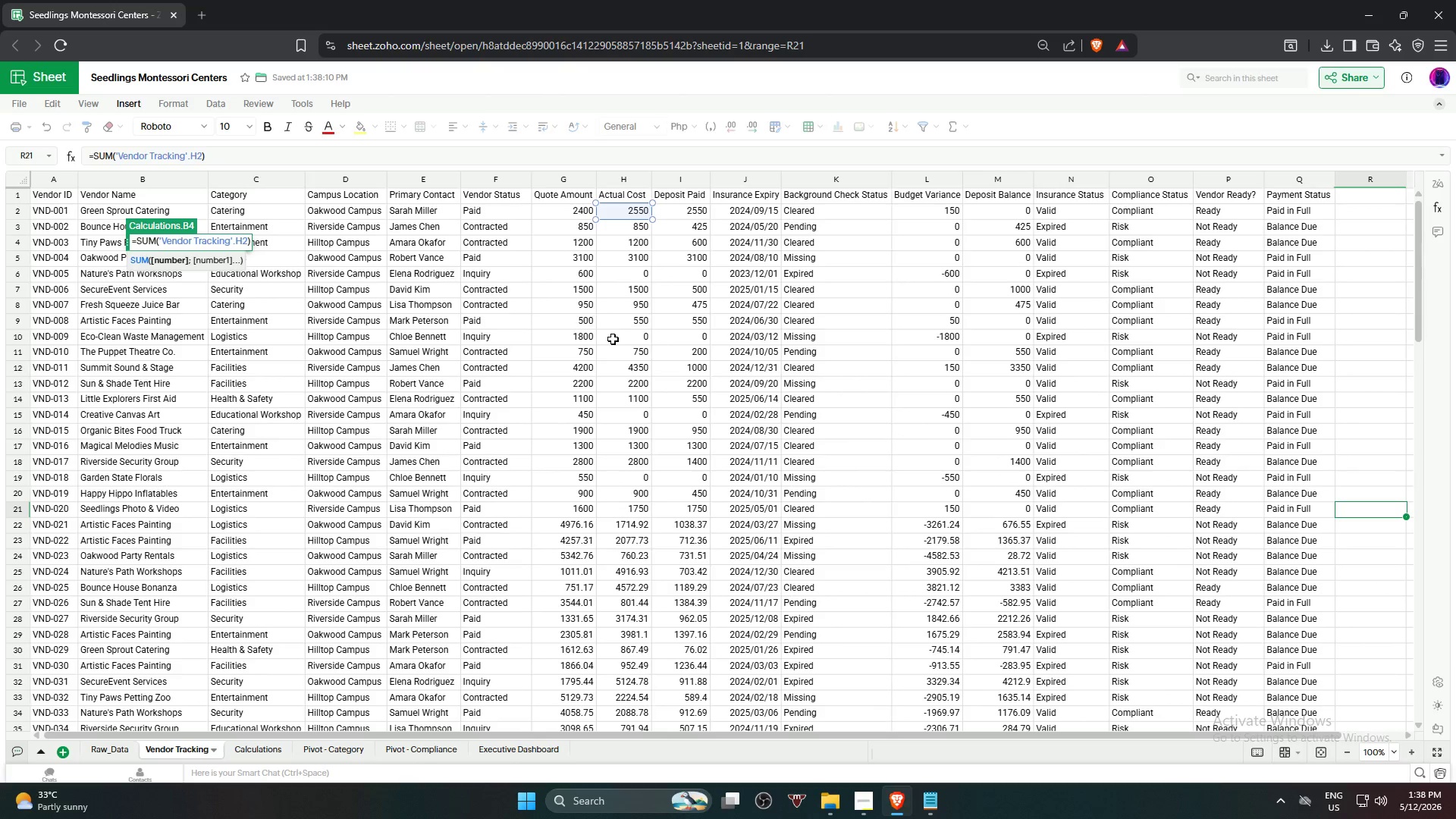 
hold_key(key=ShiftLeft, duration=0.67)
 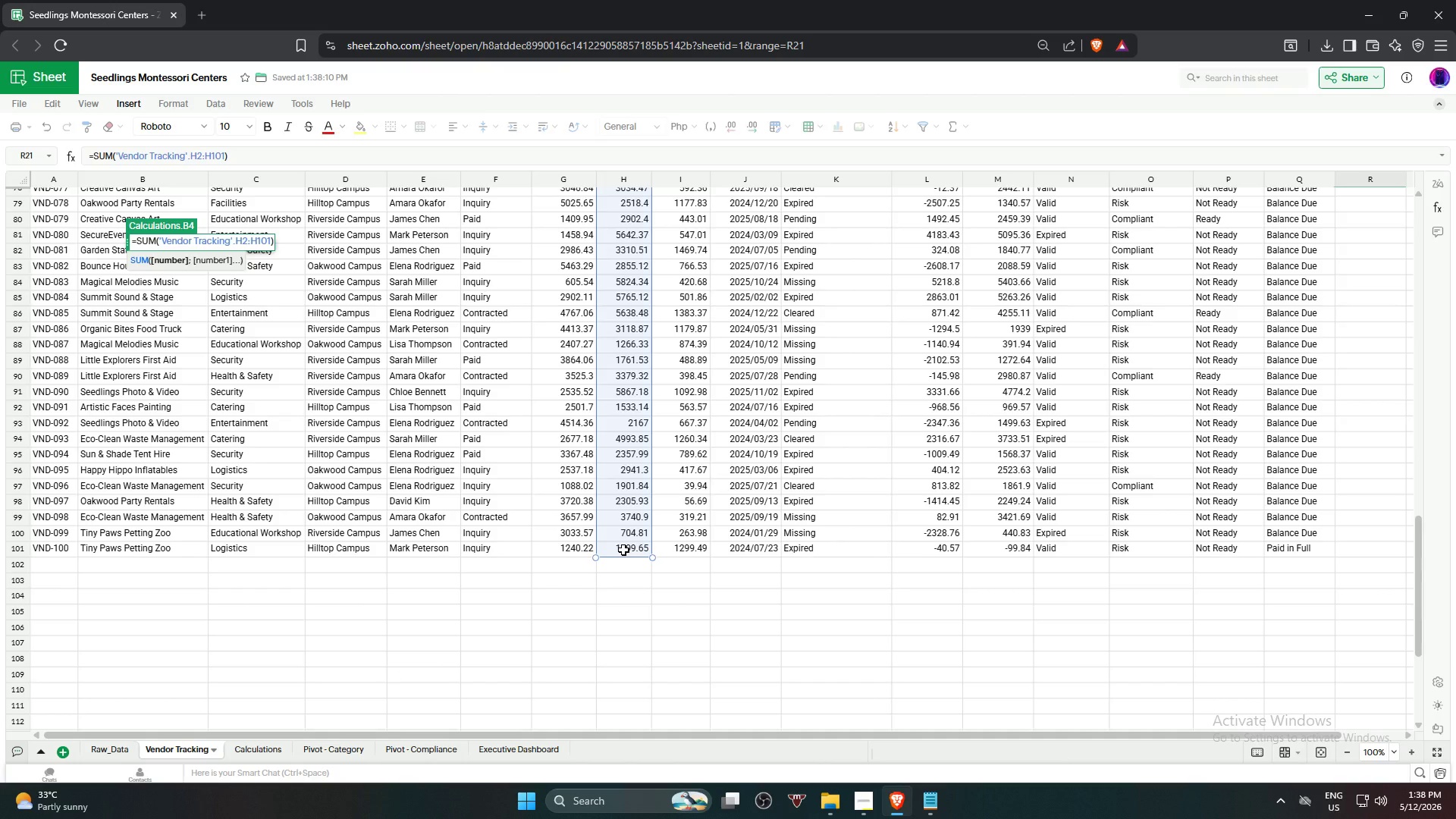 
scroll: coordinate [623, 522], scroll_direction: down, amount: 16.0
 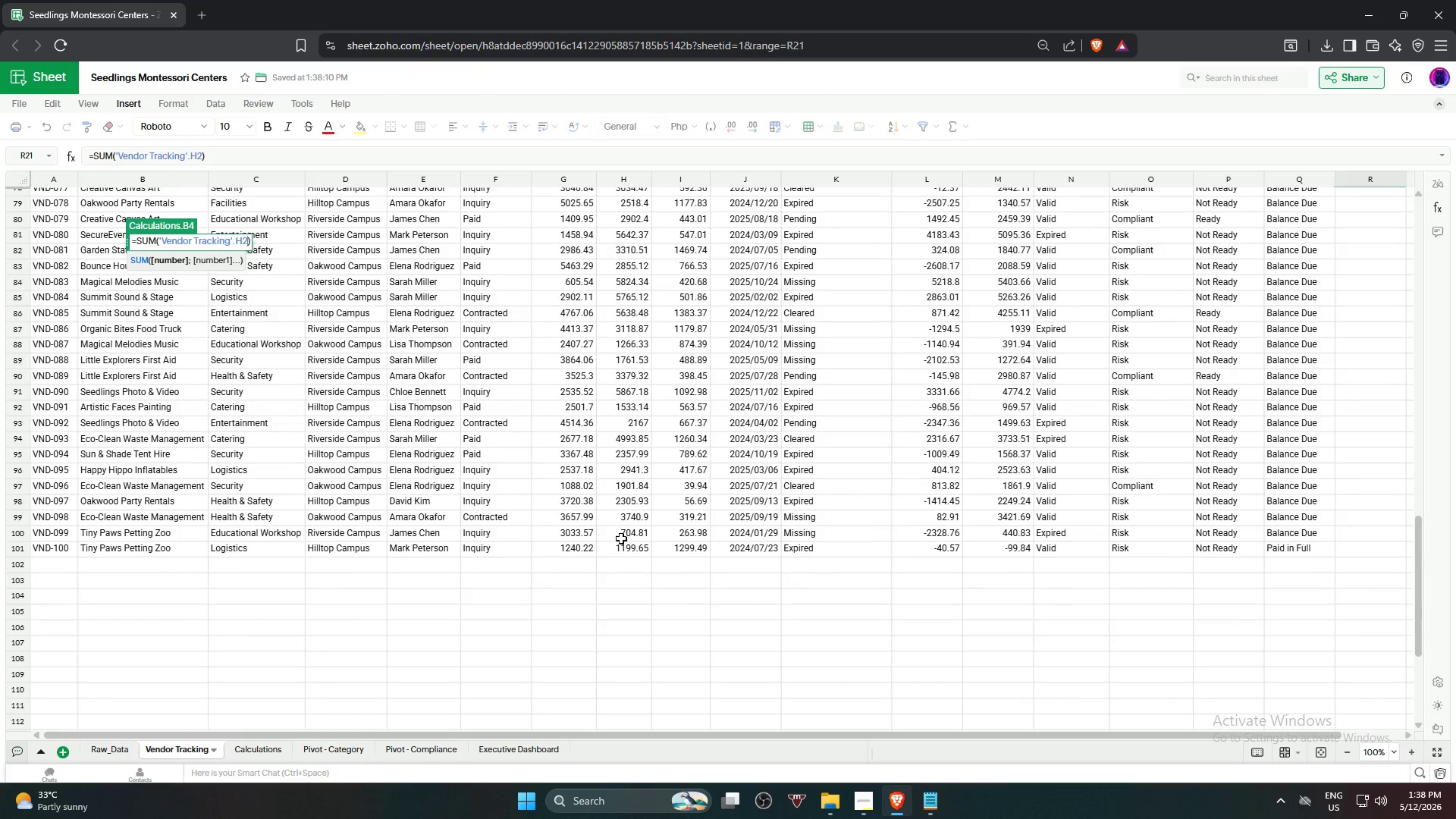 
left_click([621, 550])
 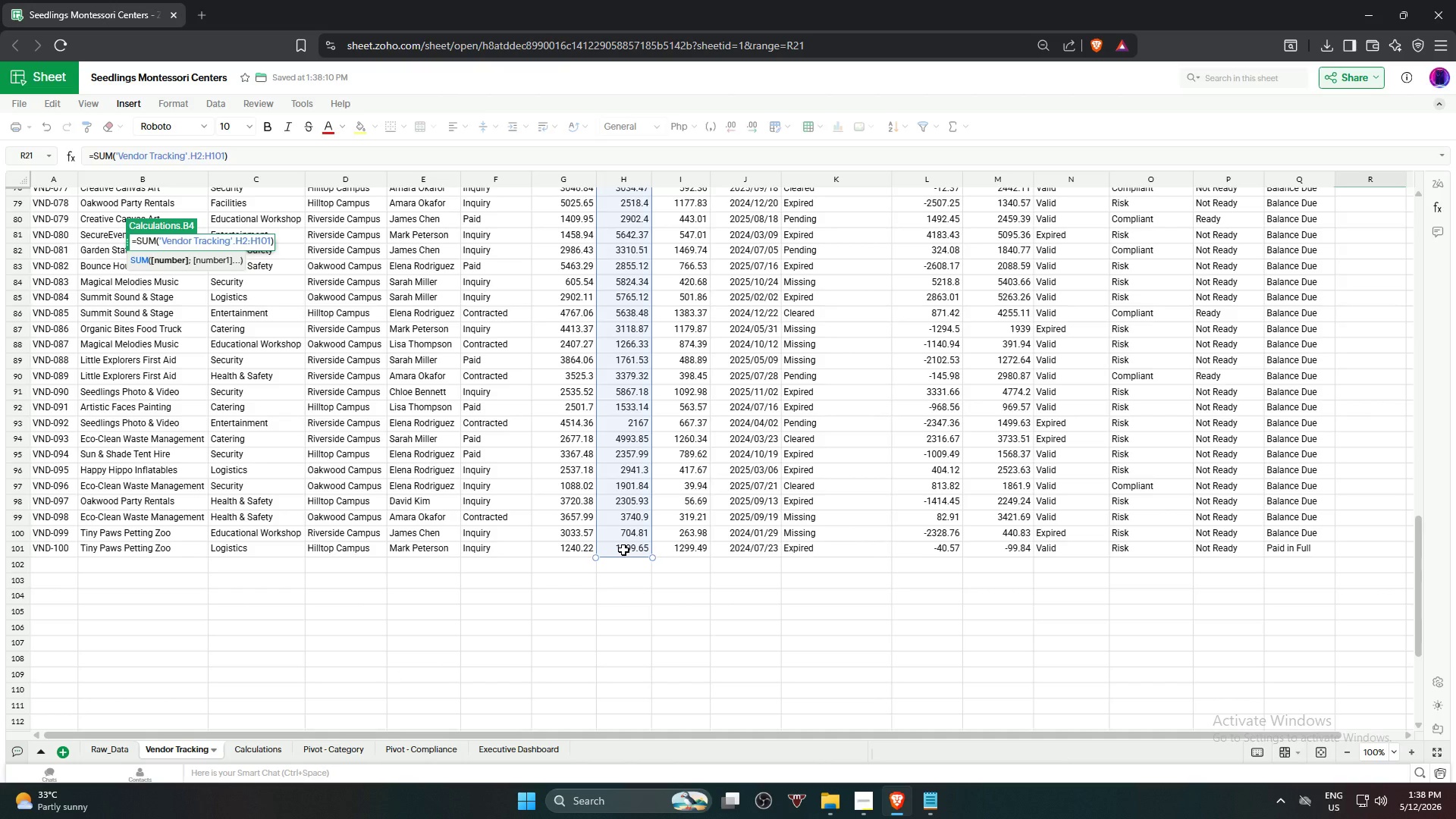 
key(NumpadEnter)
 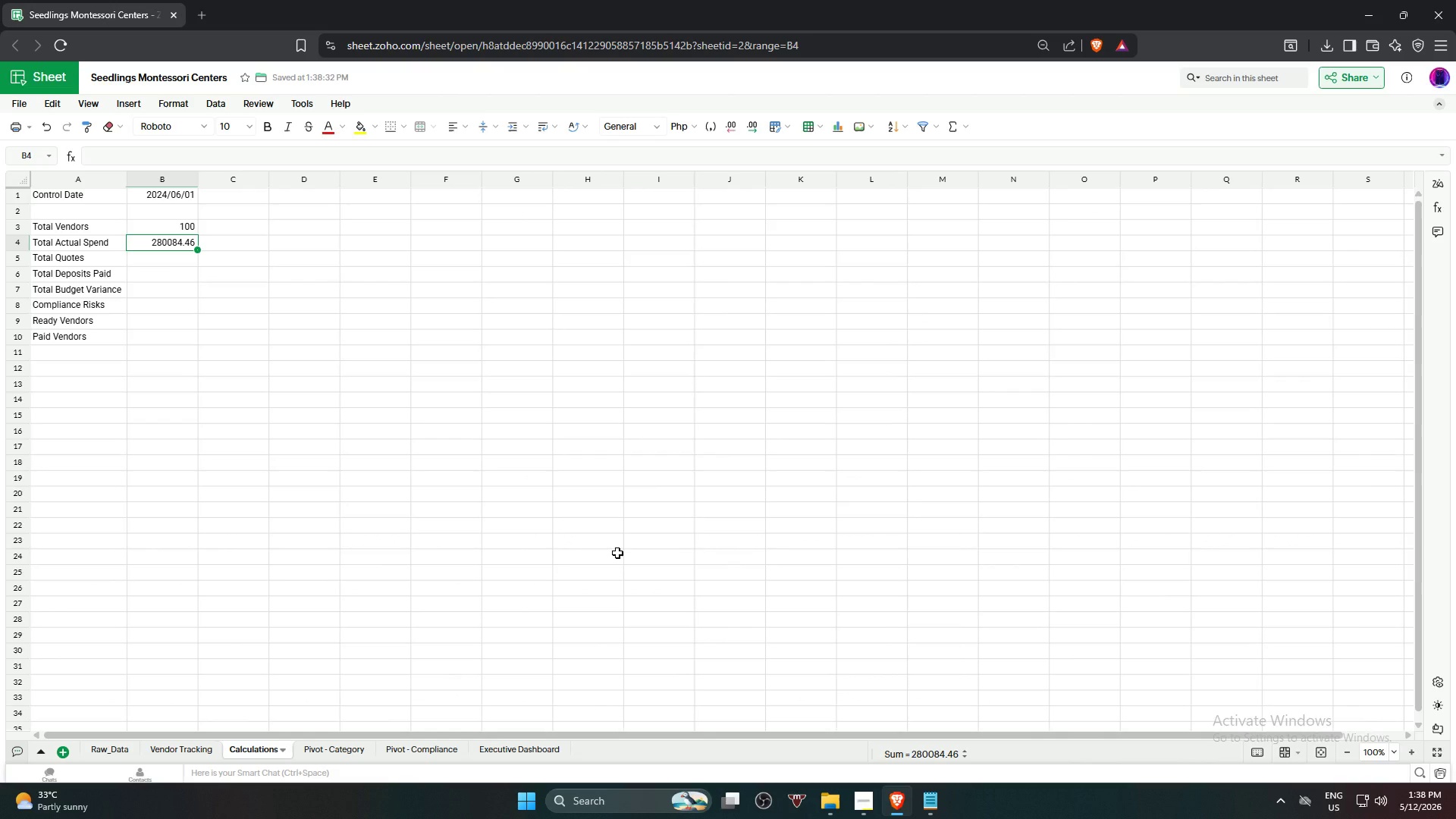 
wait(6.75)
 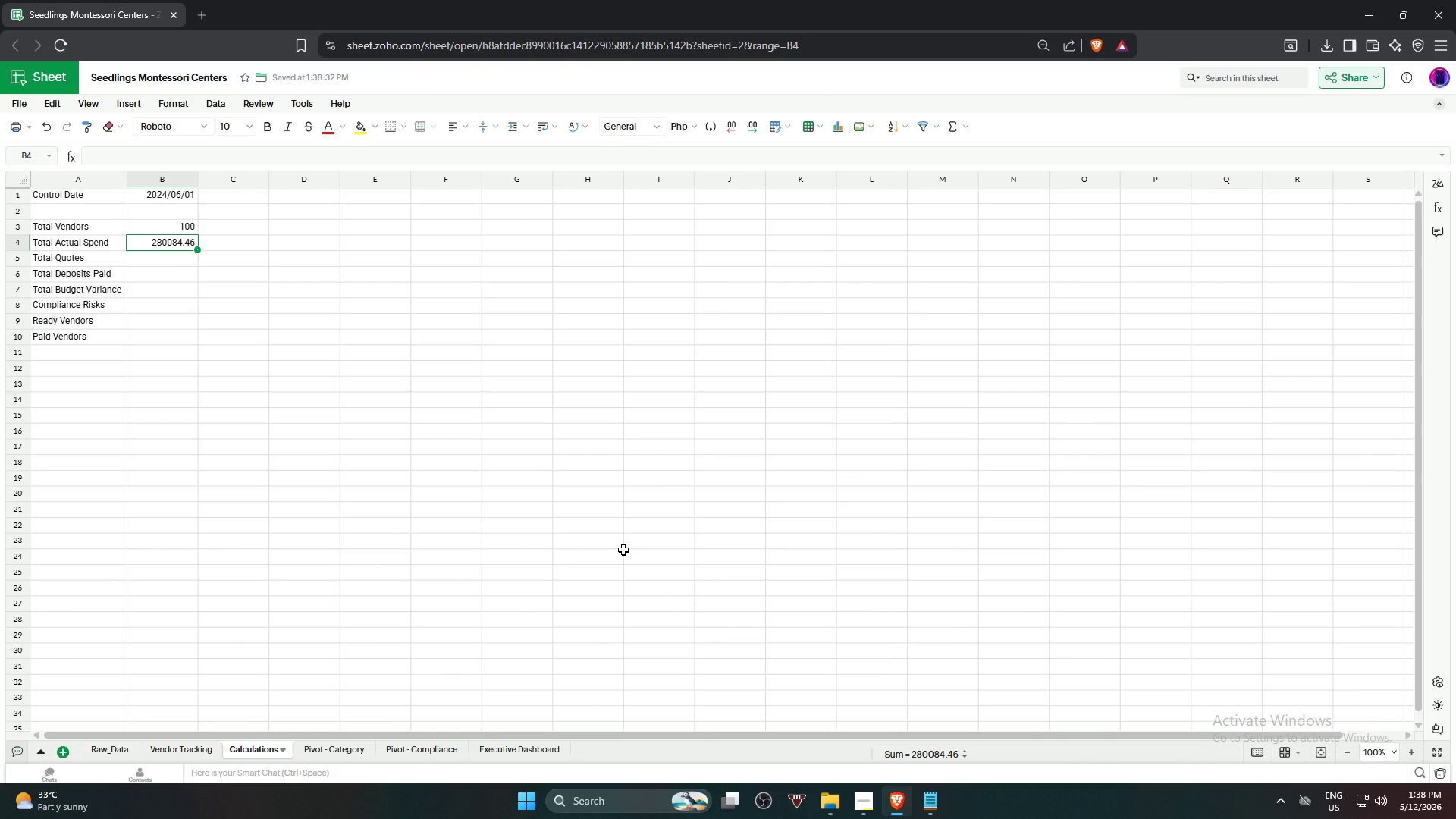 
left_click([261, 340])
 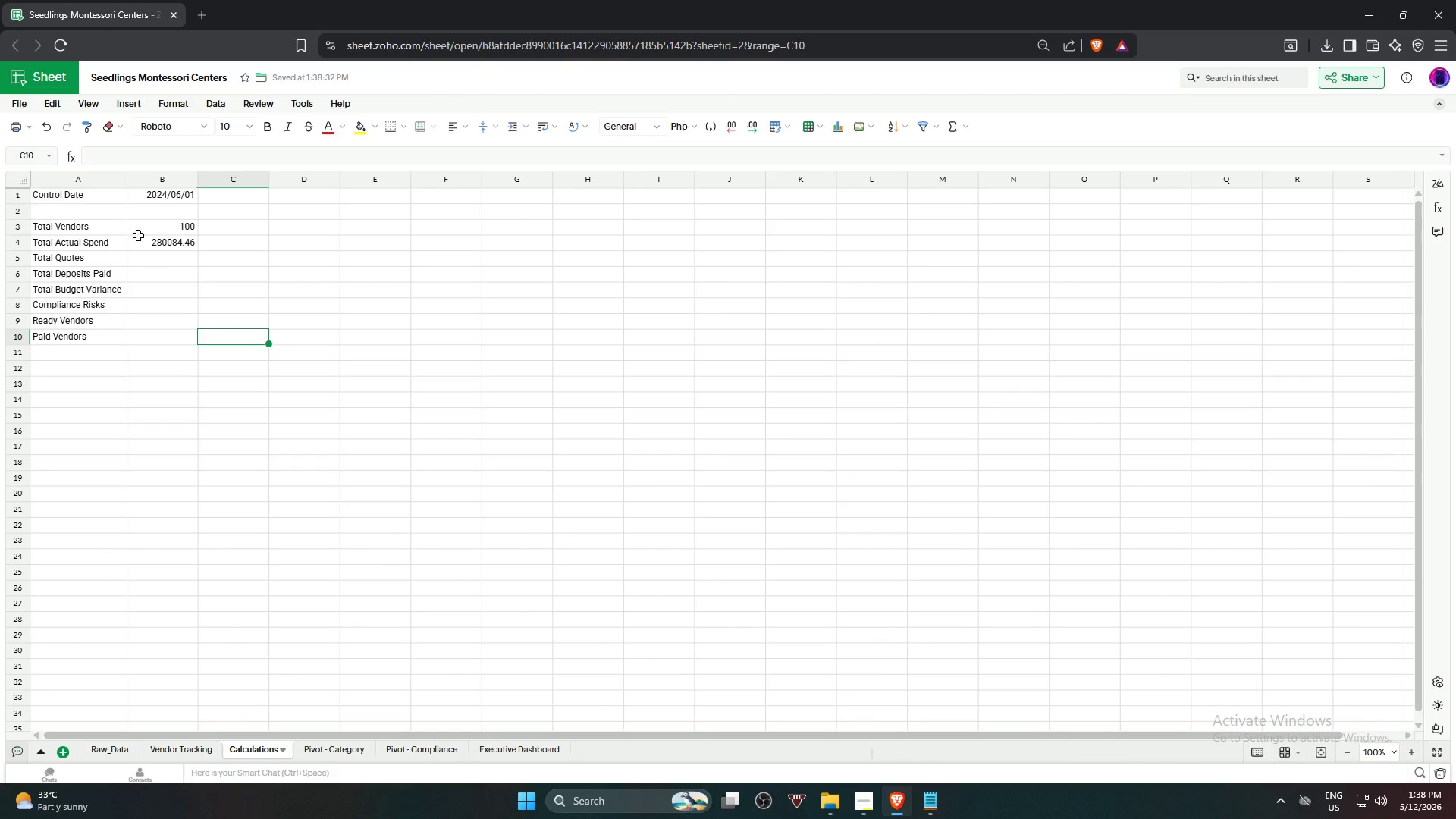 
left_click([150, 245])
 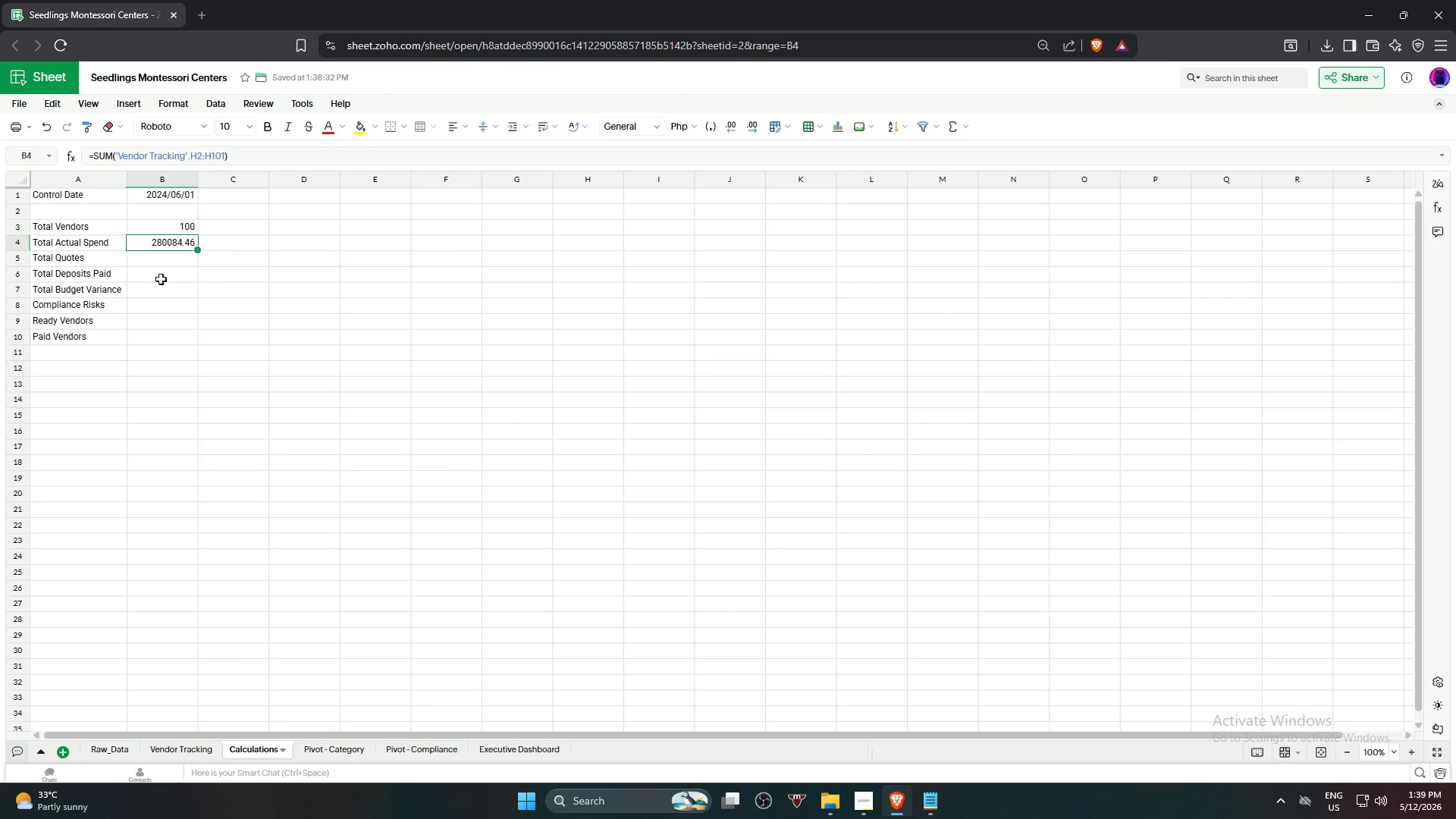 
wait(30.19)
 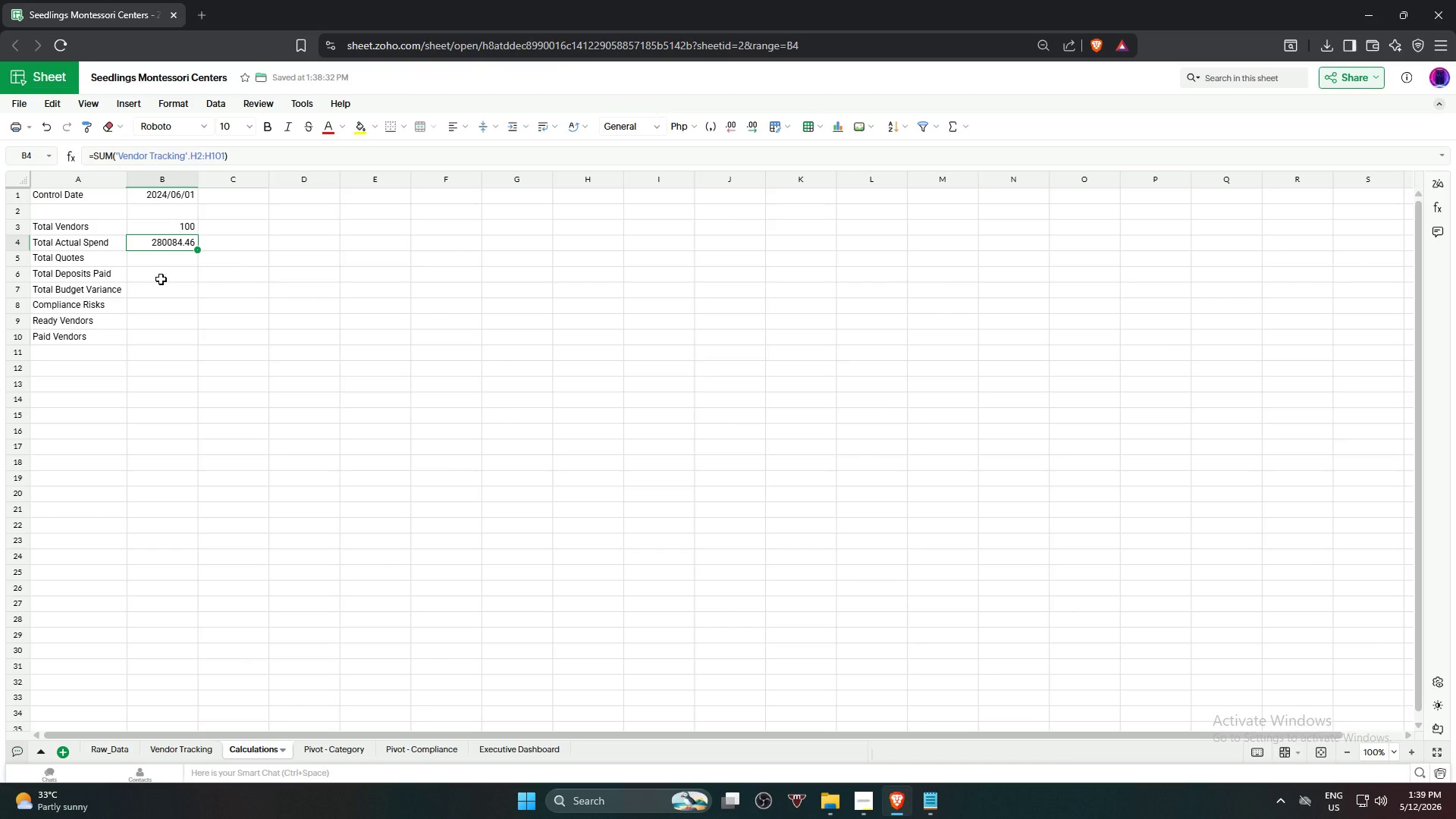 
left_click([175, 259])
 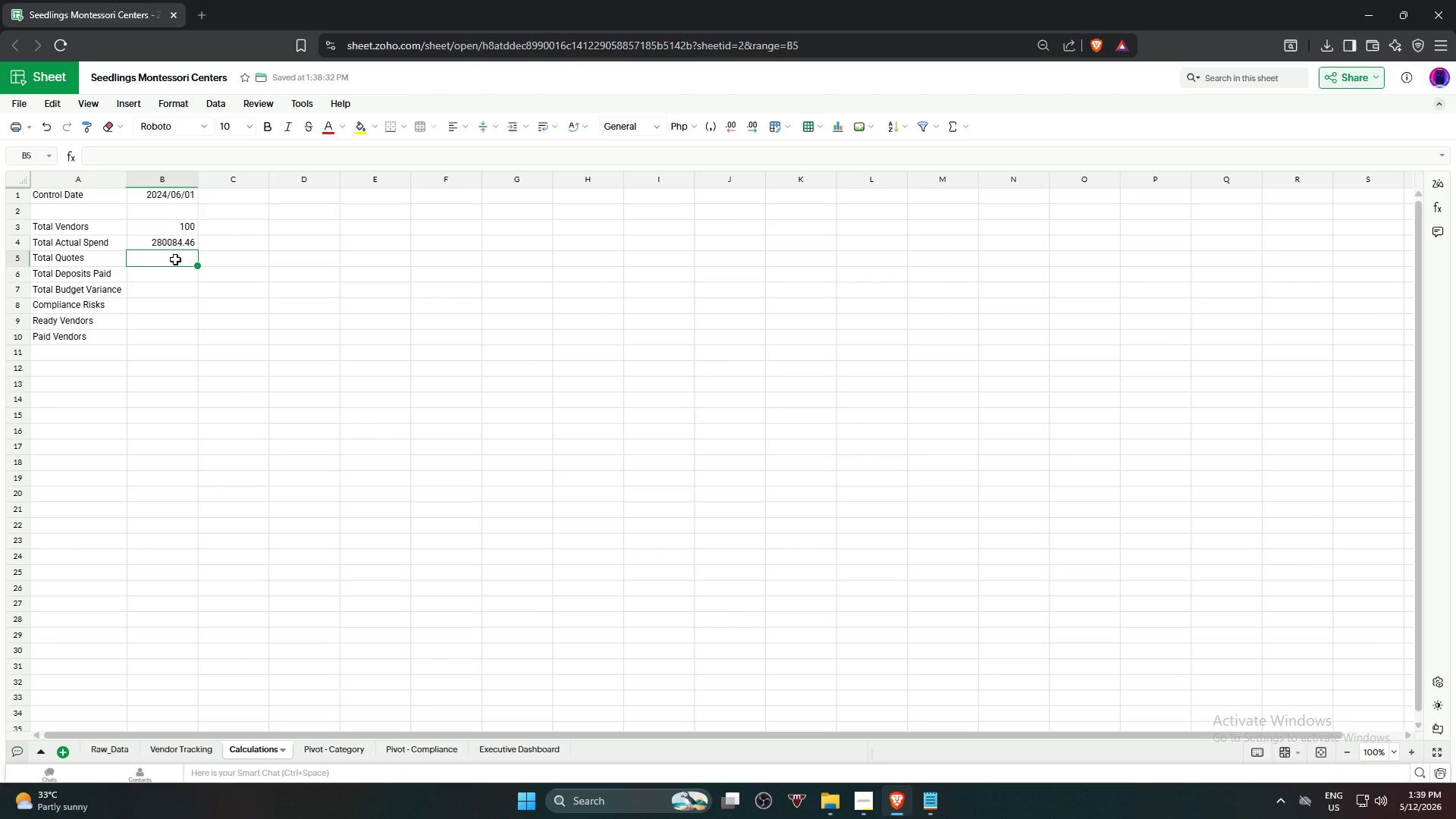 
type(=sum)
 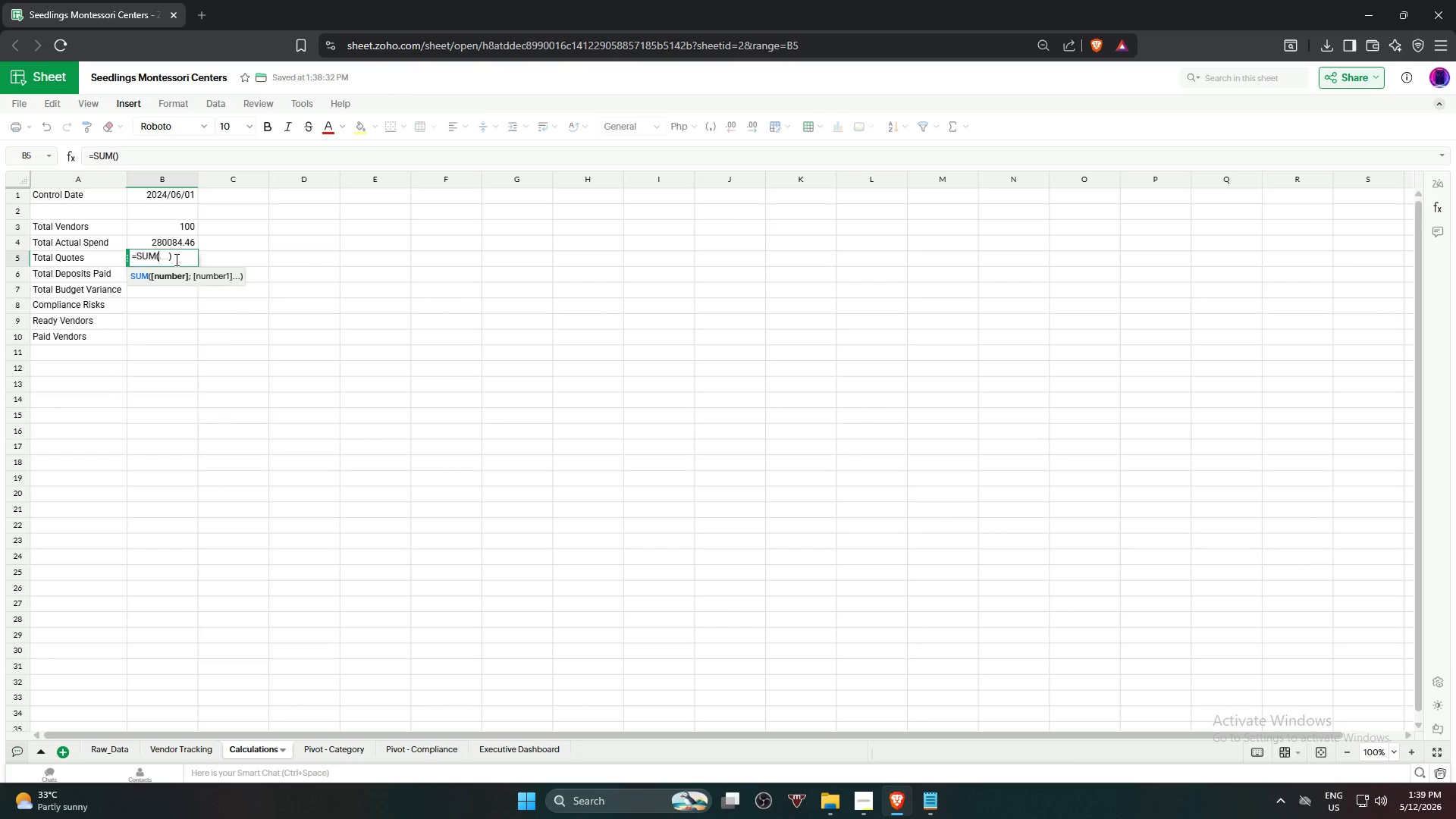 
key(Enter)
 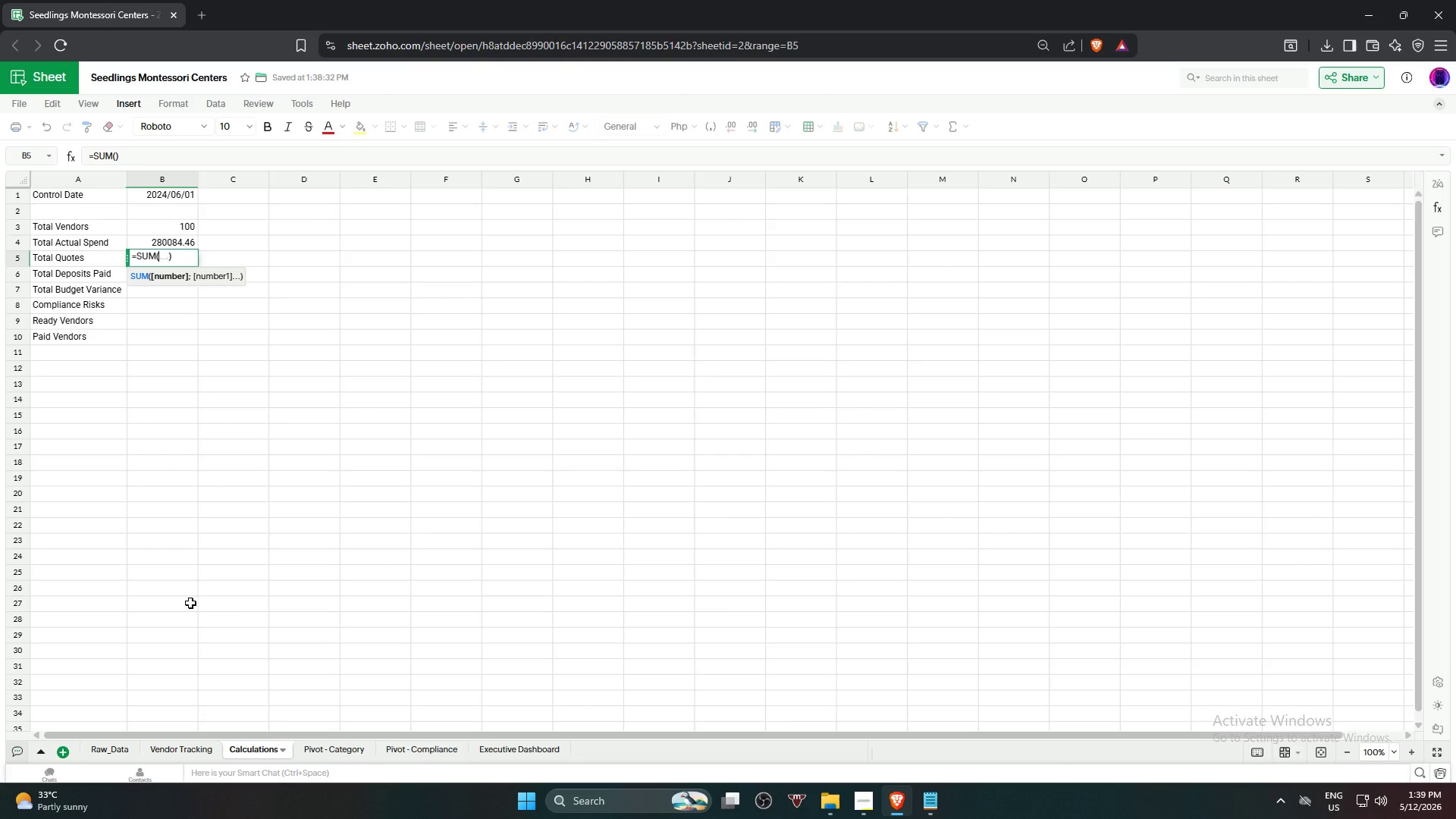 
left_click([195, 748])
 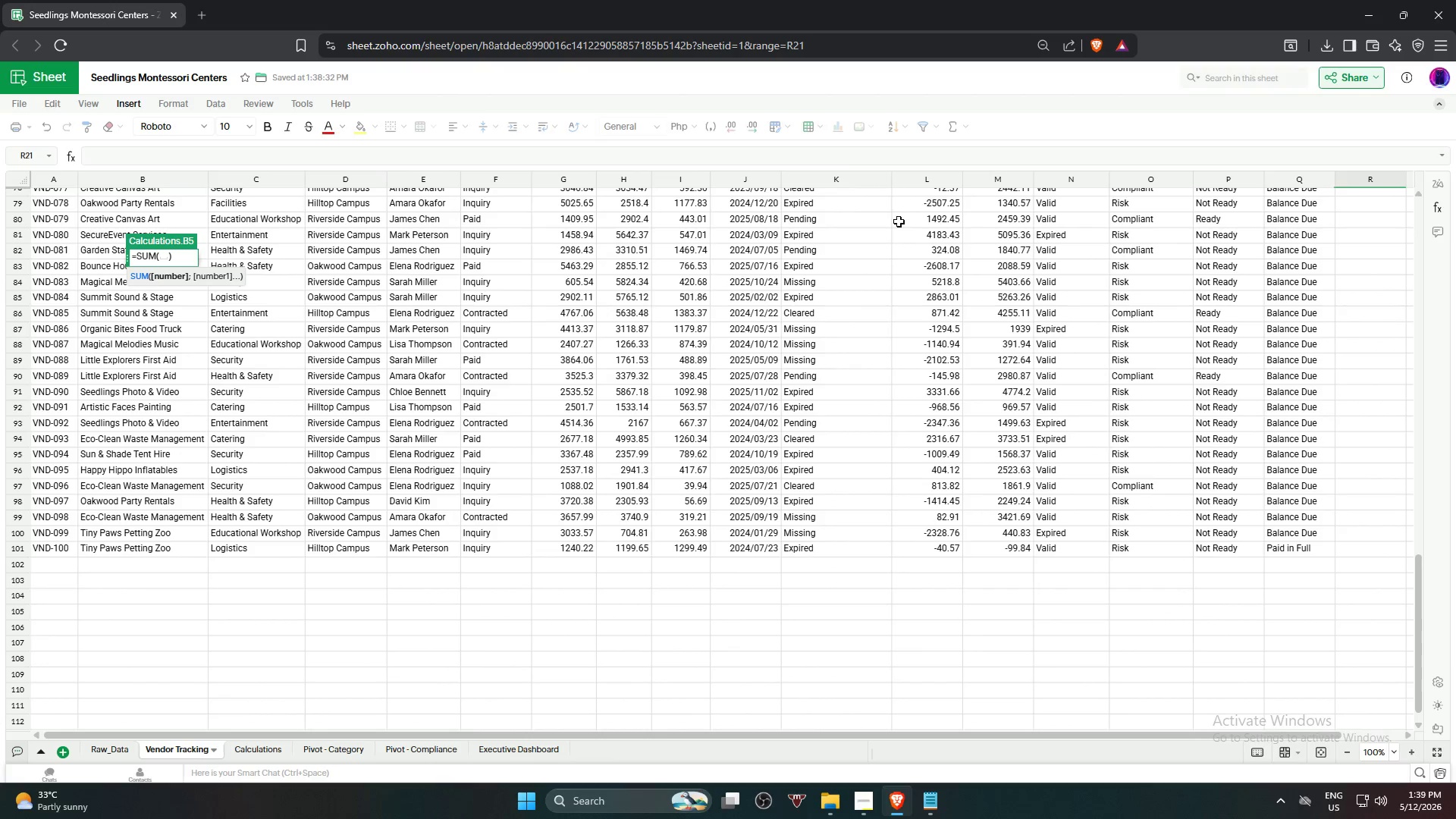 
scroll: coordinate [663, 259], scroll_direction: up, amount: 20.0
 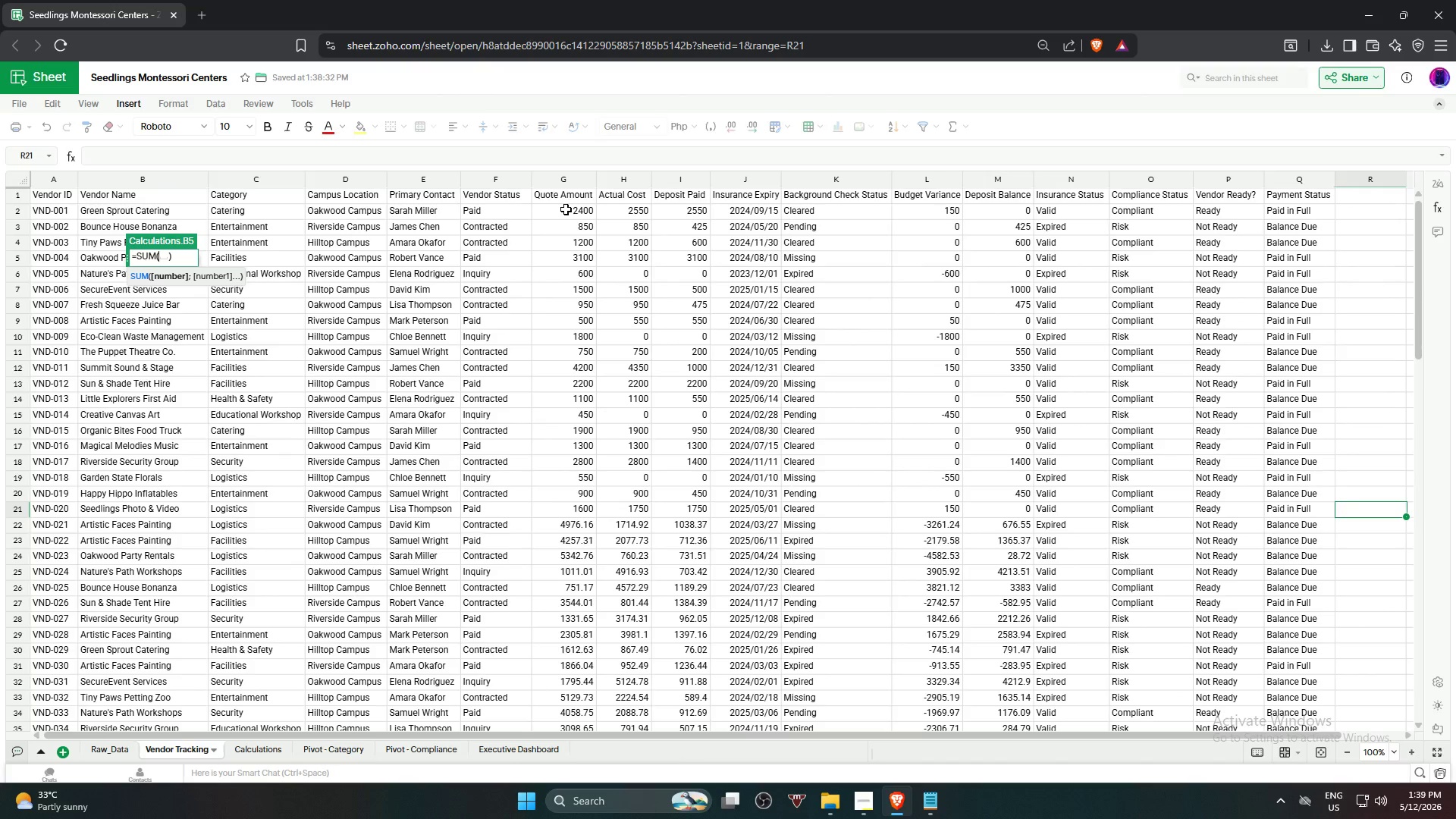 
left_click([566, 209])
 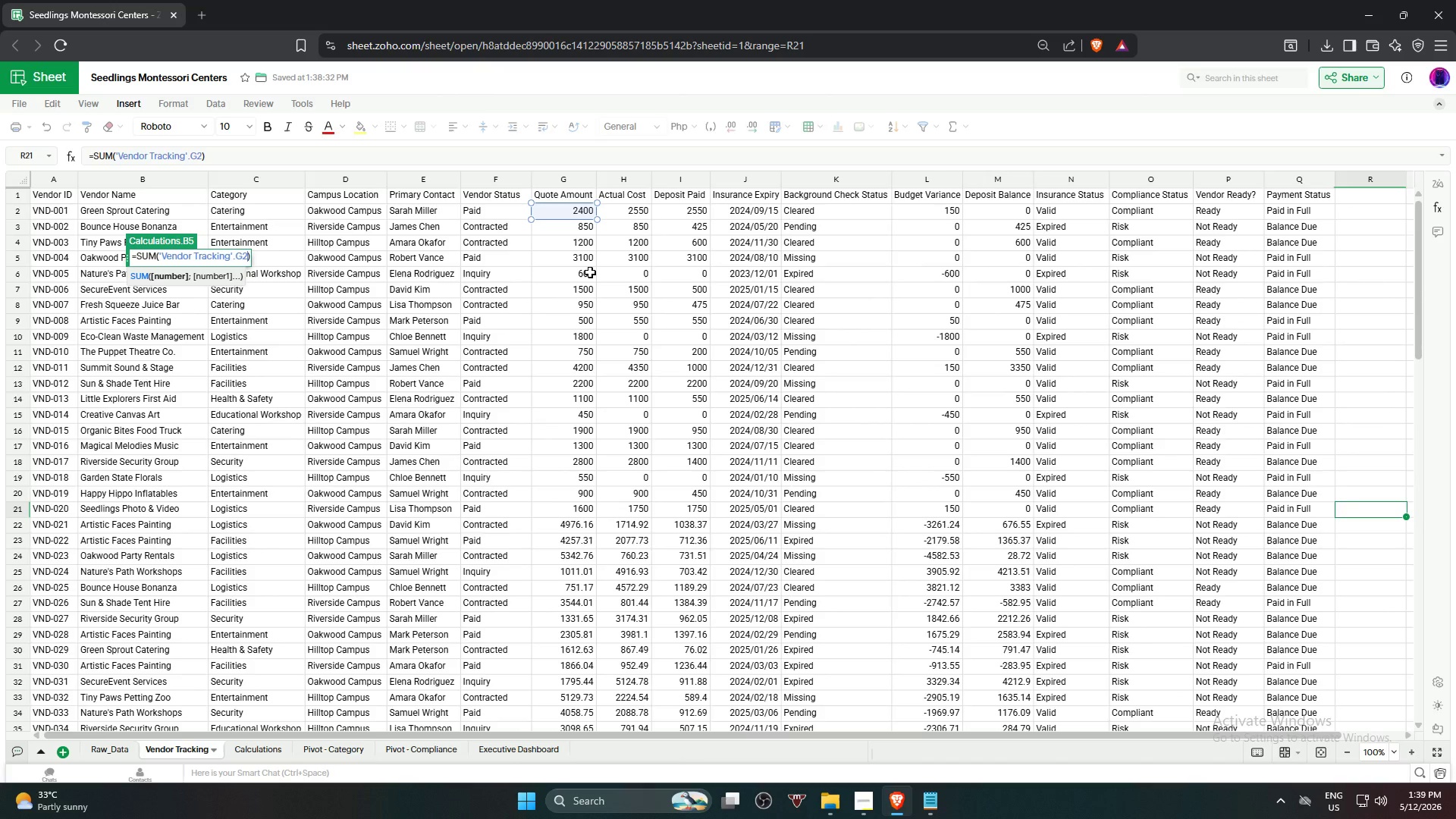 
scroll: coordinate [566, 525], scroll_direction: down, amount: 15.0
 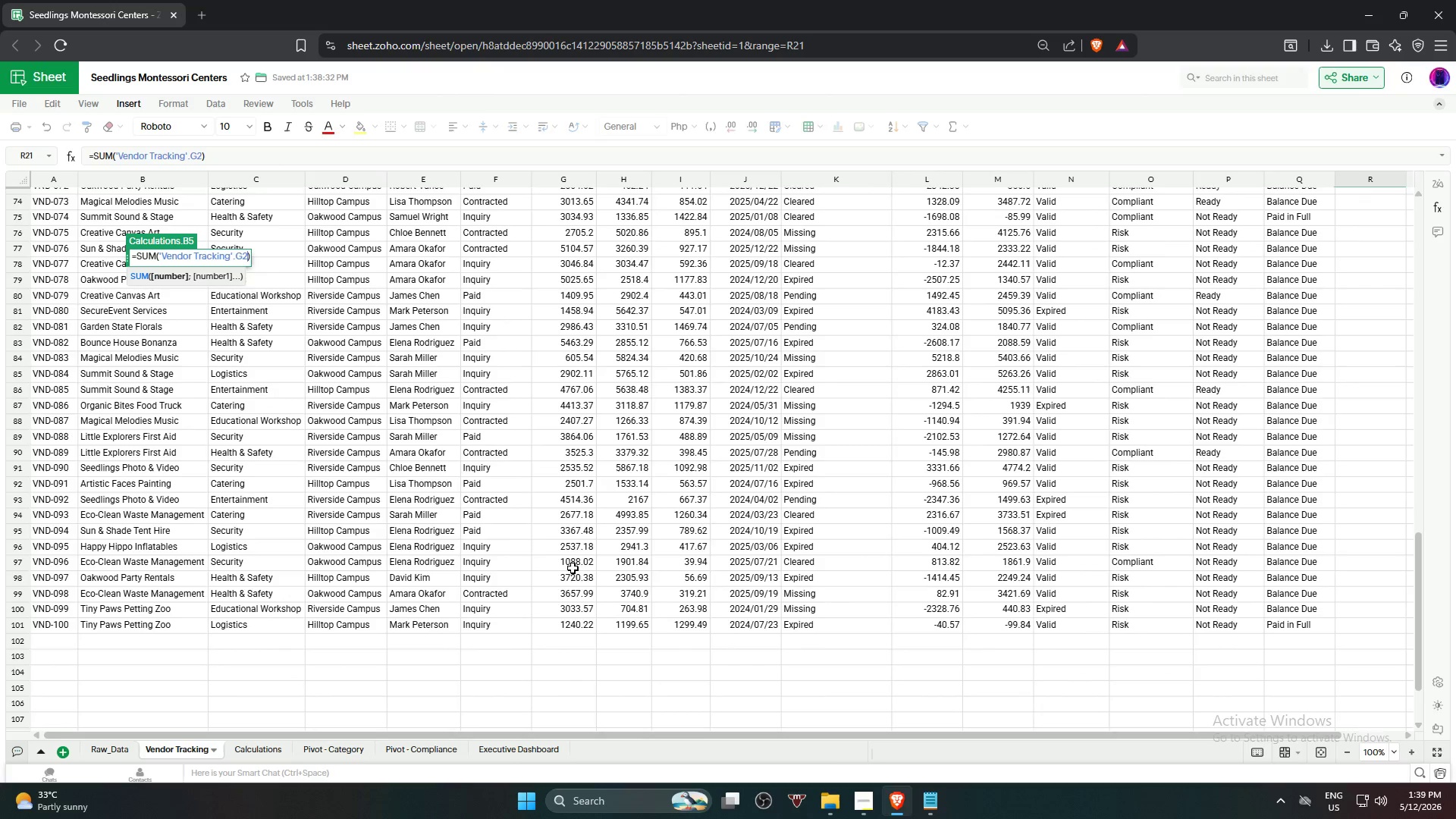 
hold_key(key=ShiftLeft, duration=1.25)
left_click([565, 627])
 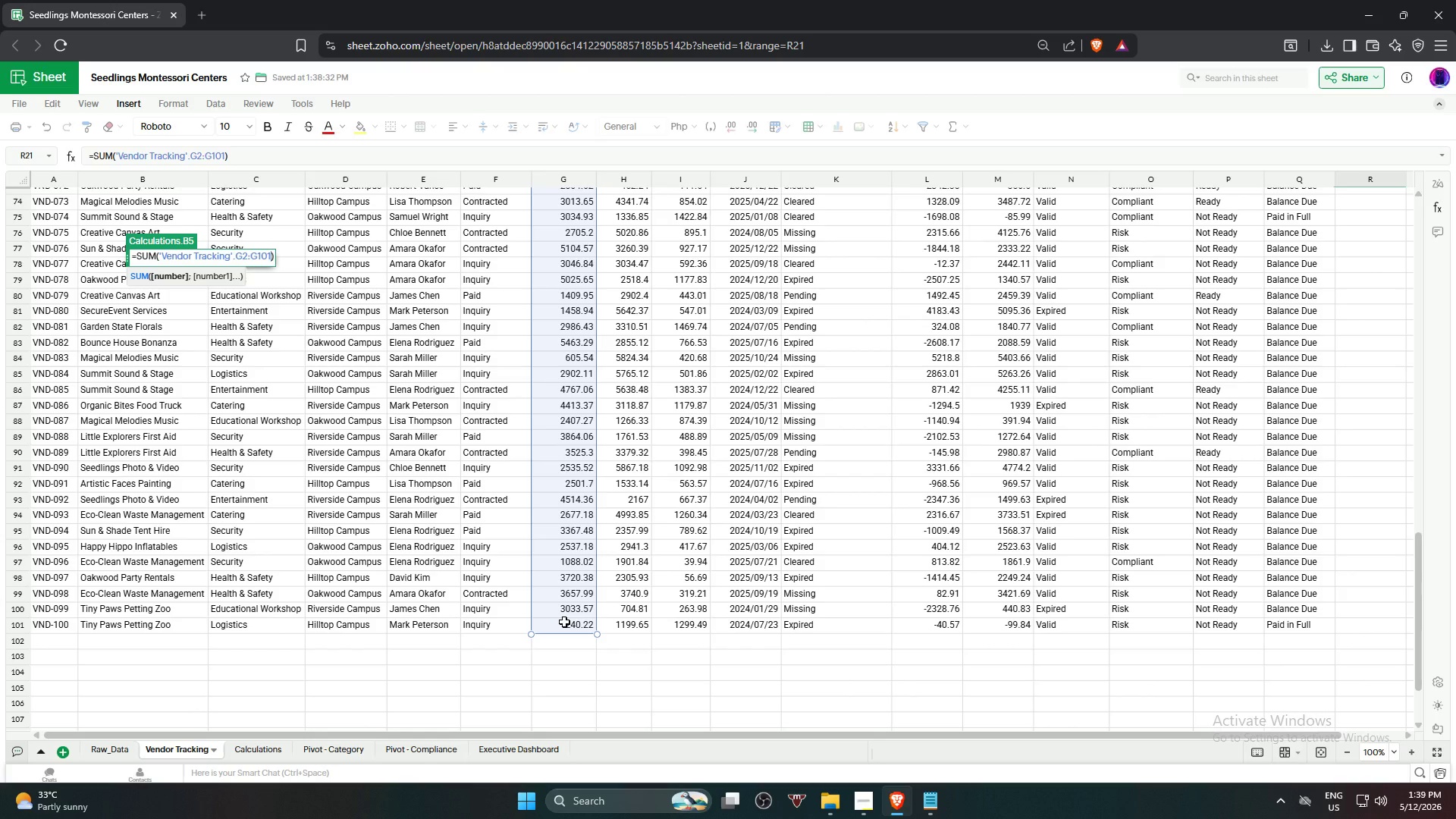 
key(NumpadEnter)
 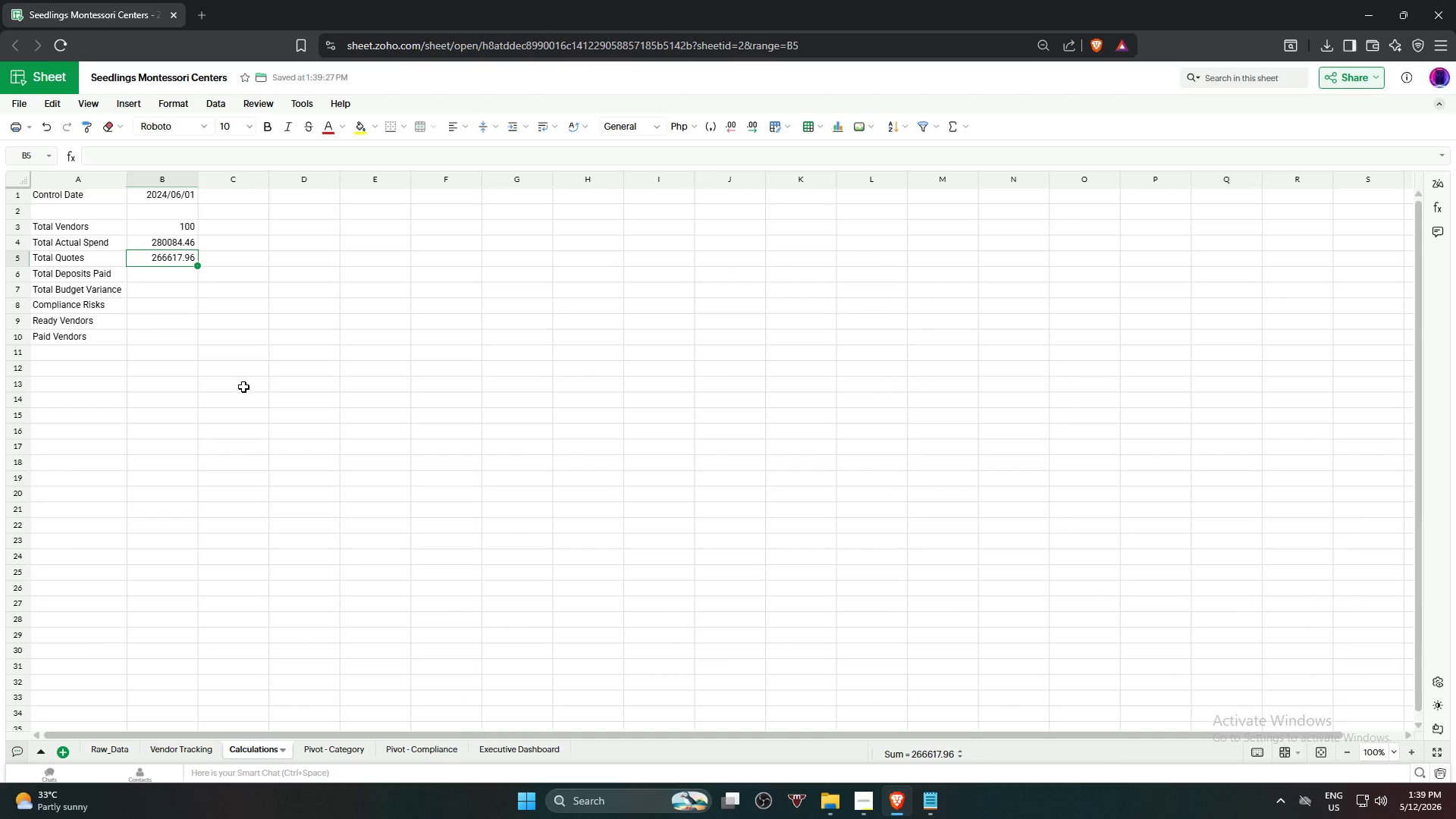 
left_click([146, 281])
 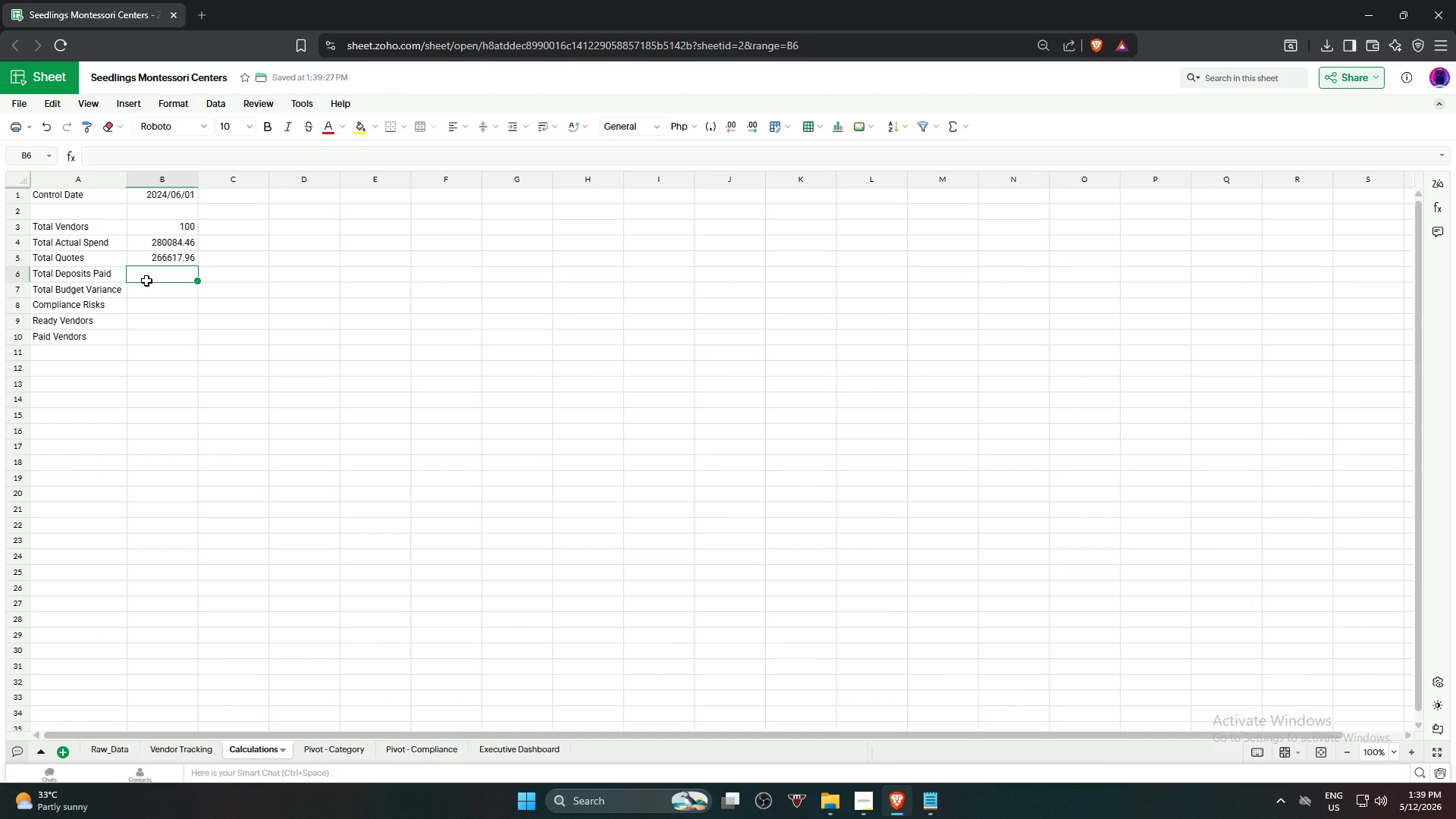 
type(=sum)
 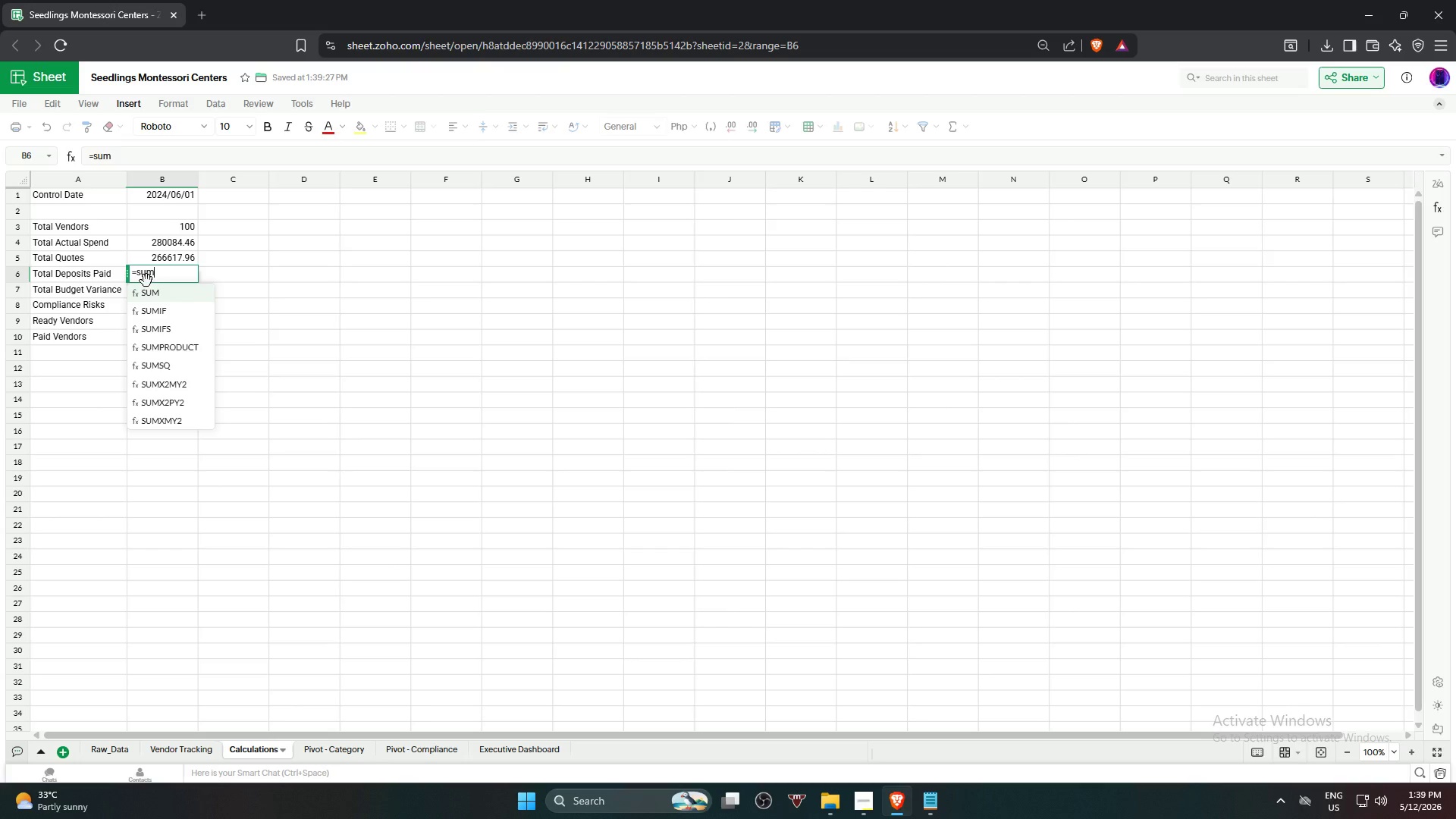 
key(Enter)
 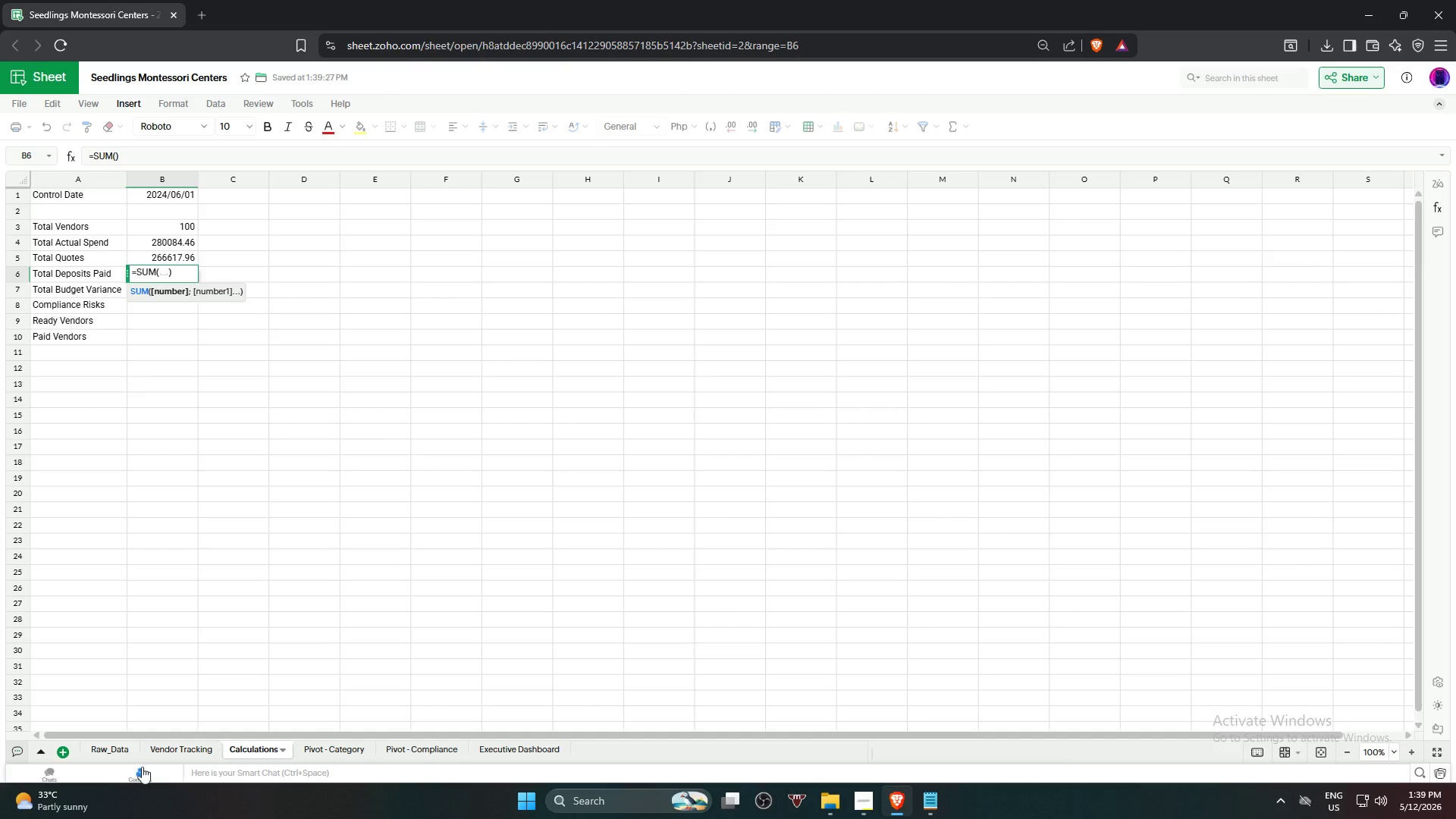 
left_click([179, 755])
 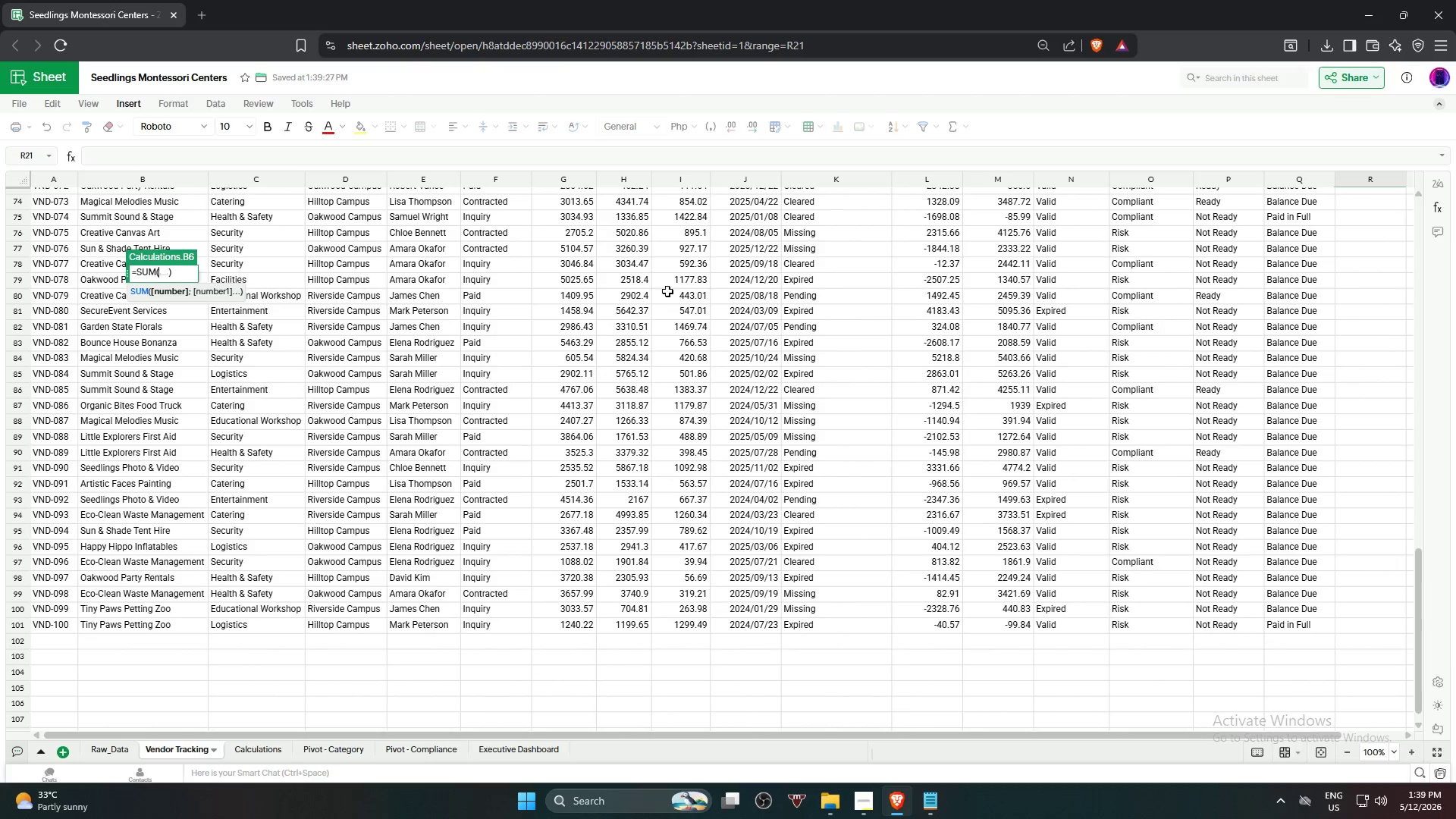 
scroll: coordinate [695, 285], scroll_direction: up, amount: 20.0
 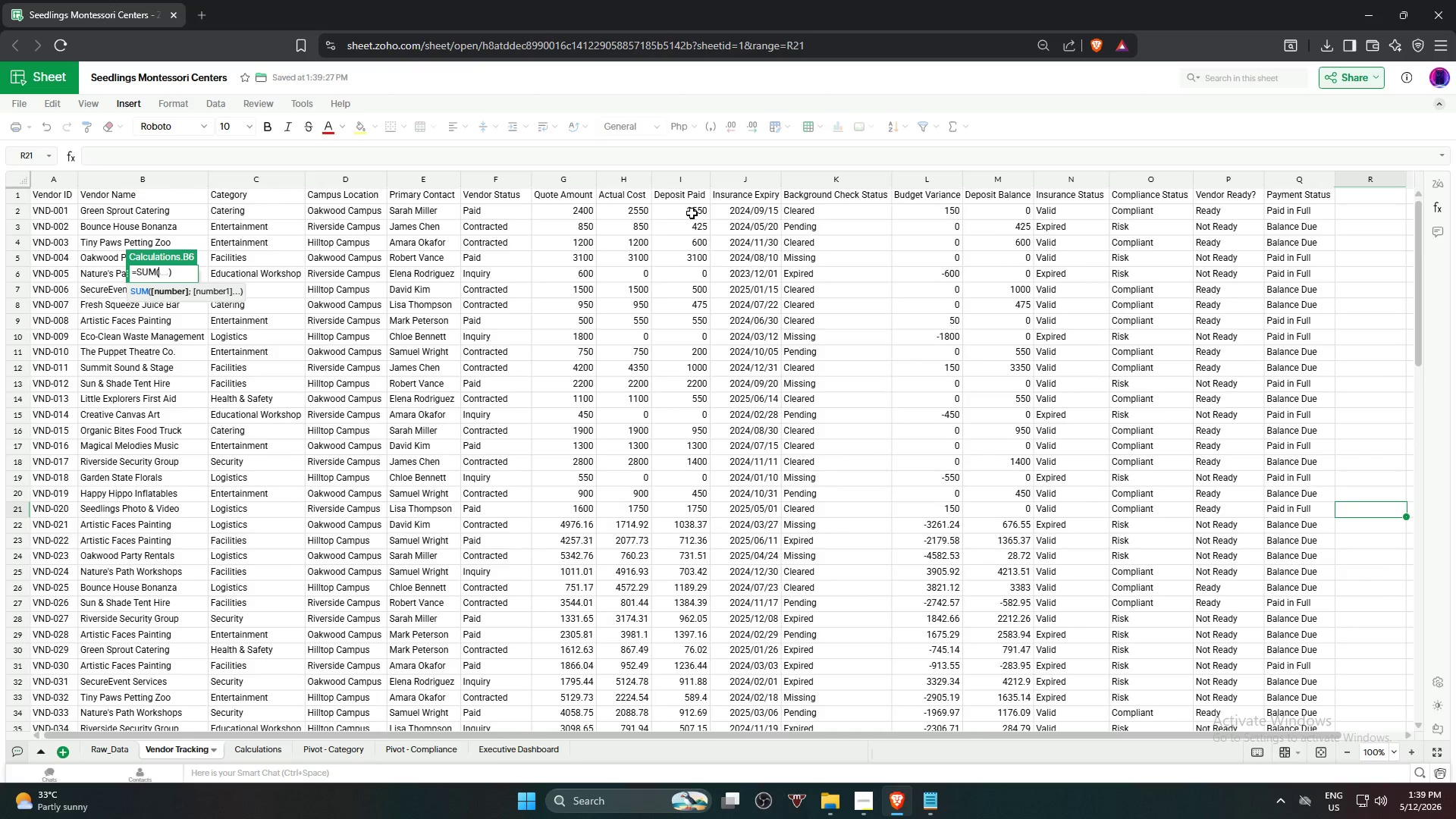 
left_click([692, 213])
 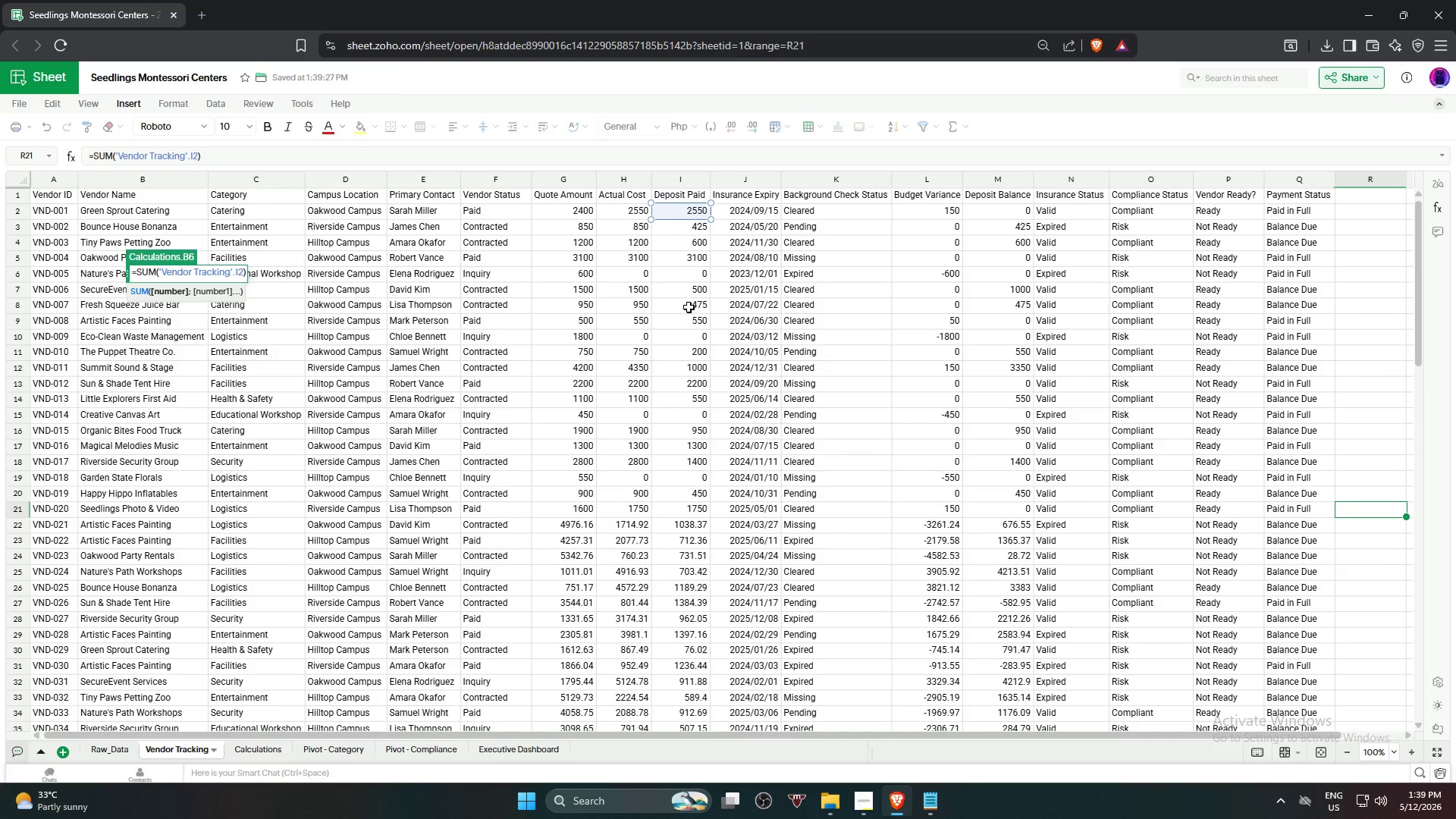 
scroll: coordinate [682, 548], scroll_direction: down, amount: 16.0
 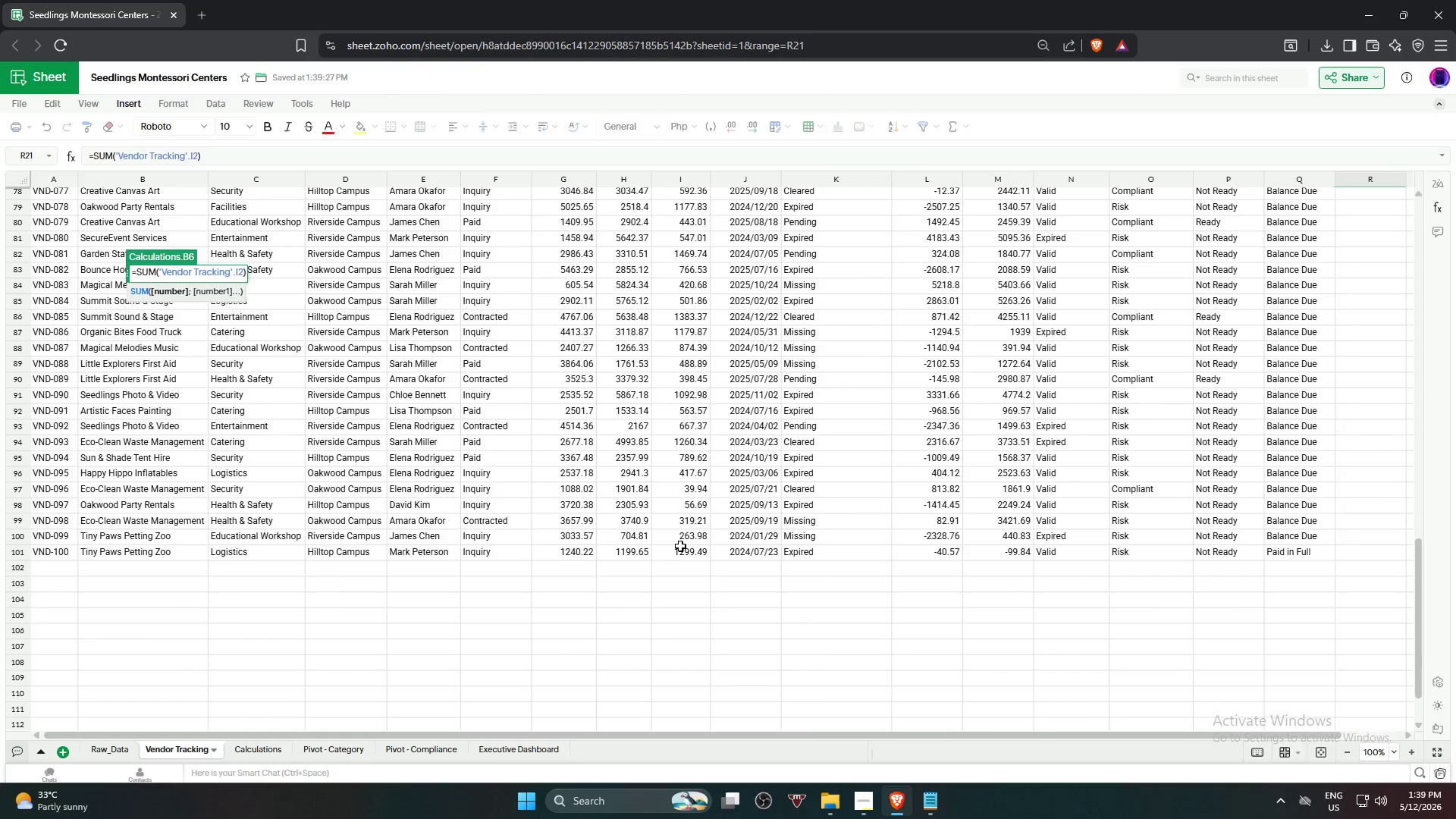 
hold_key(key=ShiftLeft, duration=0.56)
left_click([682, 552])
 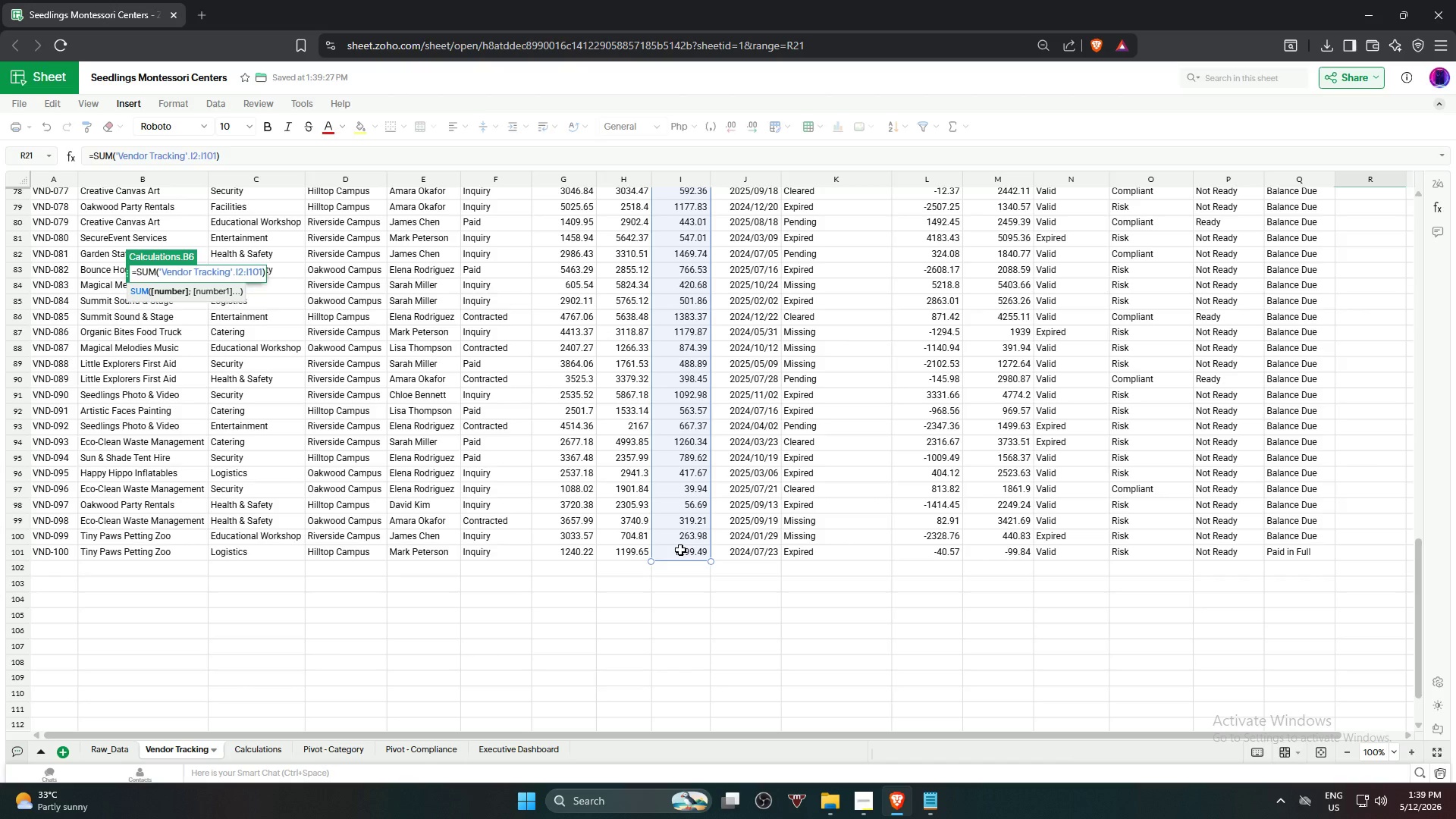 
key(NumpadEnter)
 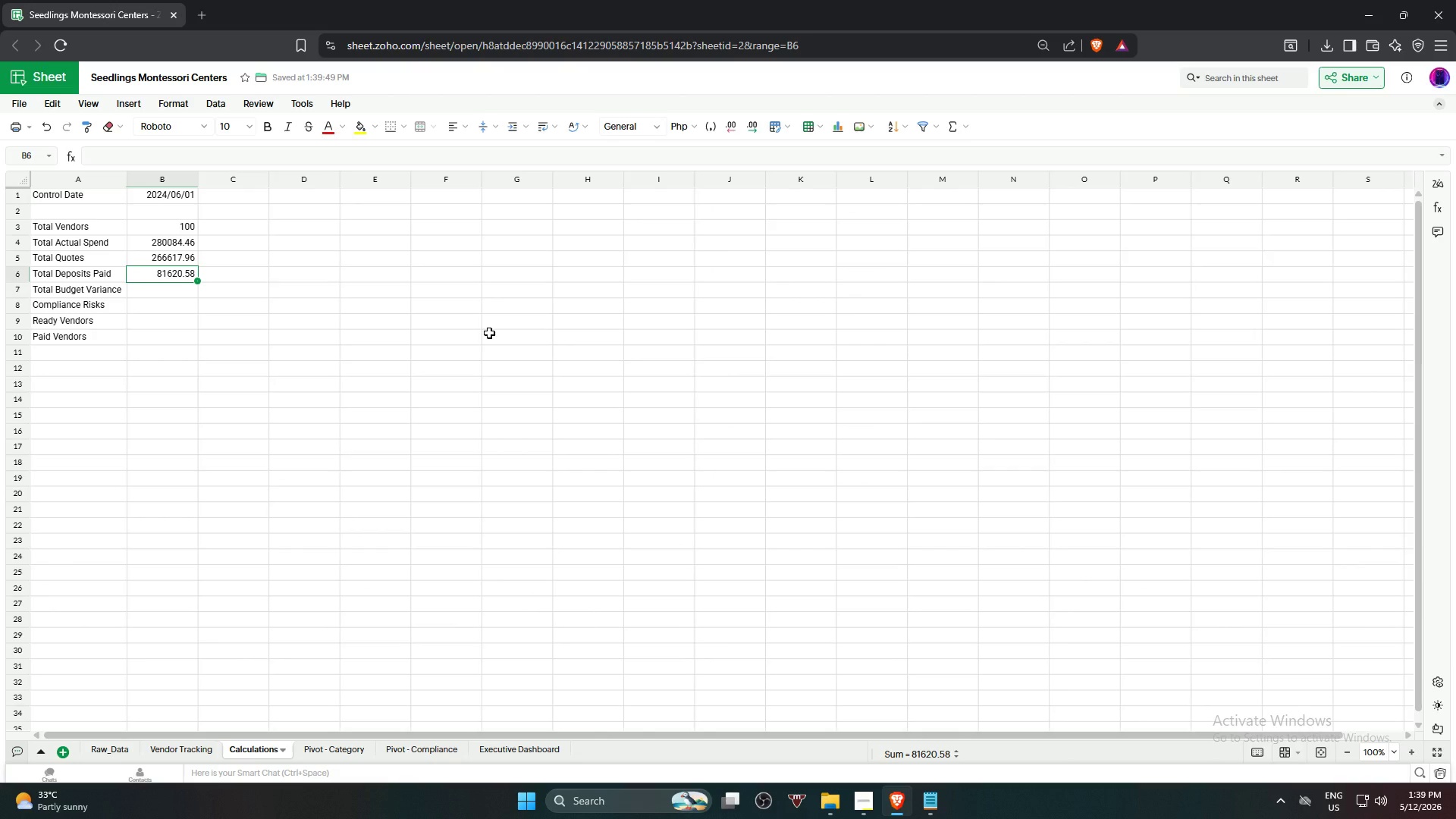 
wait(11.48)
 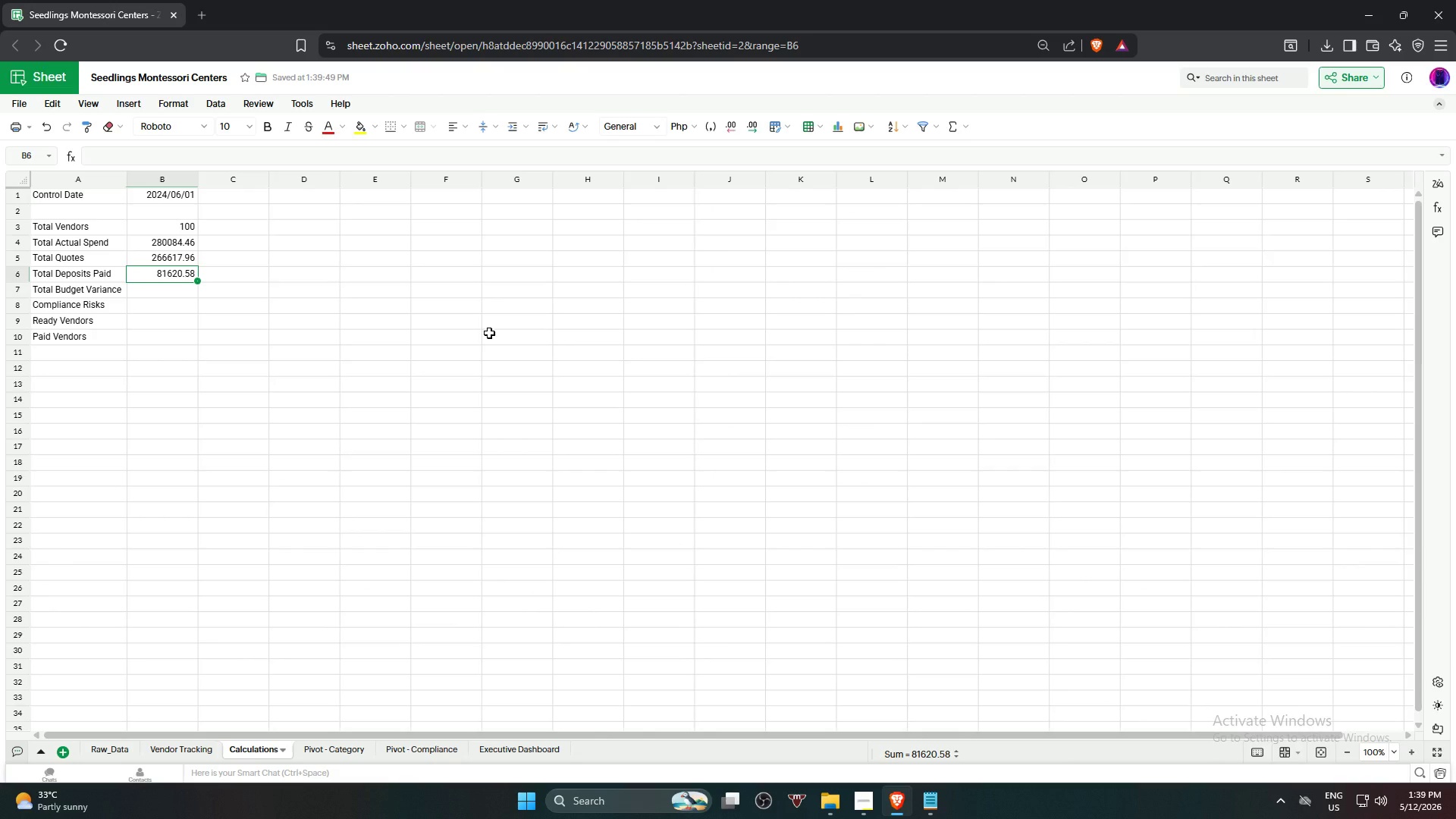 
key(Equal)
 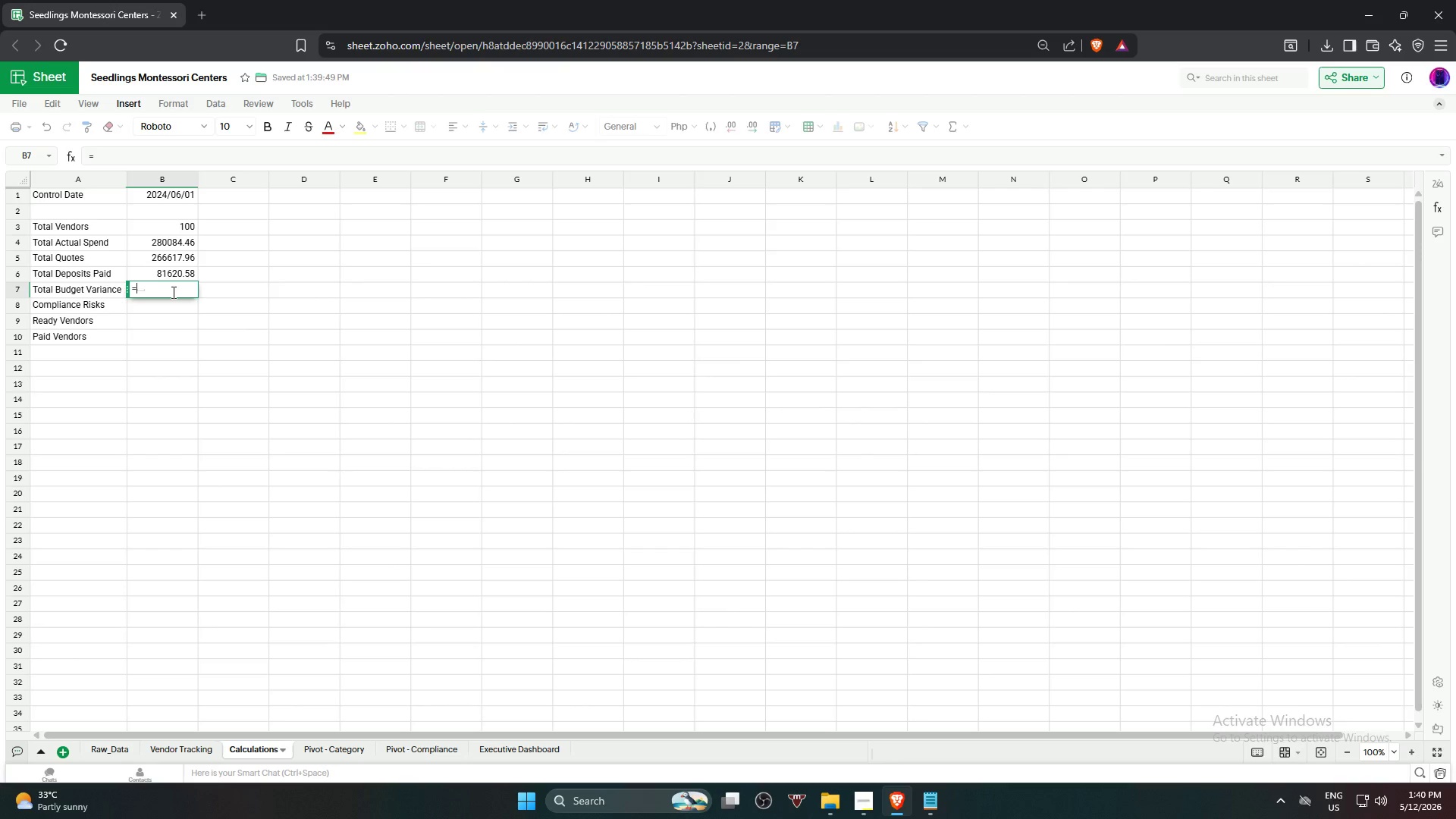 
key(Backspace)
 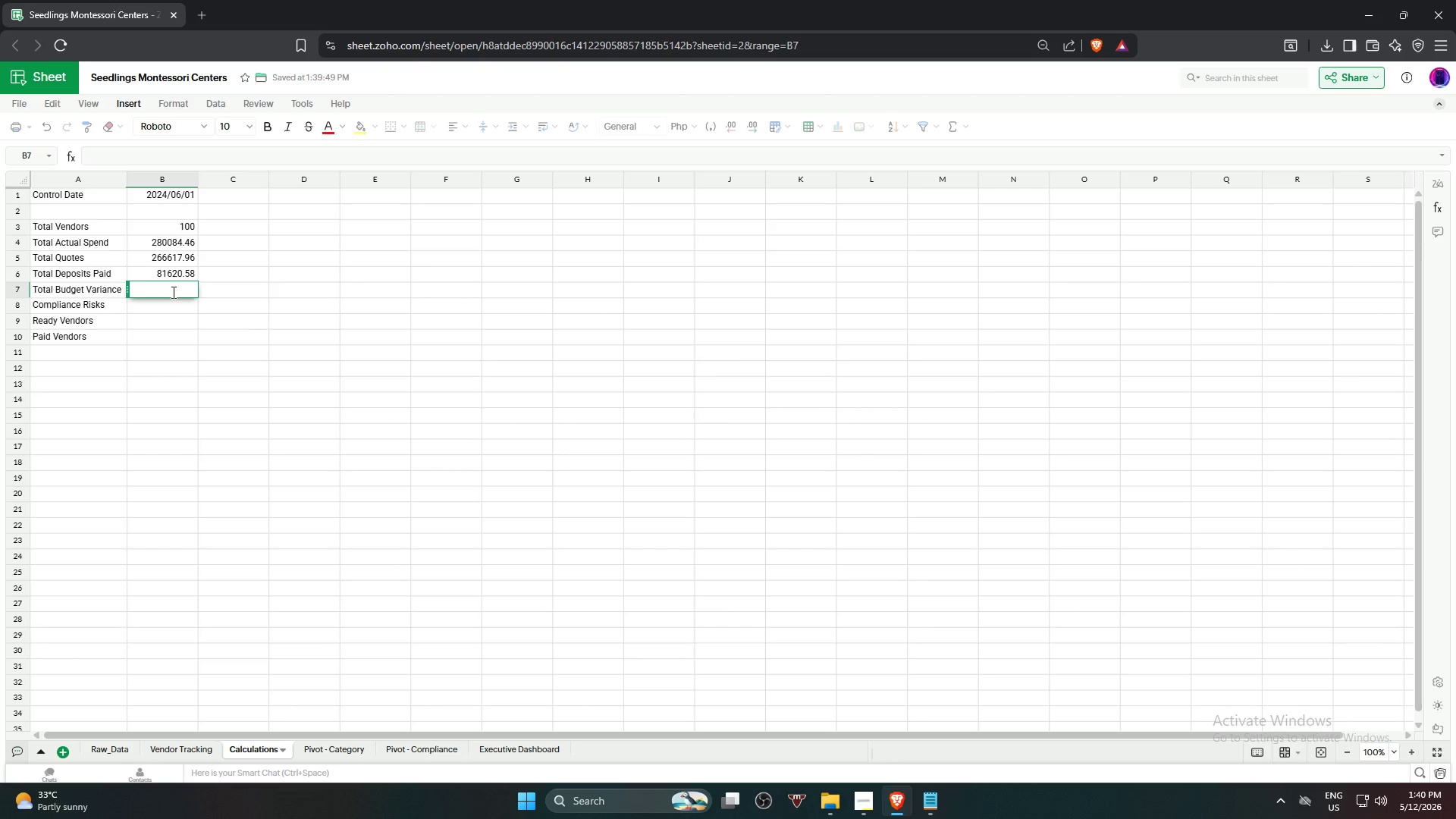 
key(ArrowUp)
 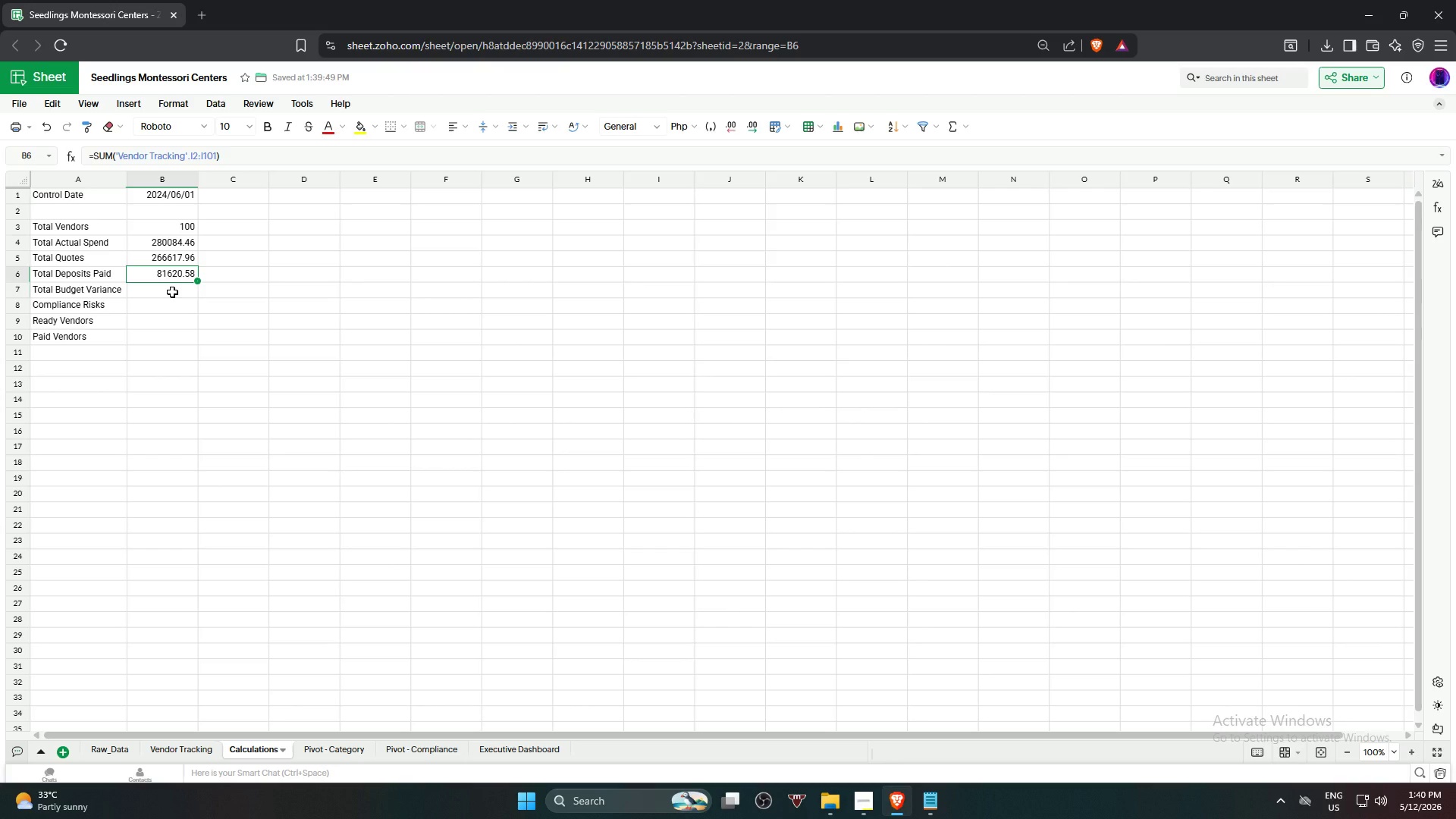 
key(ArrowDown)
 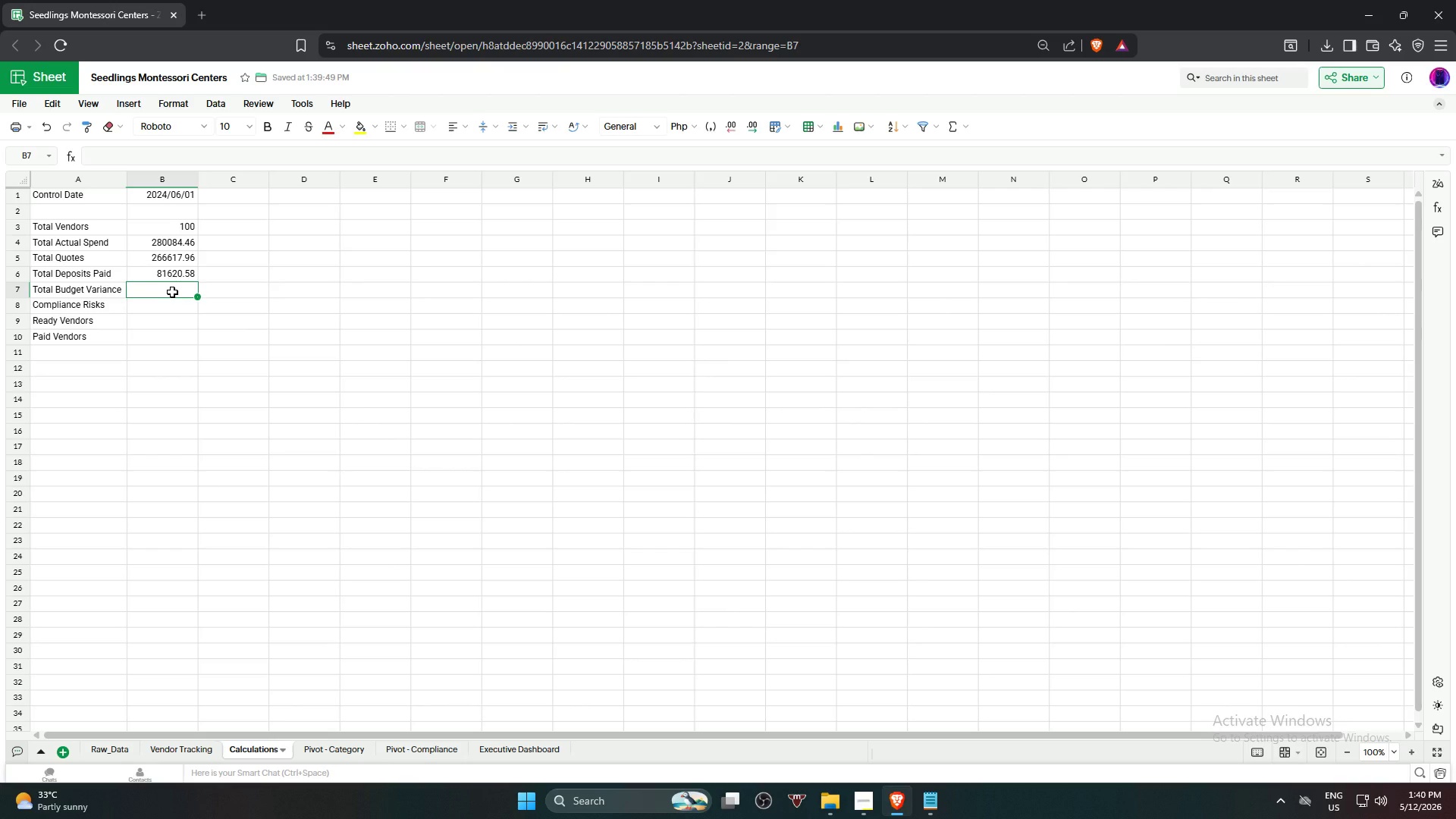 
type(=sum)
 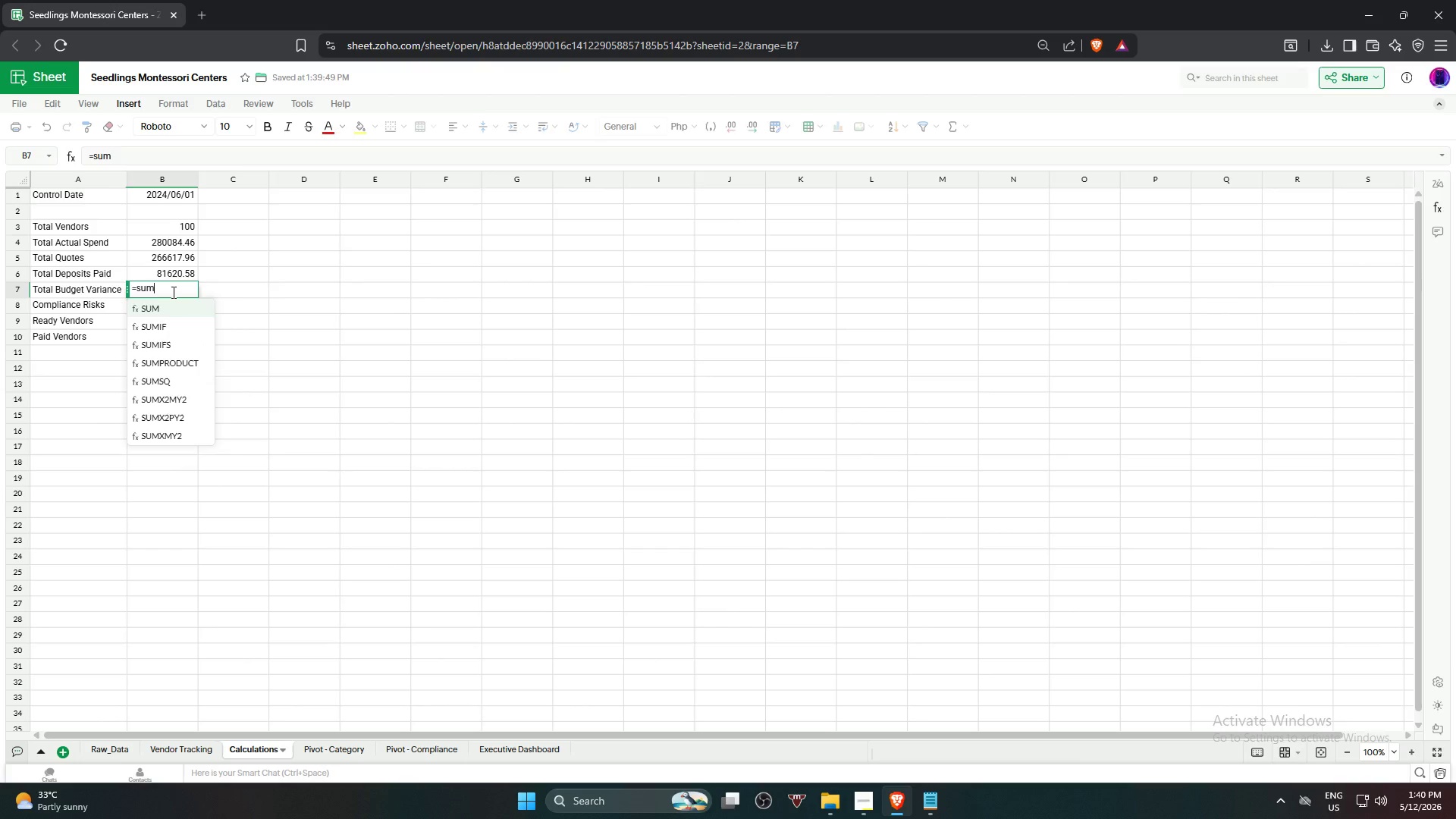 
key(Enter)
 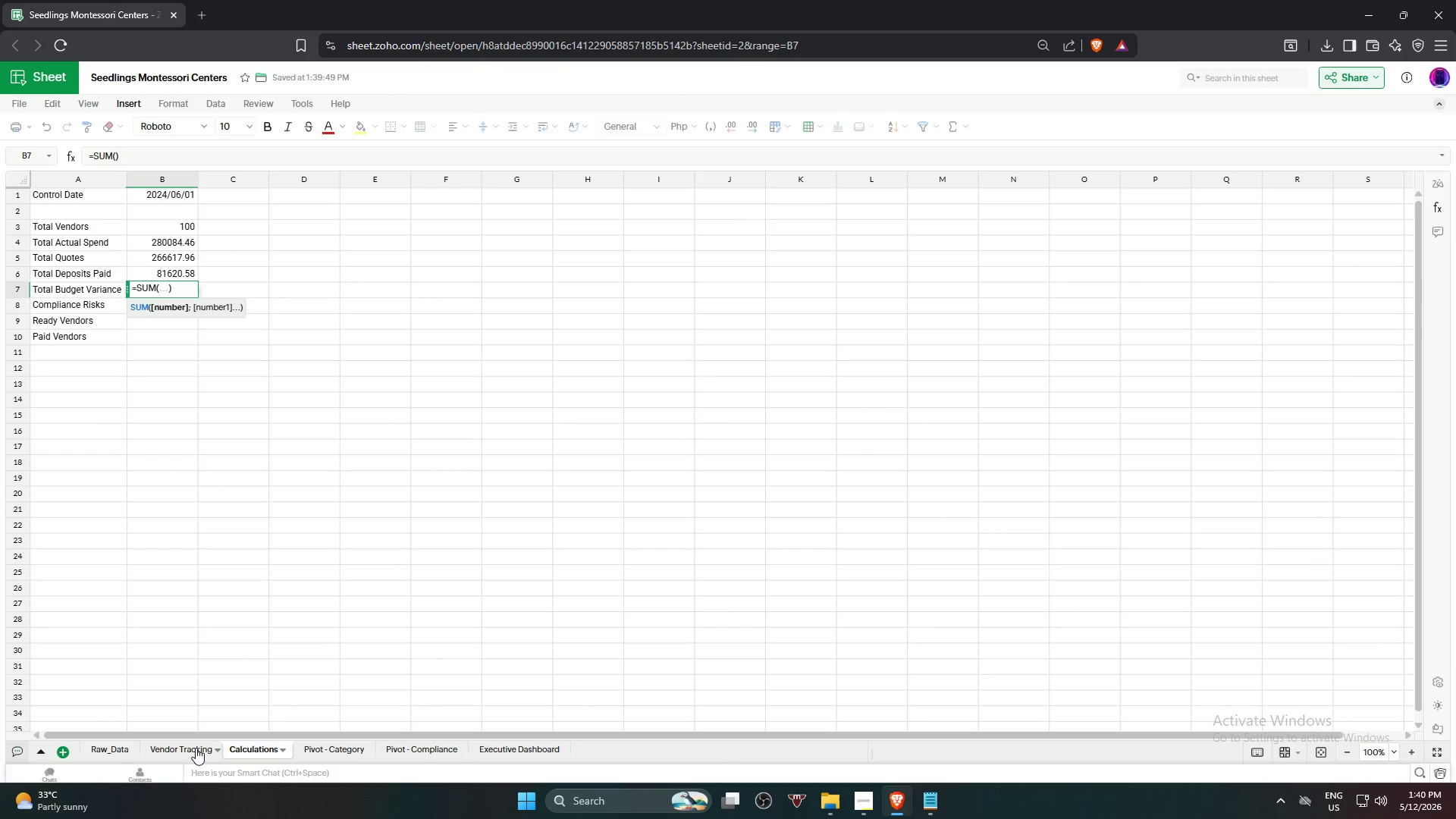 
left_click([196, 747])
 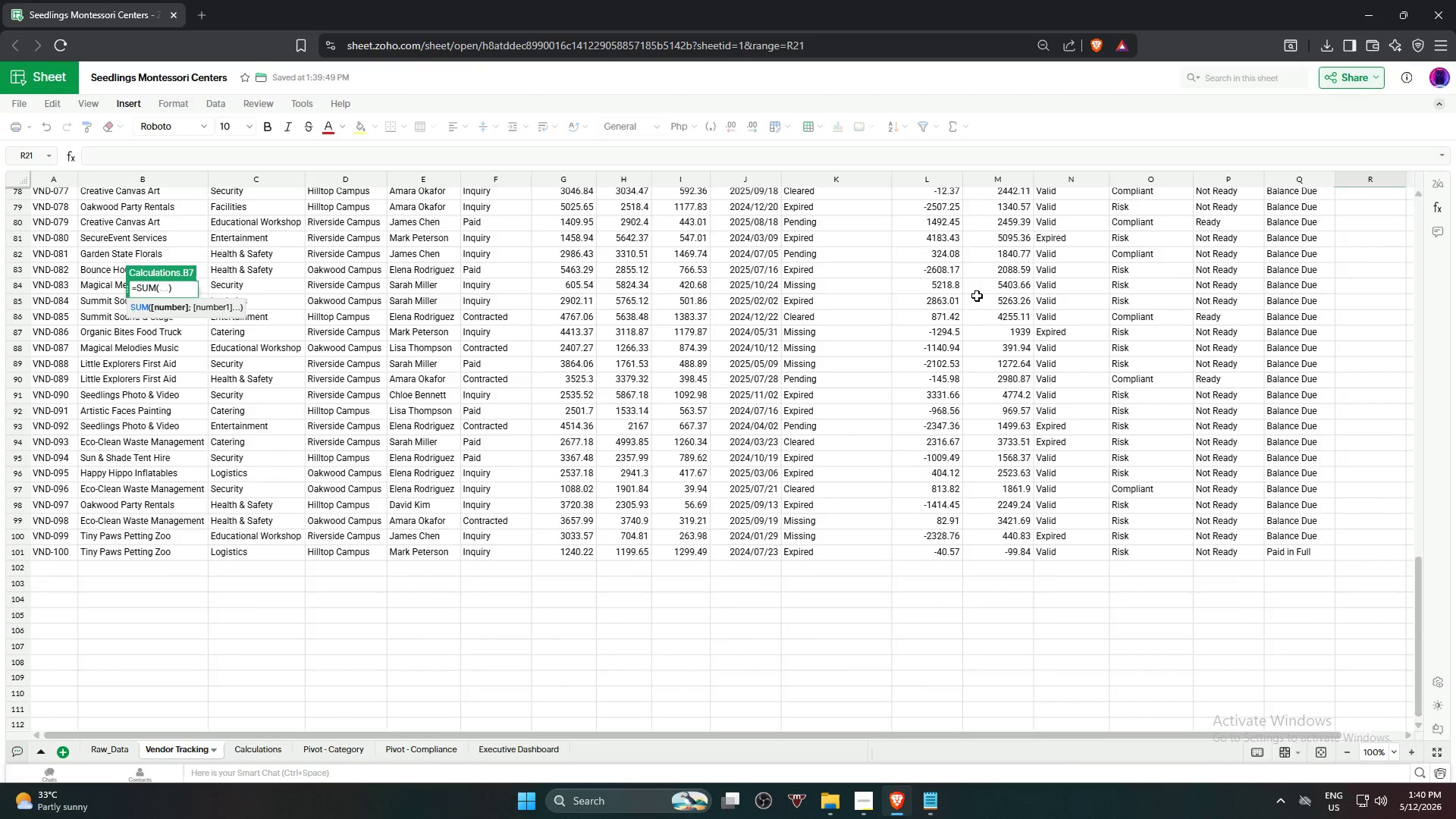 
scroll: coordinate [974, 268], scroll_direction: up, amount: 20.0
 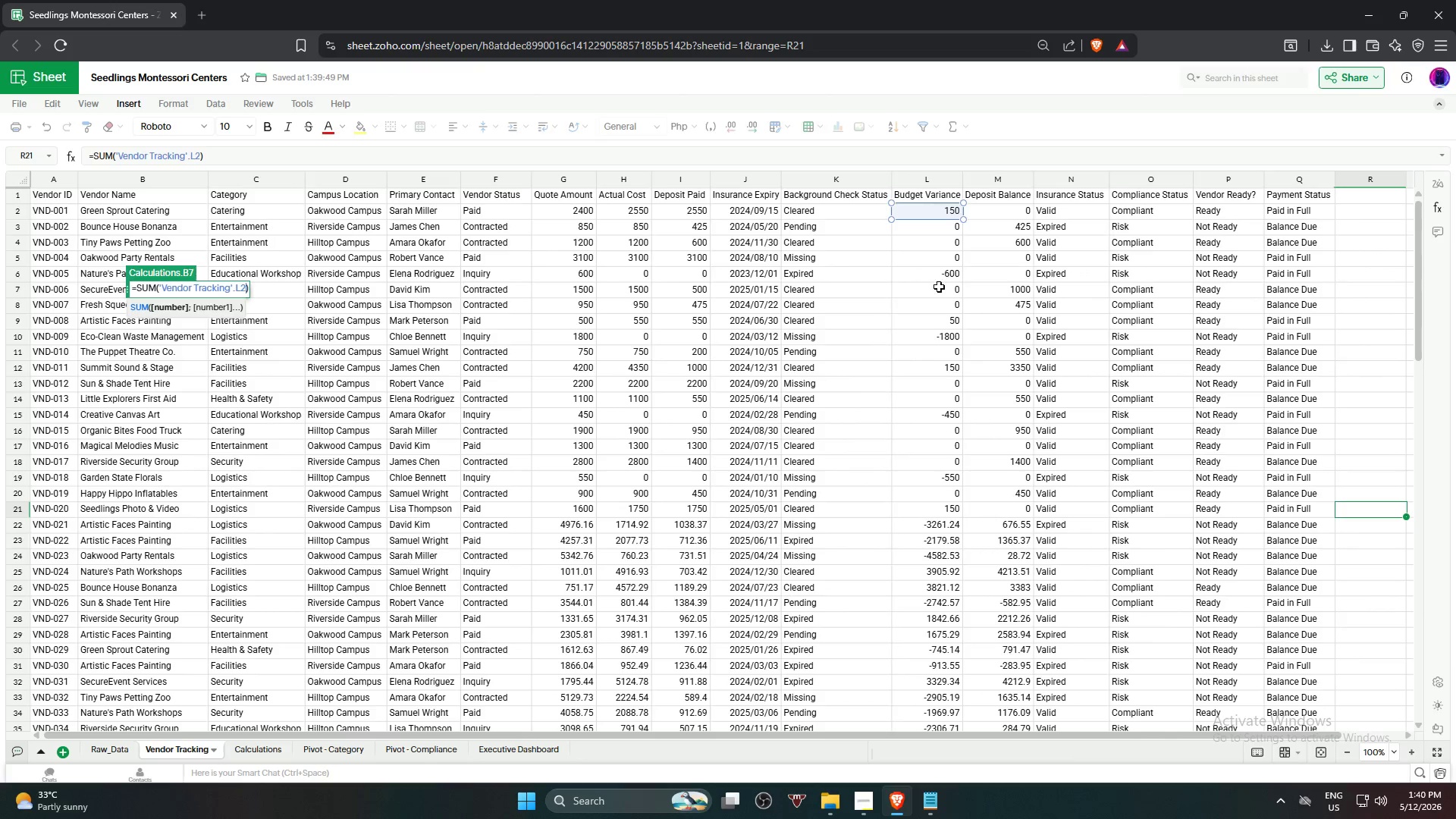 
hold_key(key=ShiftLeft, duration=0.83)
 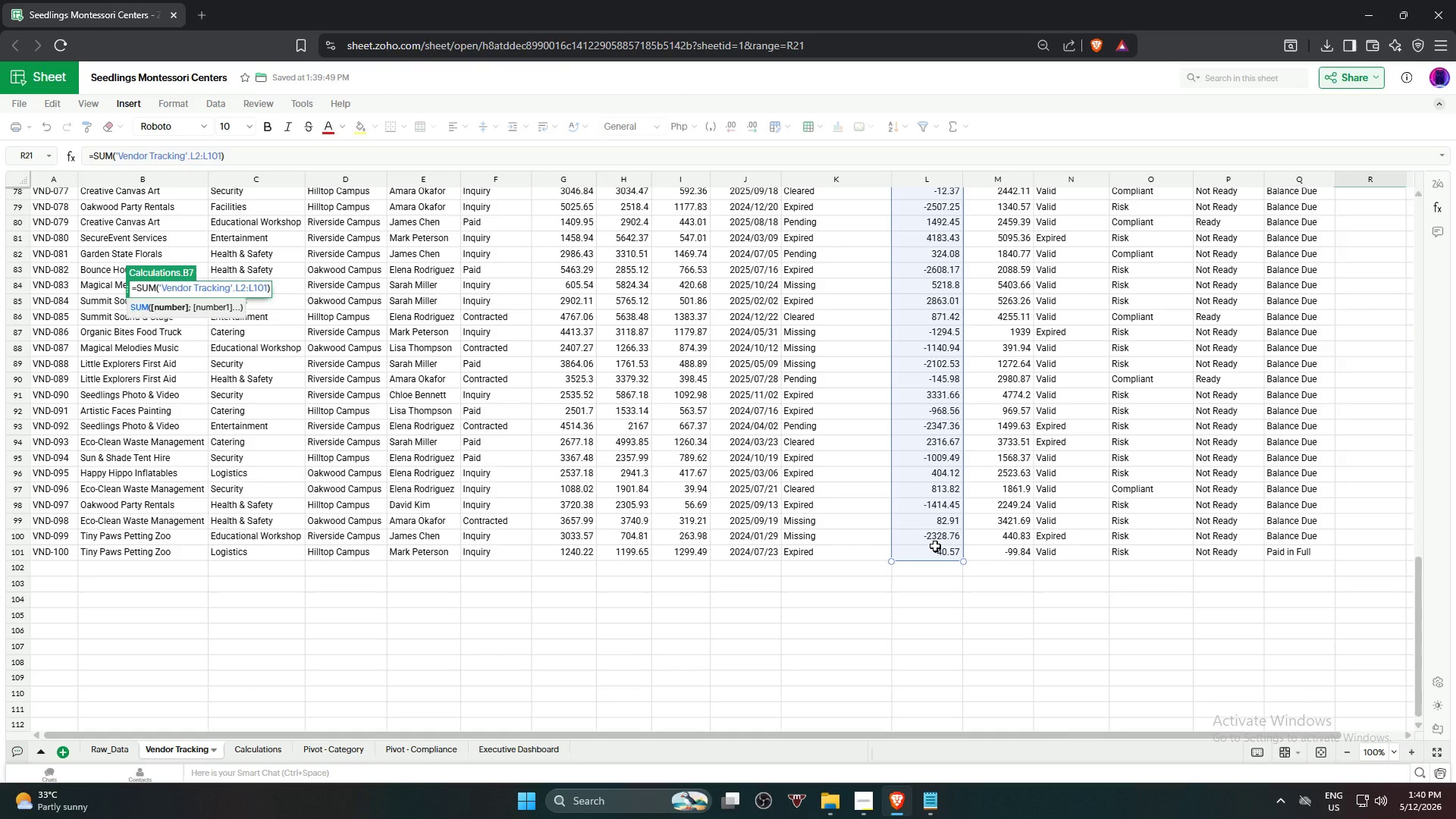 
scroll: coordinate [937, 522], scroll_direction: down, amount: 16.0
 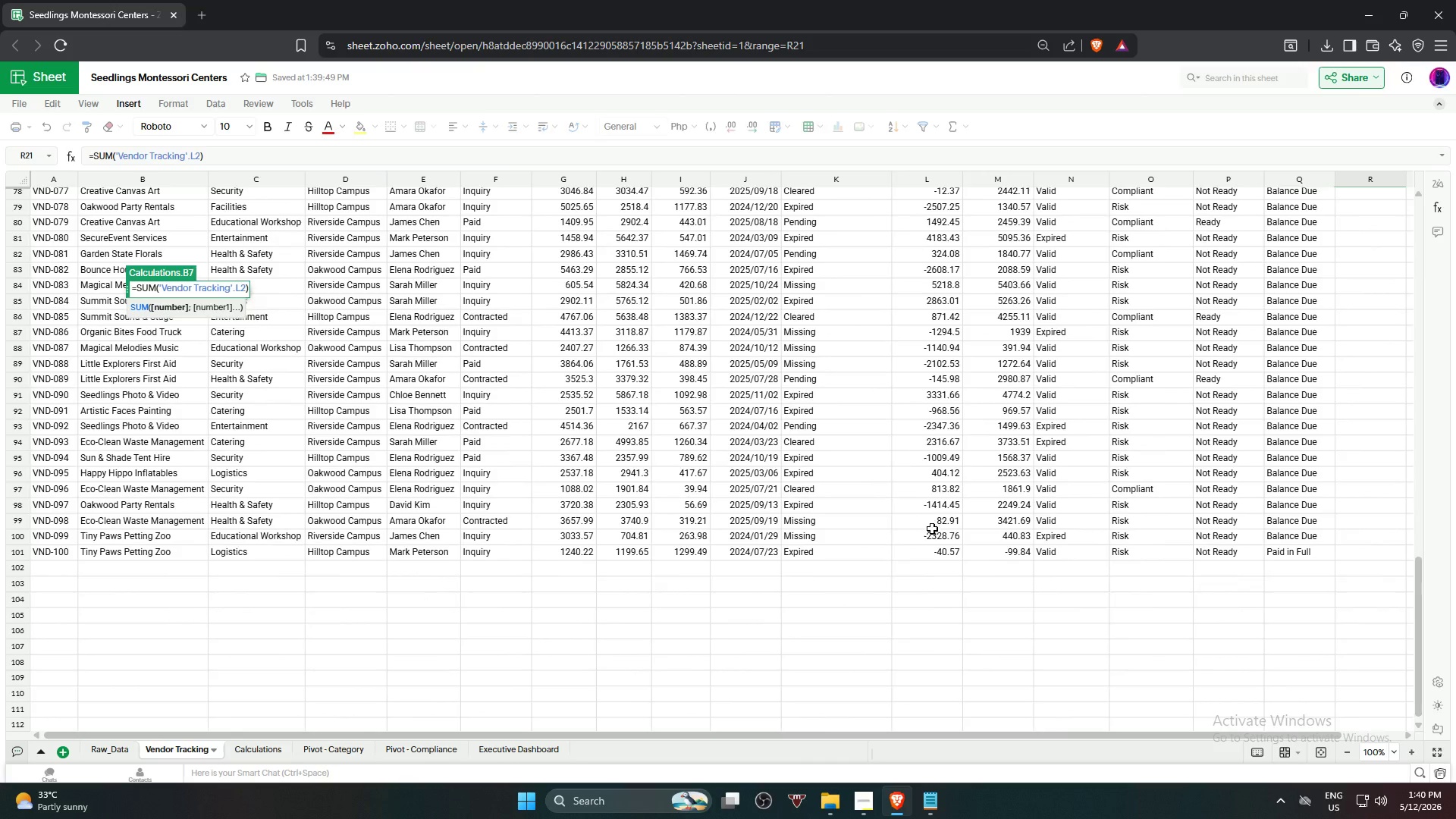 
left_click([935, 552])
 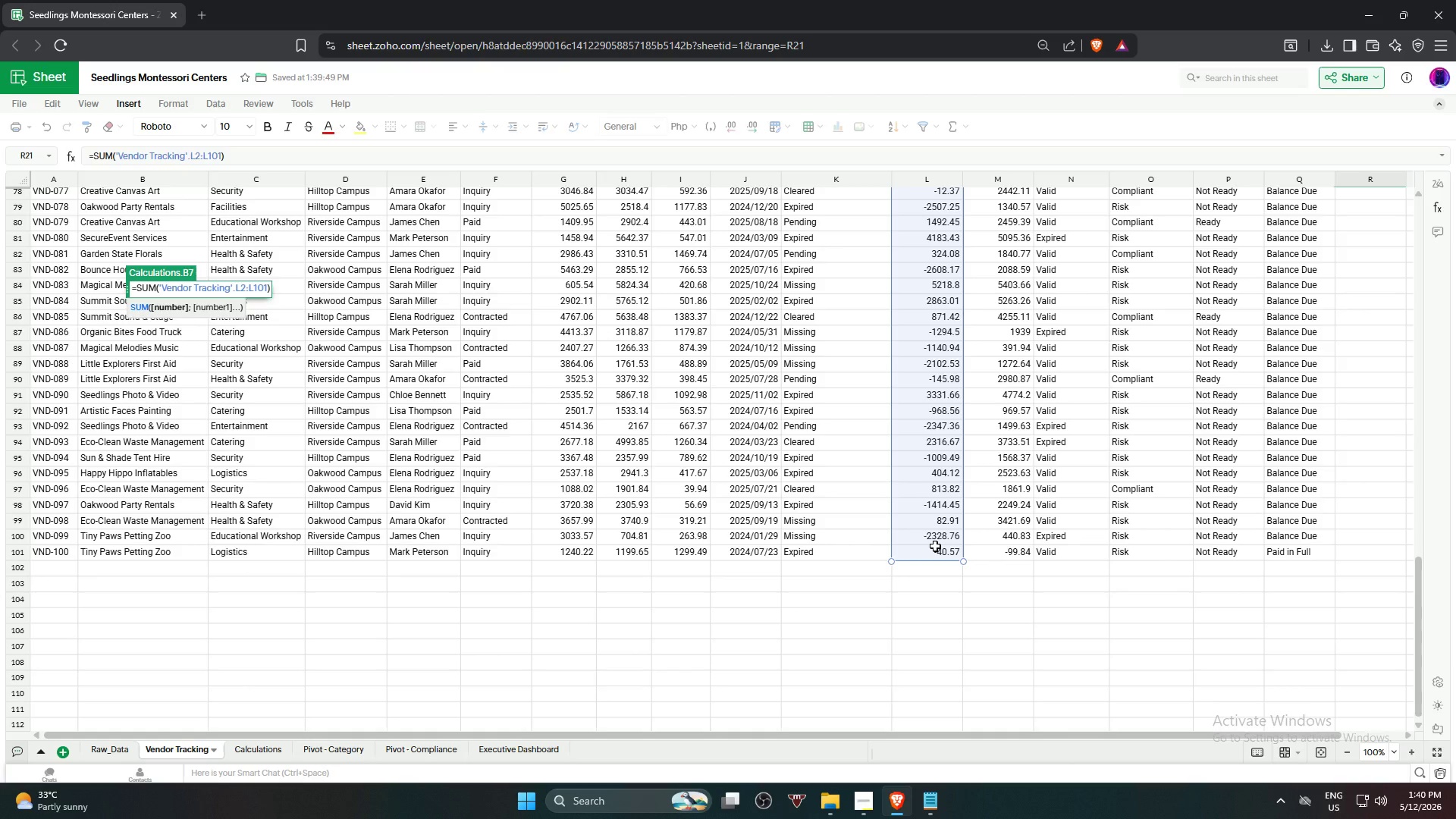 
key(NumpadEnter)
 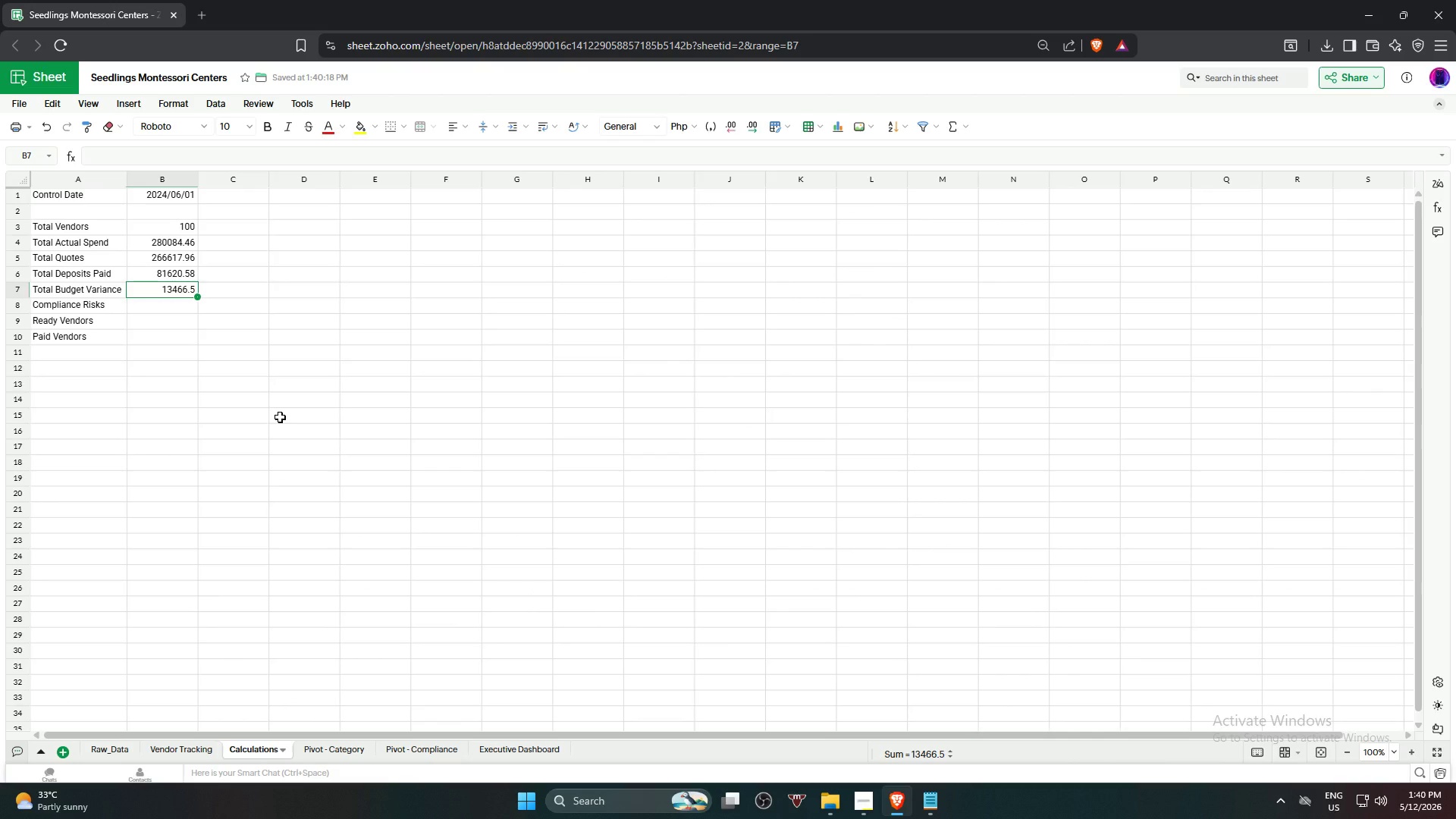 
wait(6.25)
 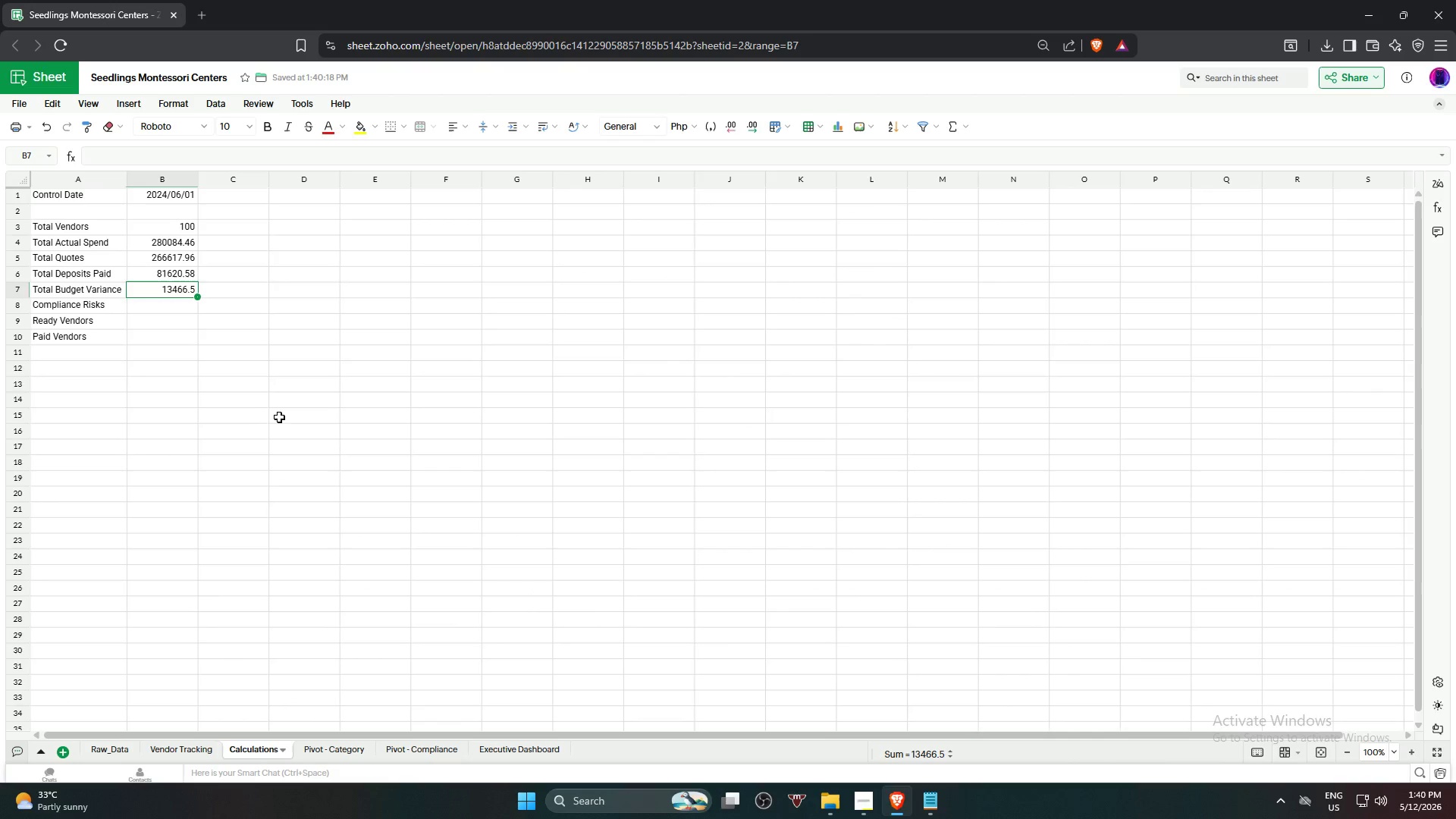 
left_click([186, 306])
 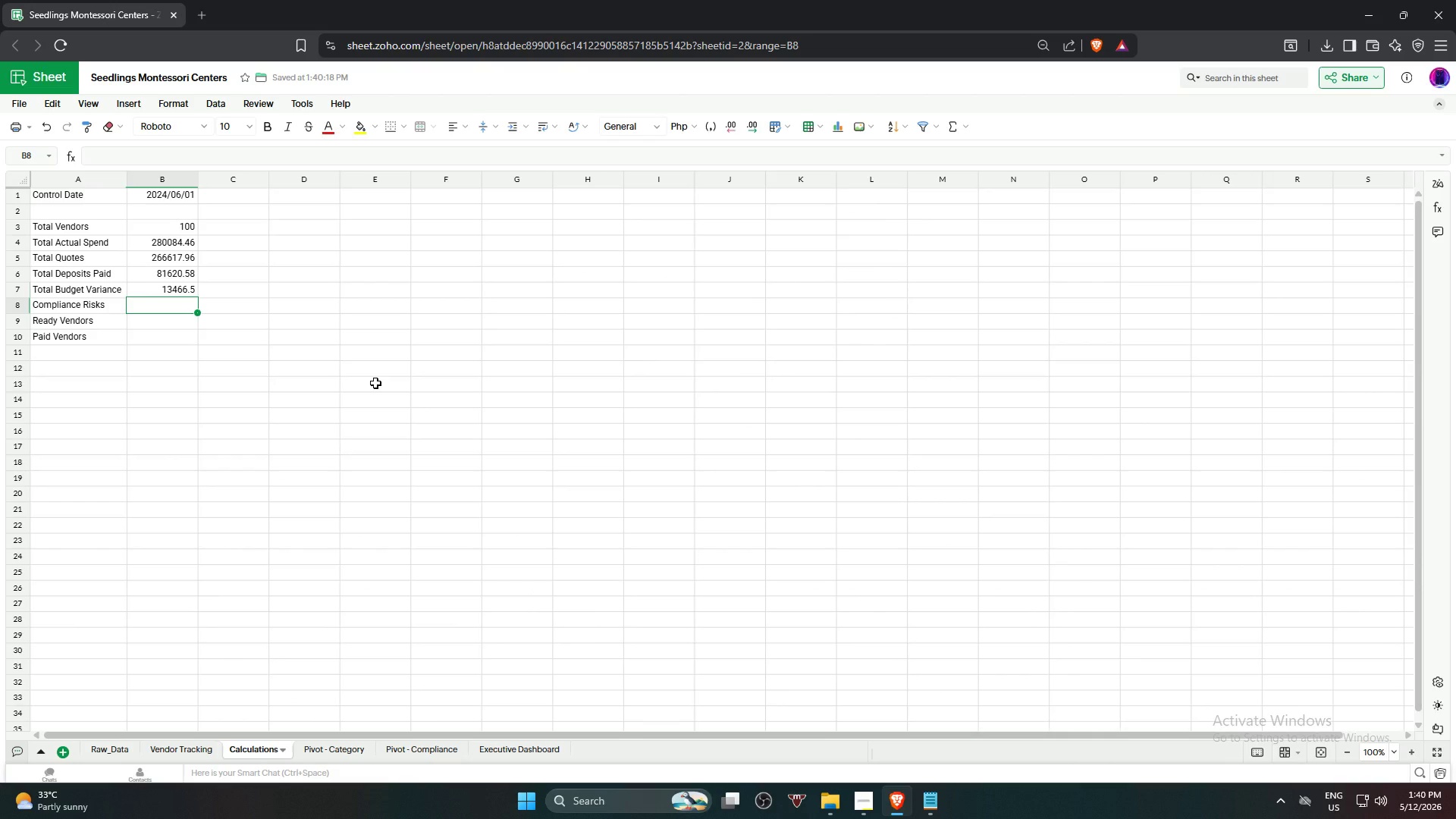 
key(Equal)
 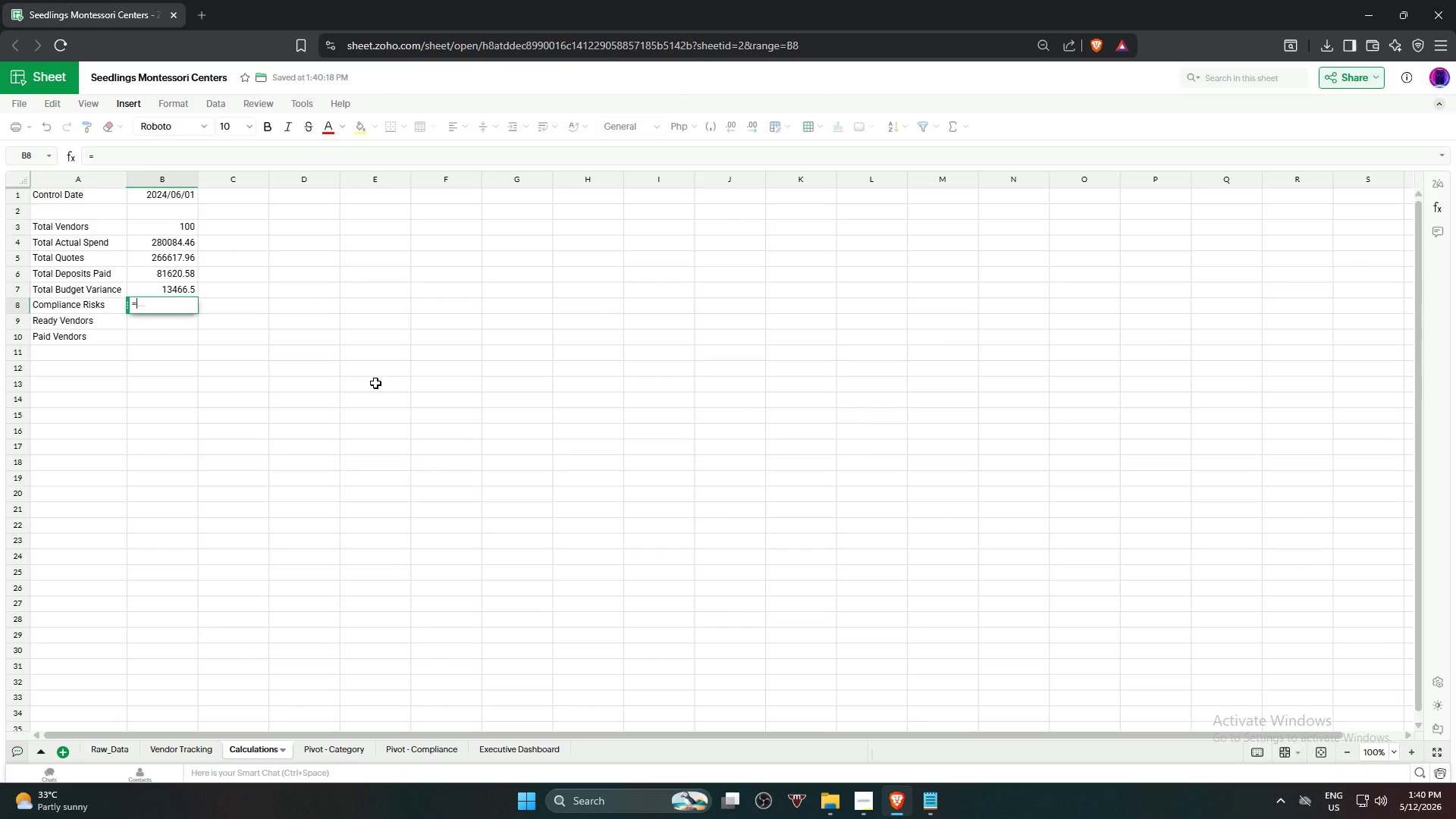 
wait(9.45)
 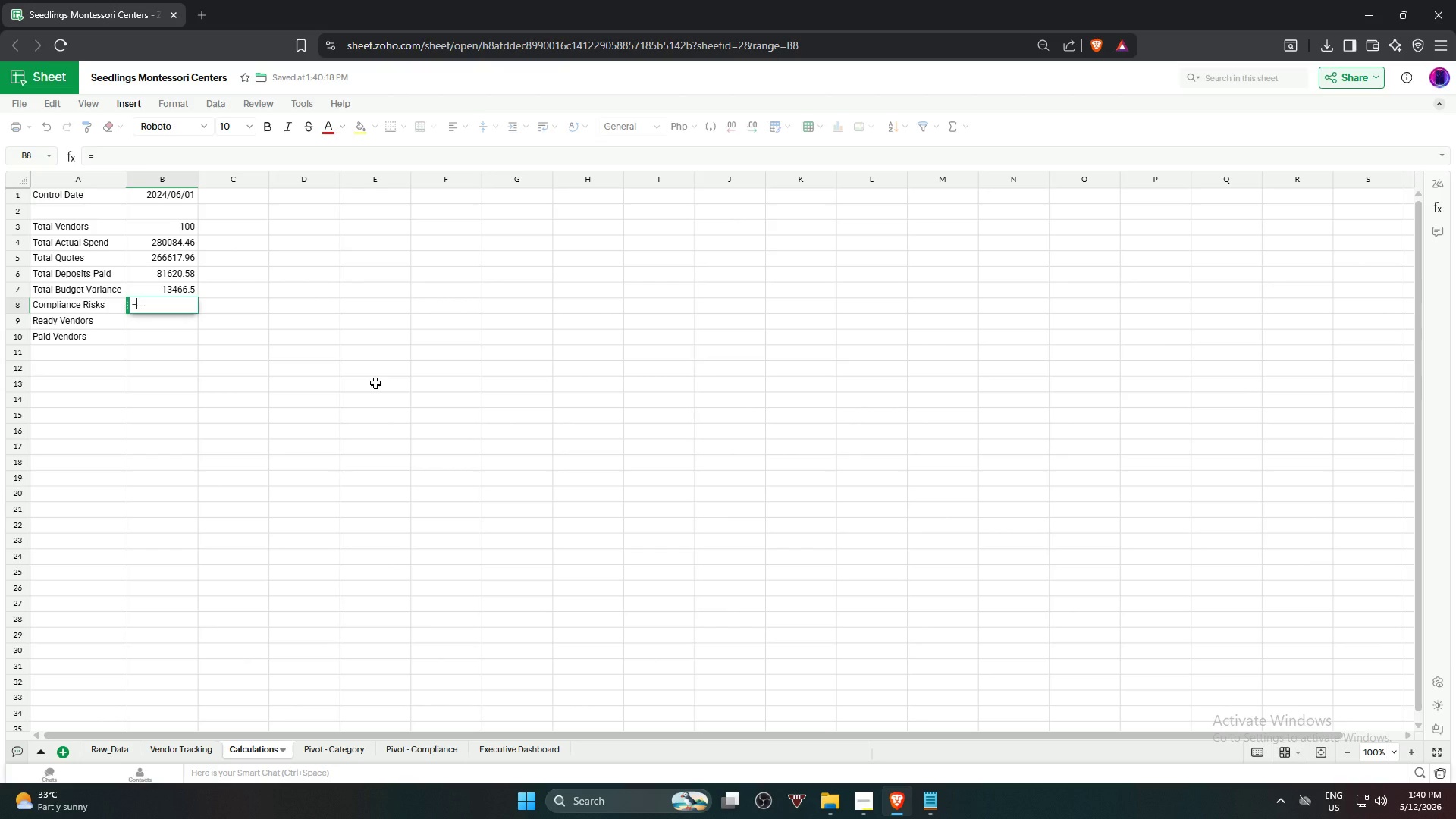 
type(coun)
 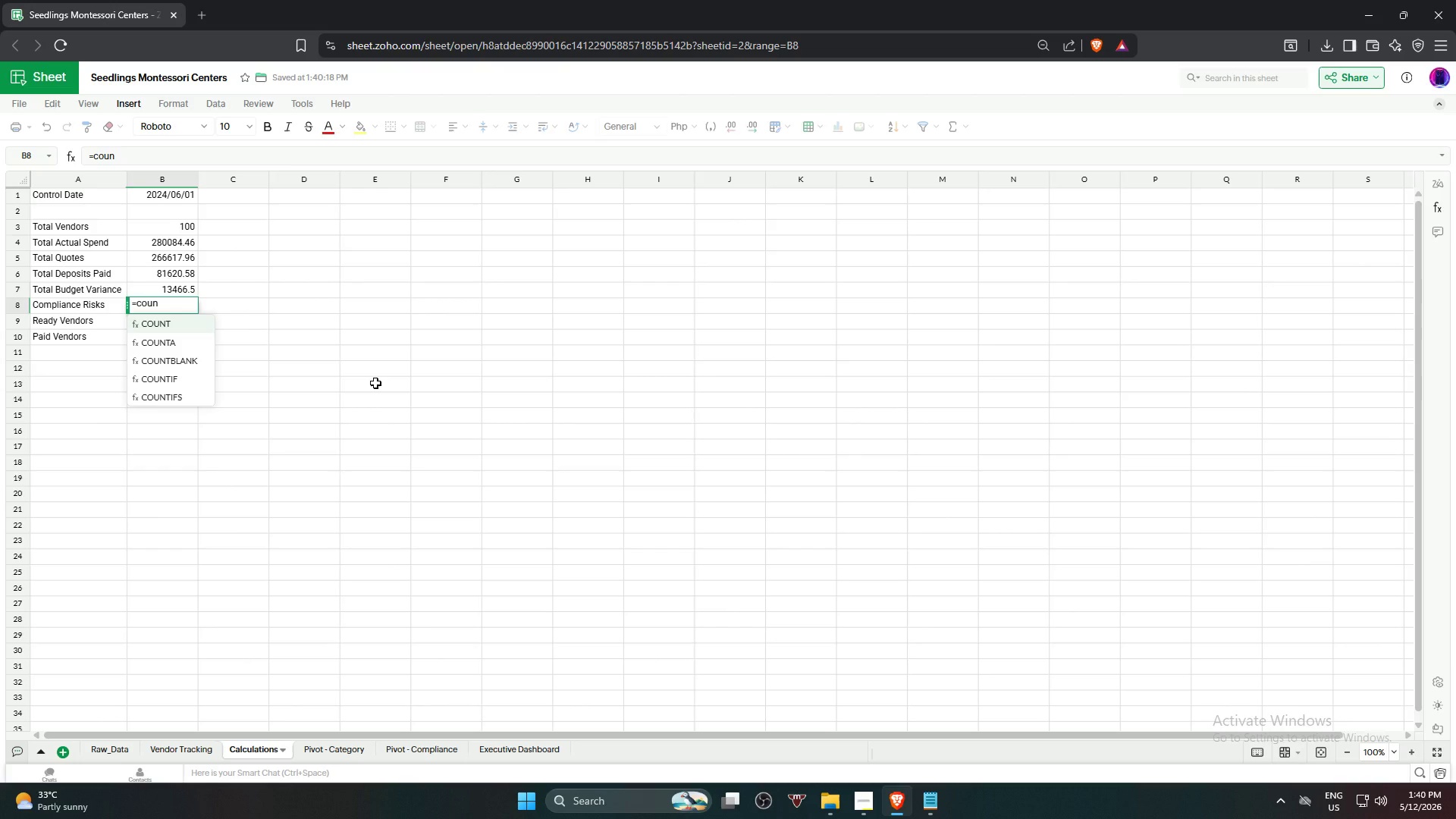 
key(ArrowDown)
 